 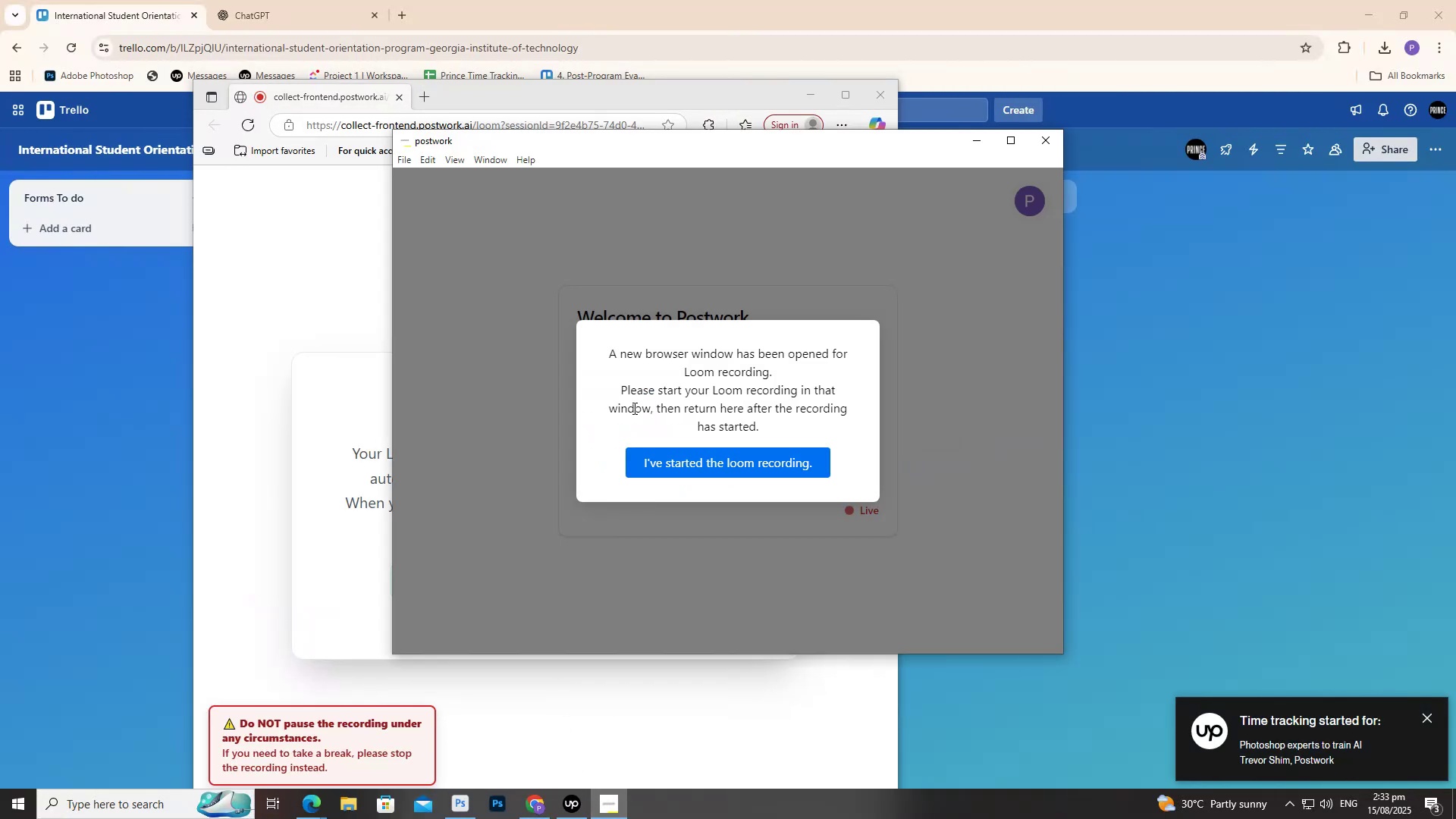 
left_click([761, 467])
 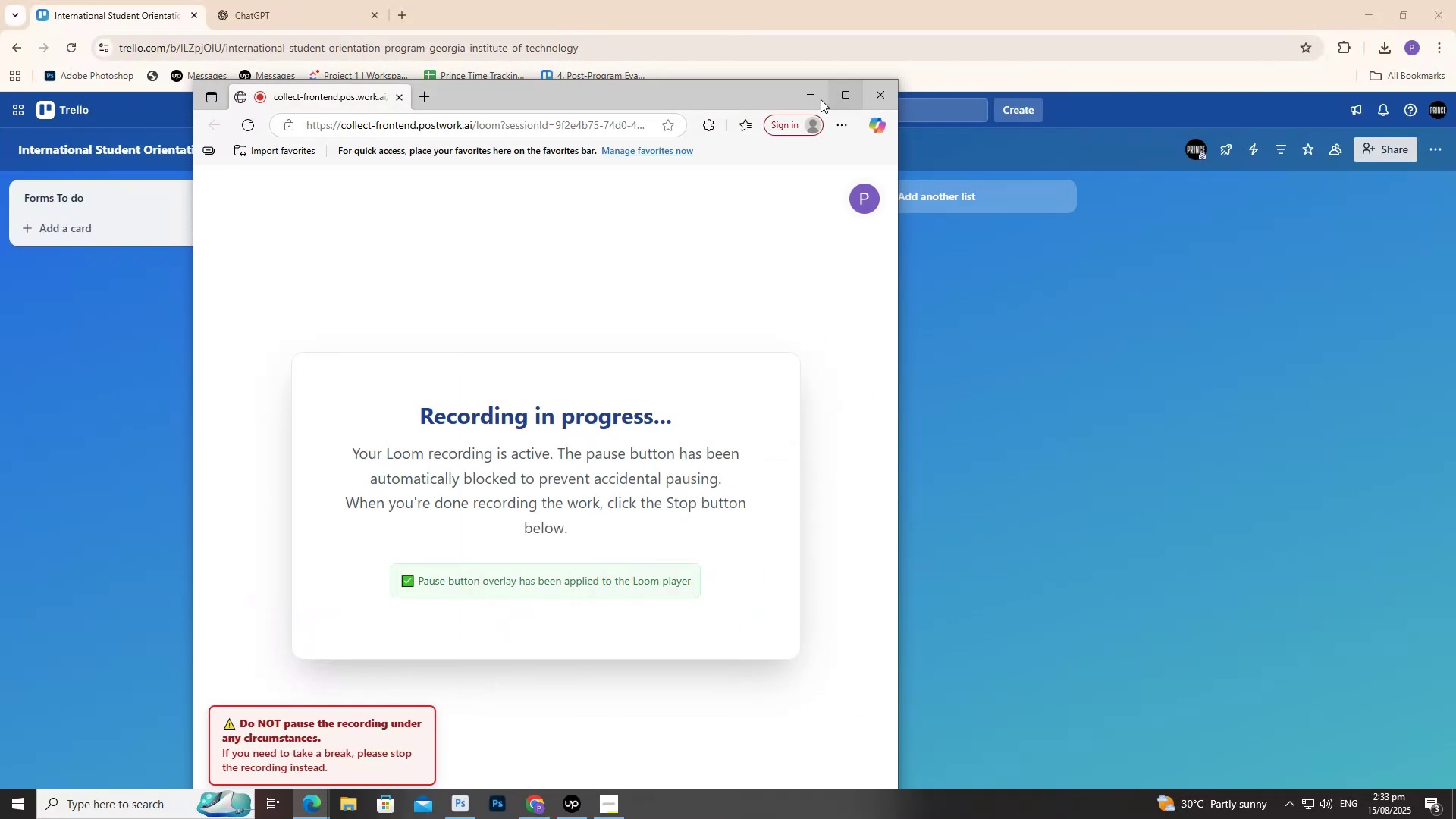 
left_click([803, 89])
 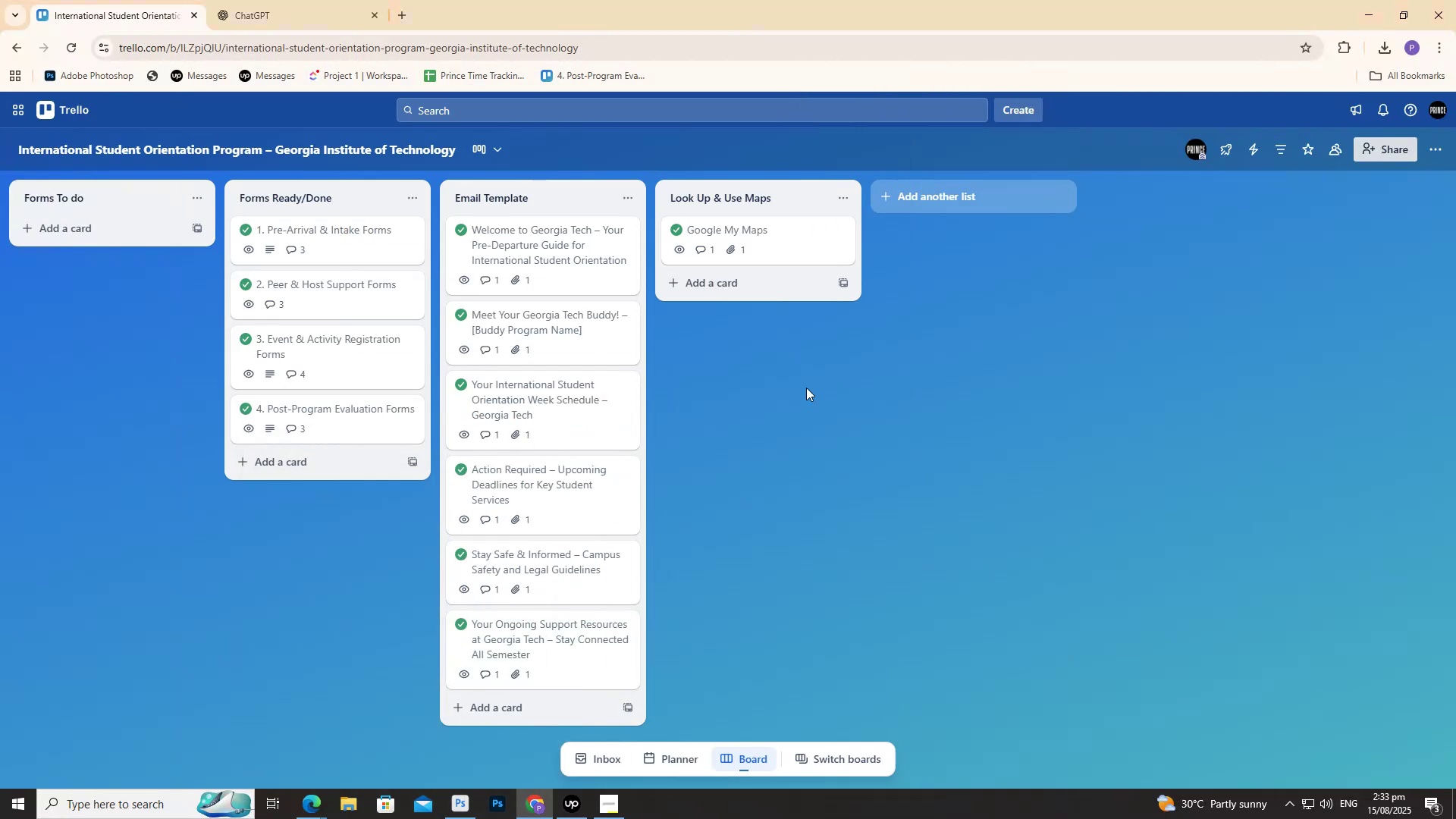 
left_click_drag(start_coordinate=[815, 437], to_coordinate=[811, 438])
 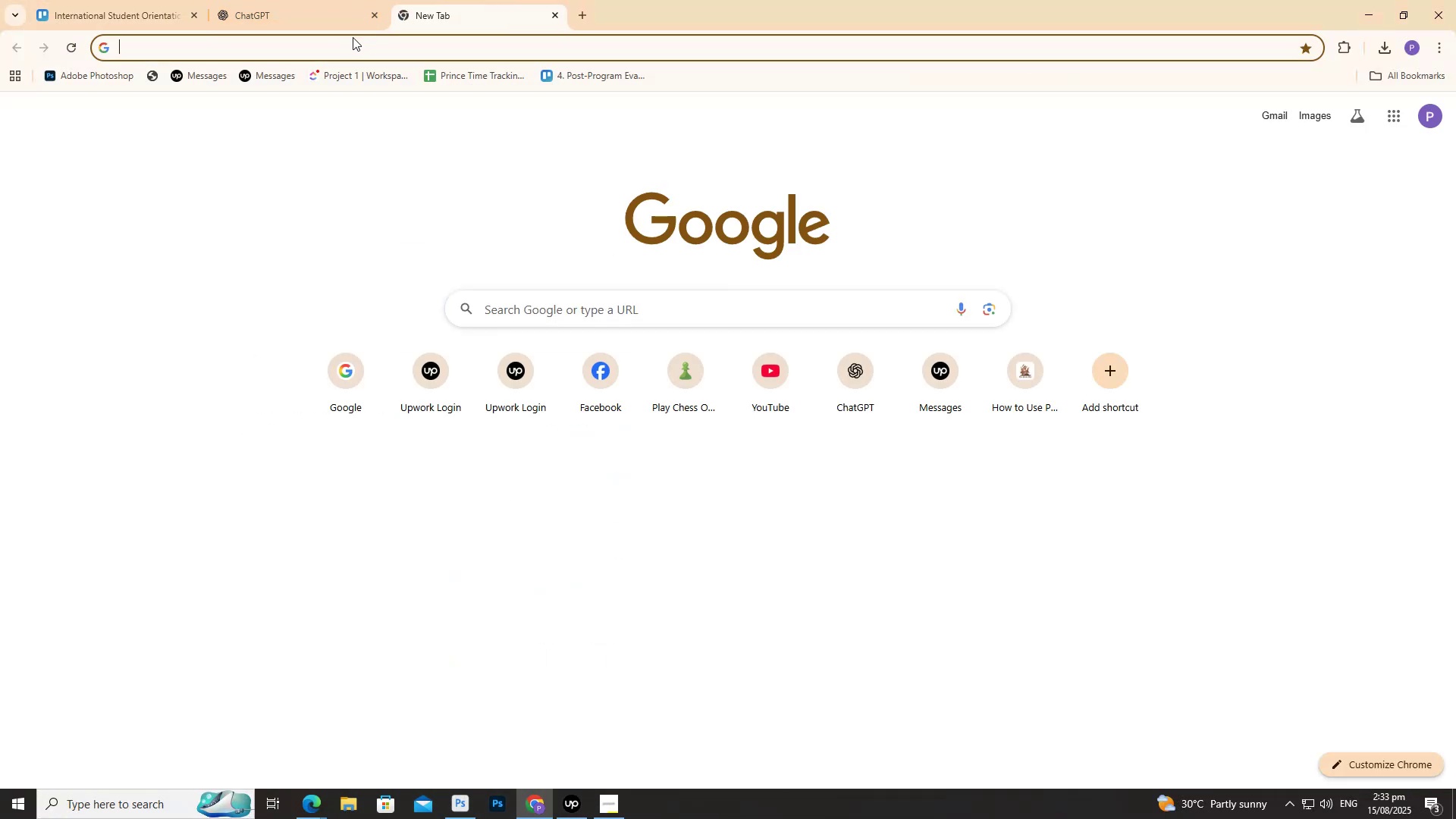 
type(onl)
 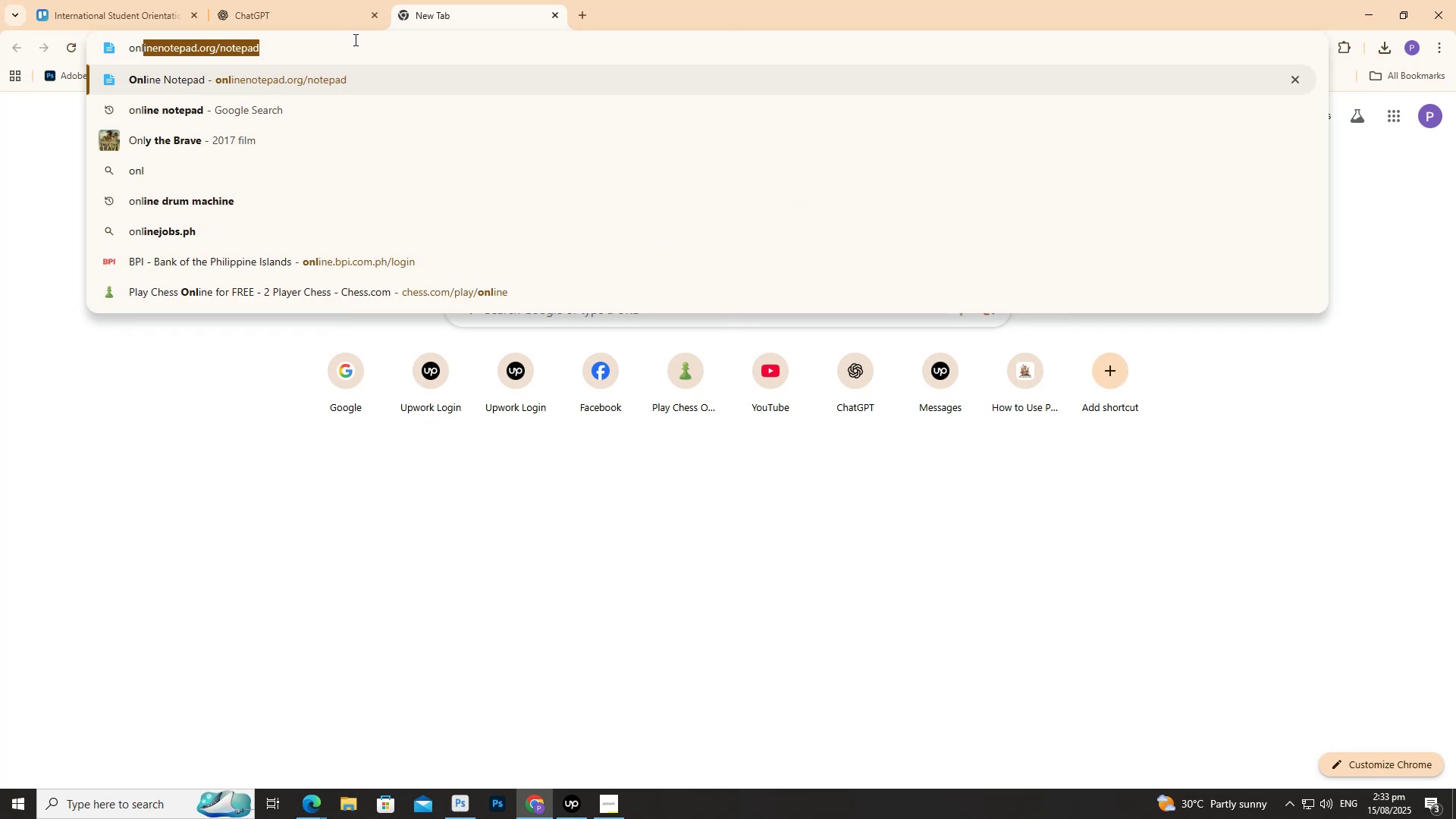 
key(Enter)
 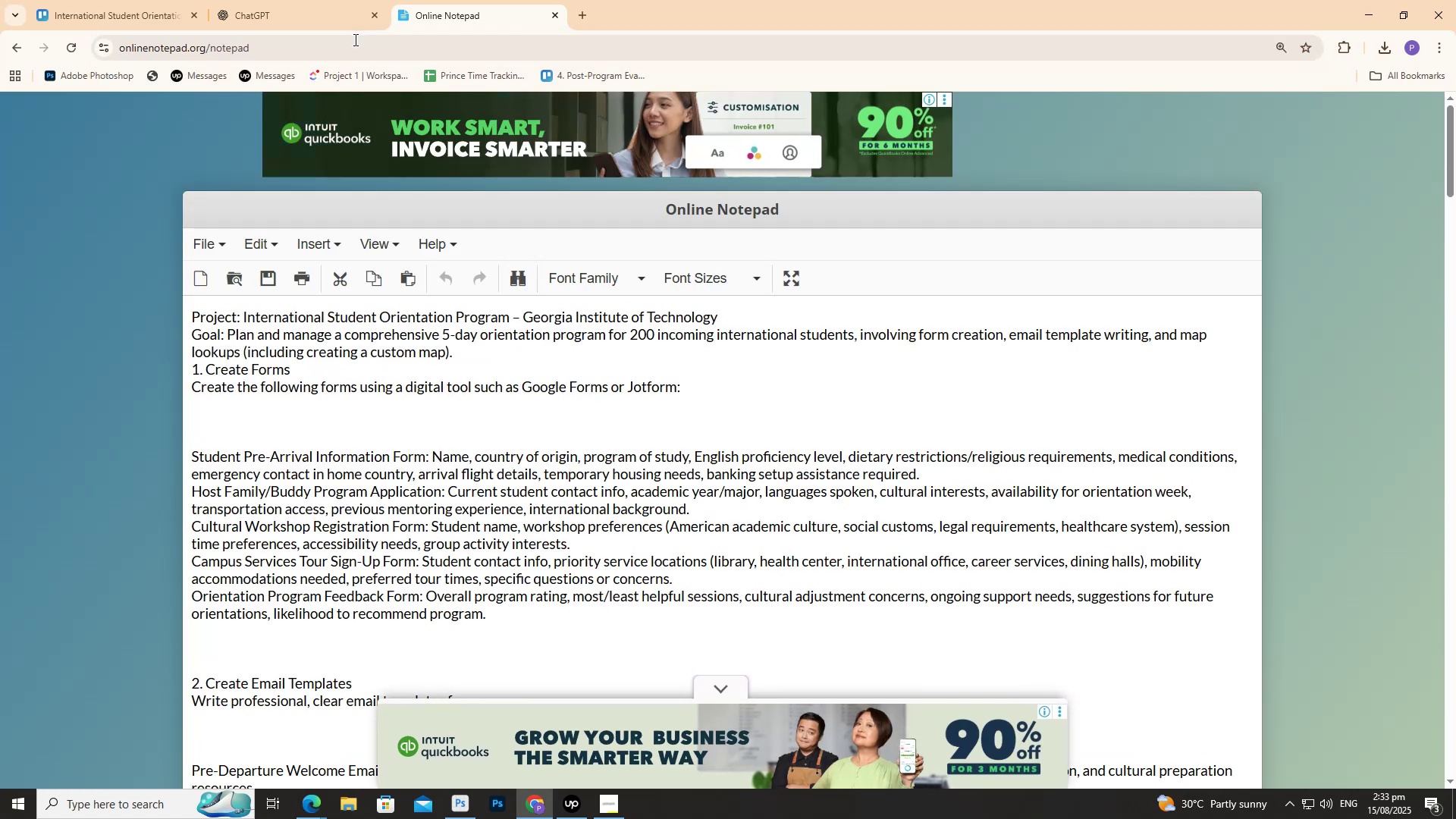 
wait(6.28)
 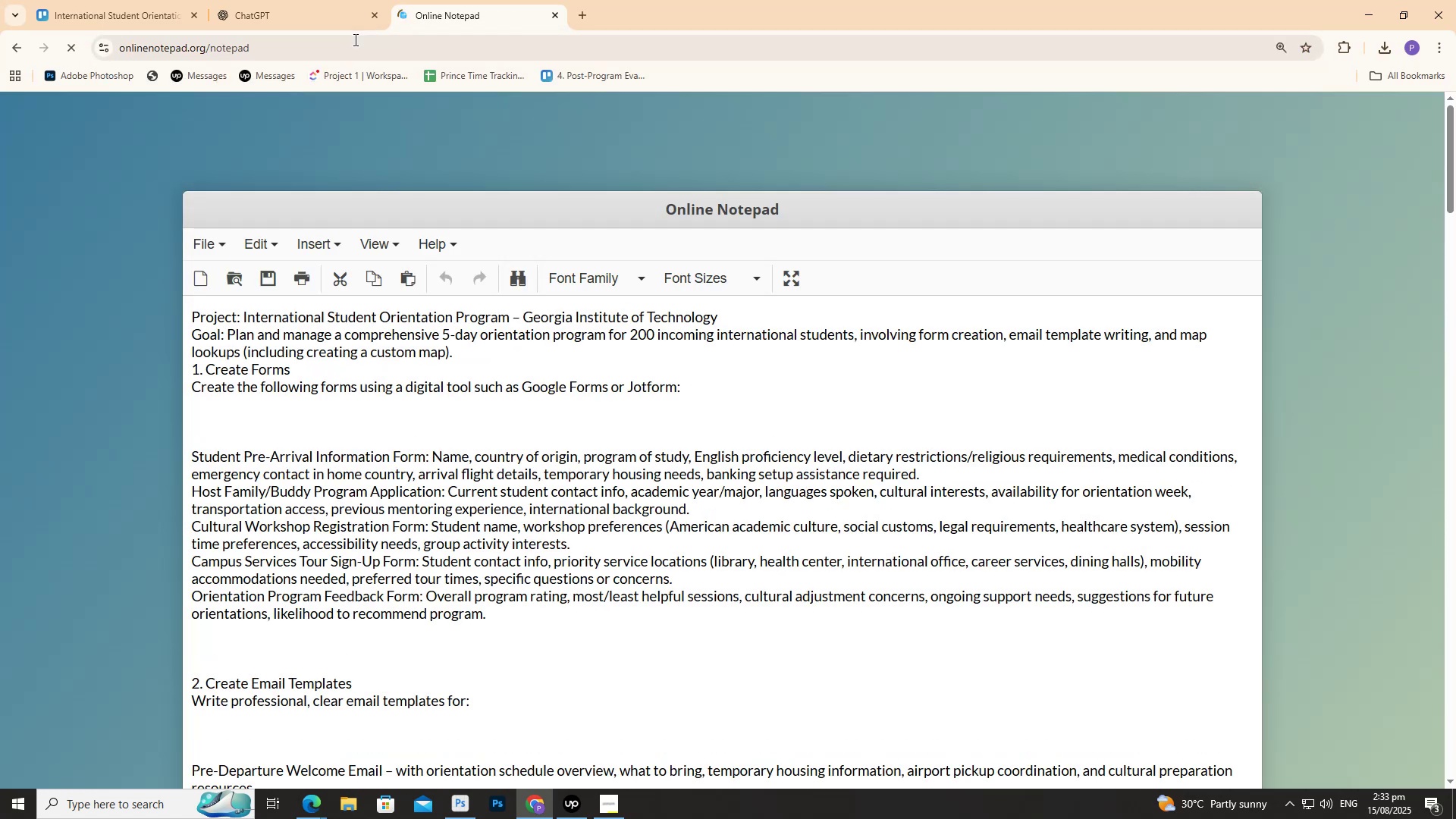 
scroll: coordinate [509, 229], scroll_direction: down, amount: 5.0
 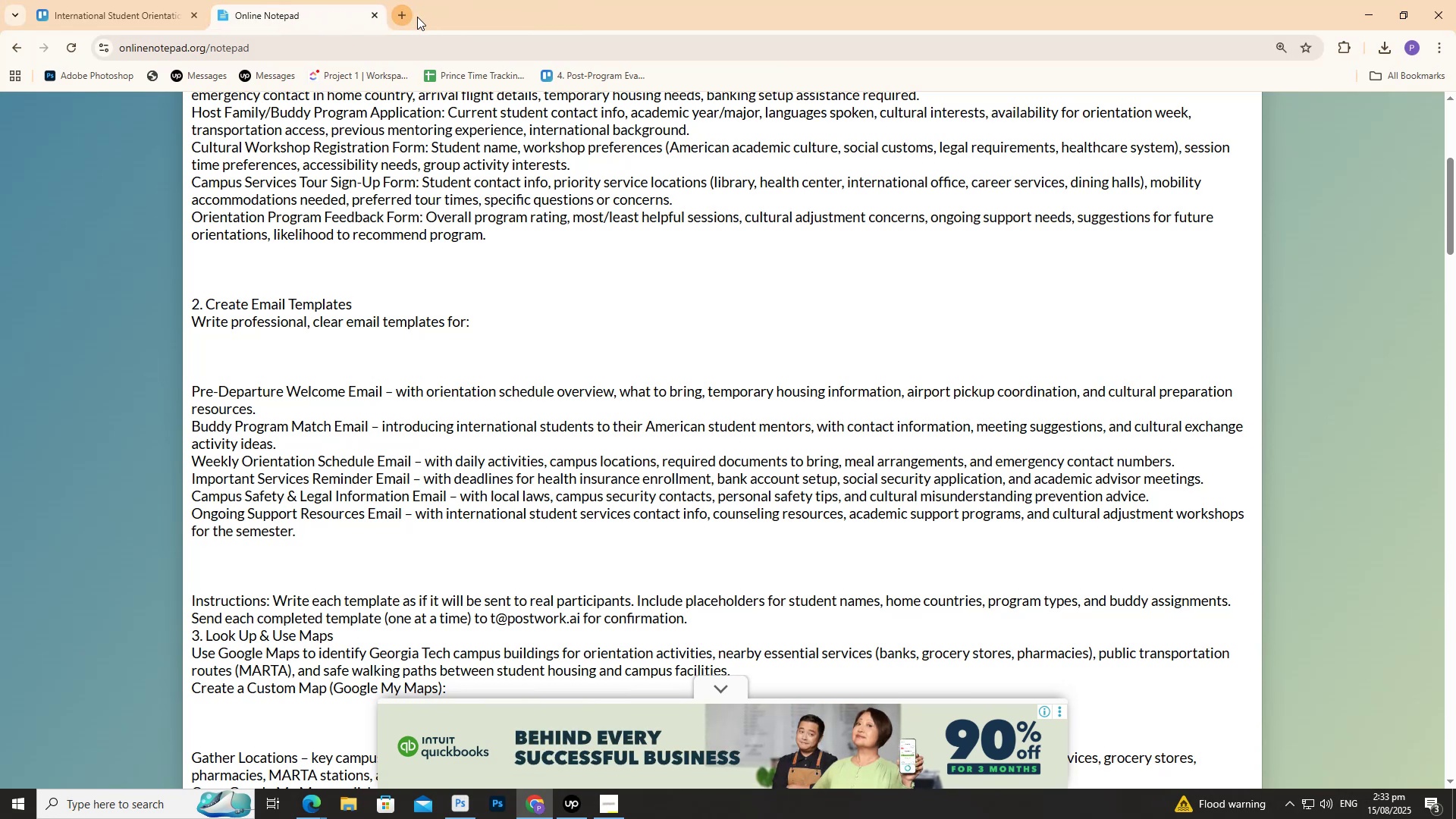 
wait(7.17)
 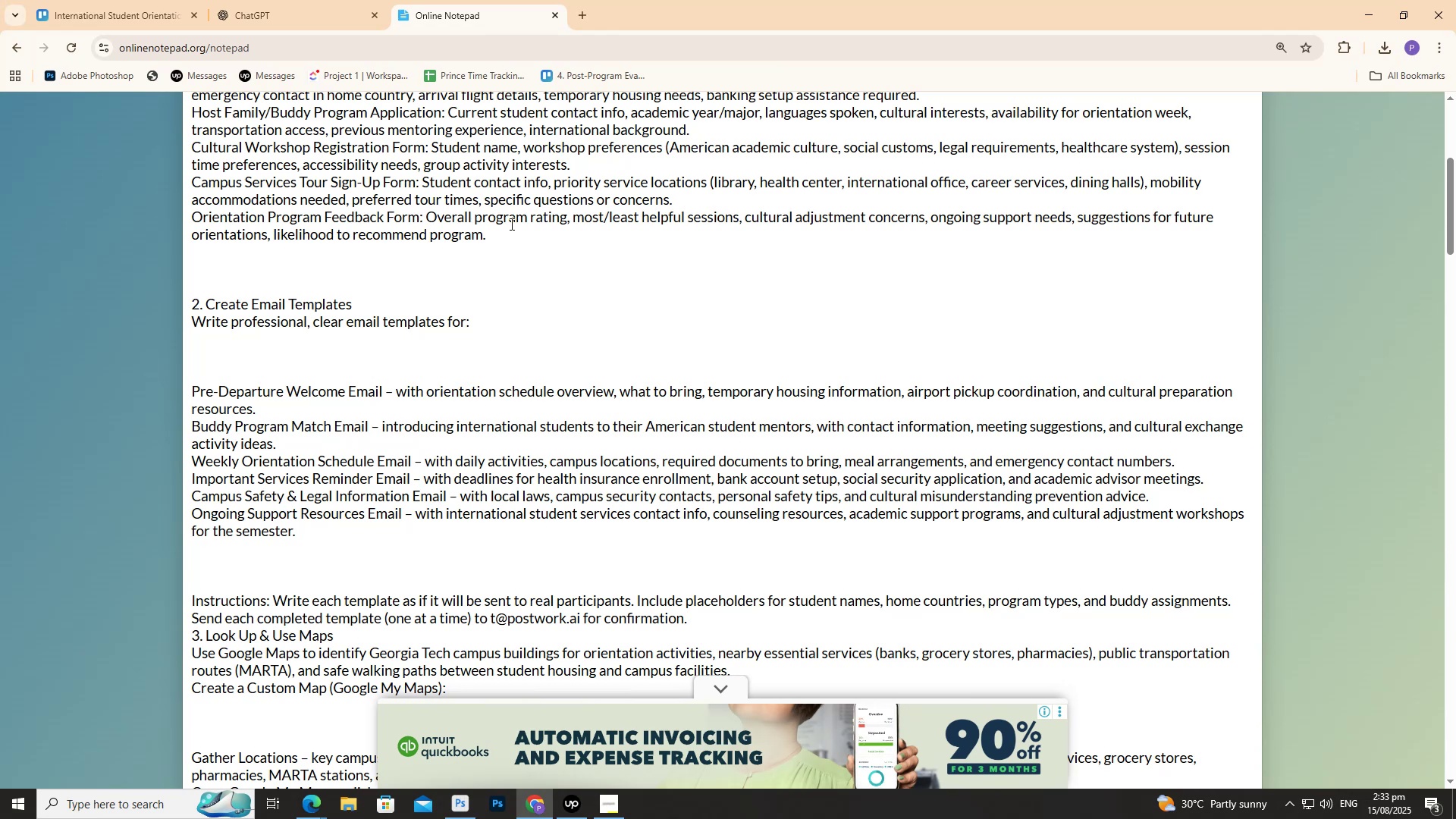 
type(chat)
 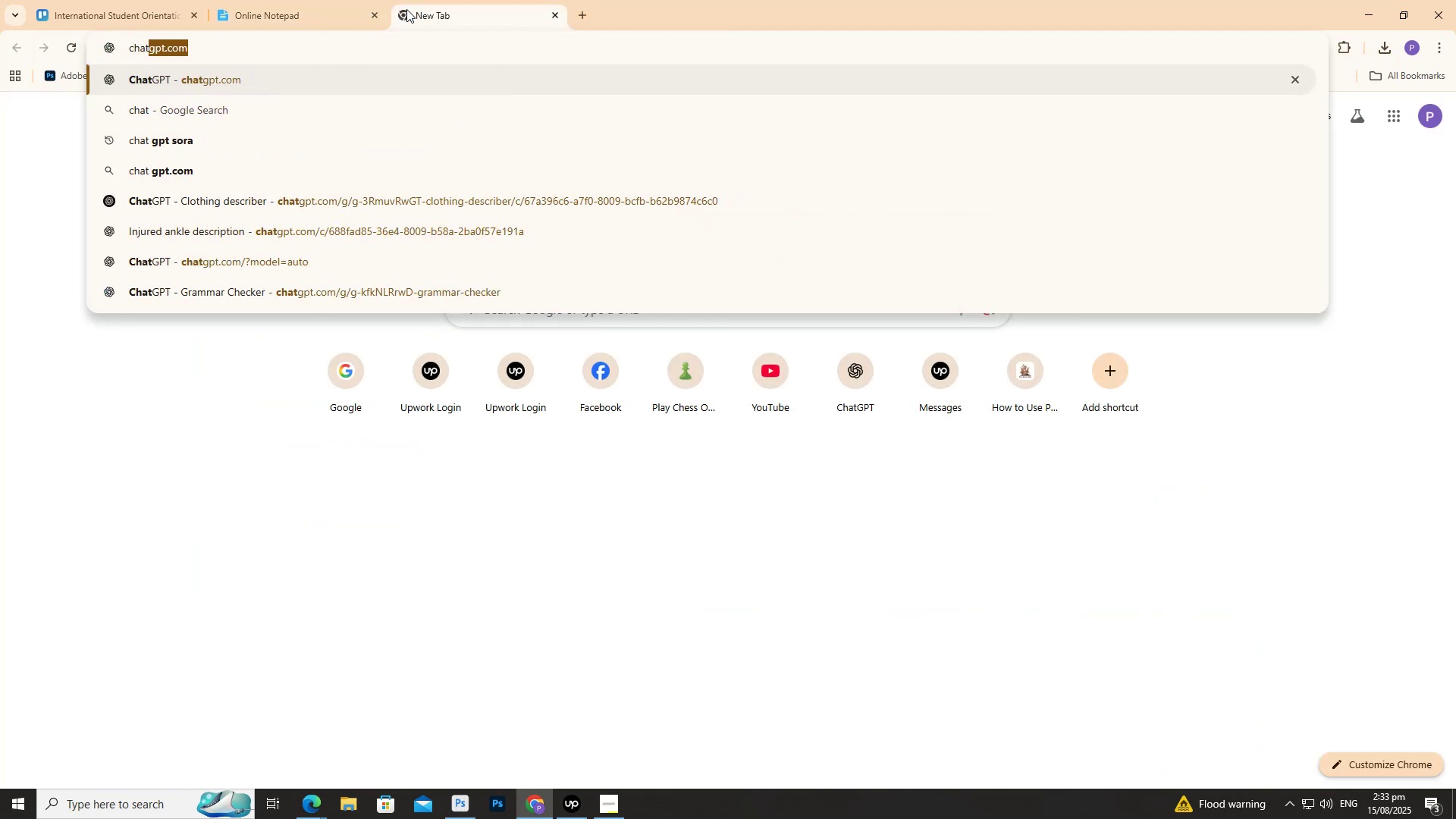 
key(Enter)
 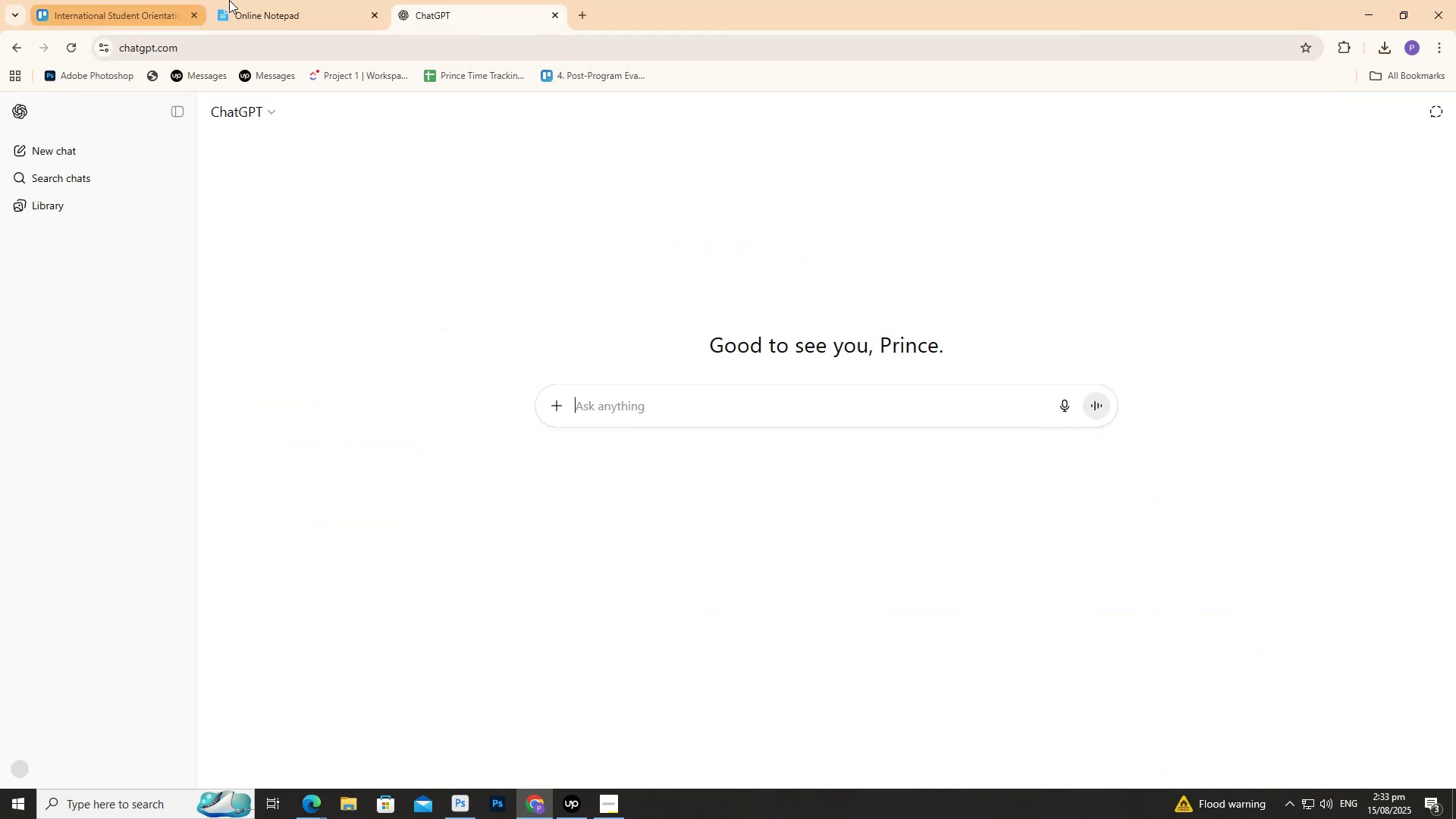 
left_click([154, 0])
 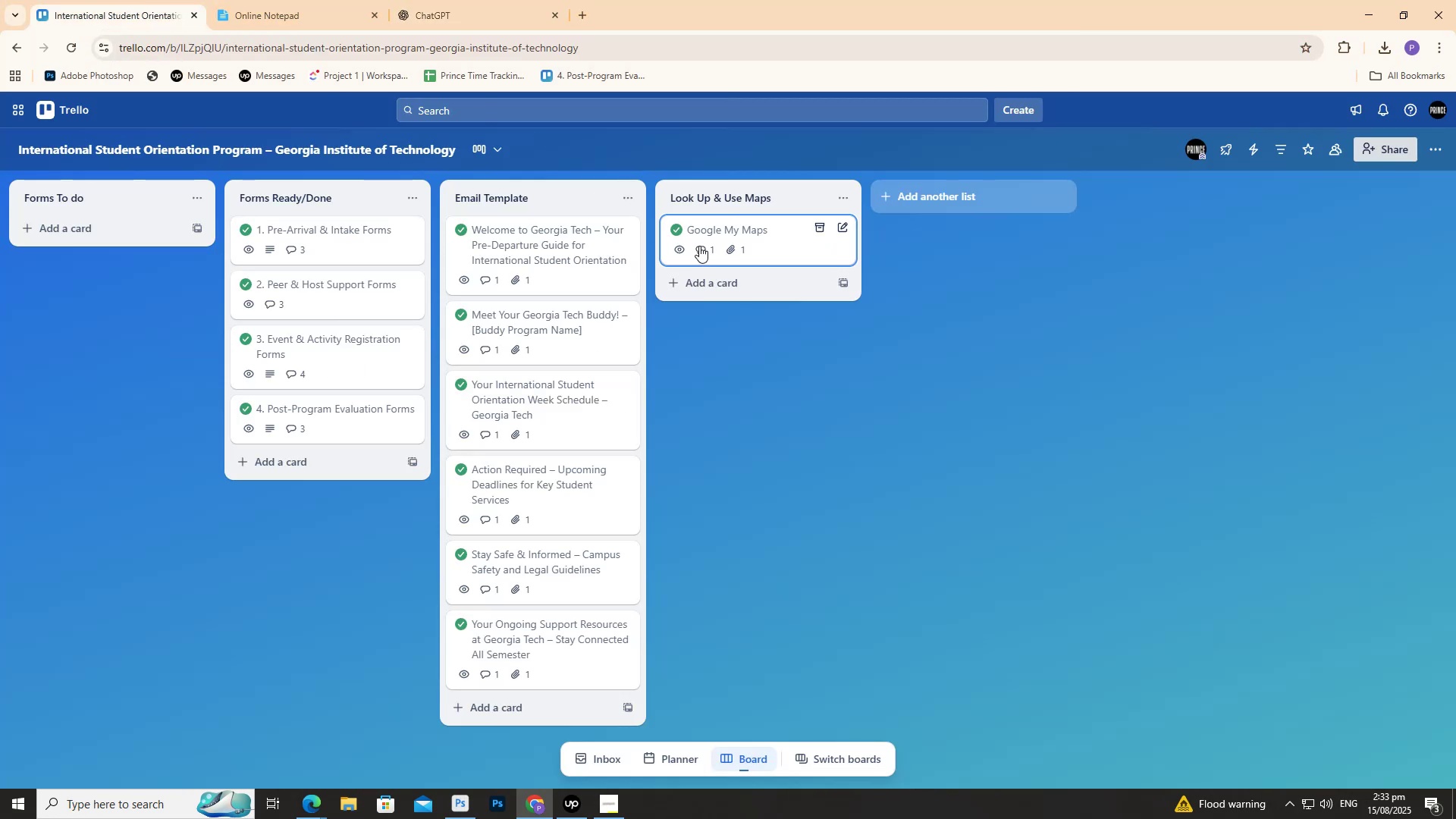 
left_click([698, 244])
 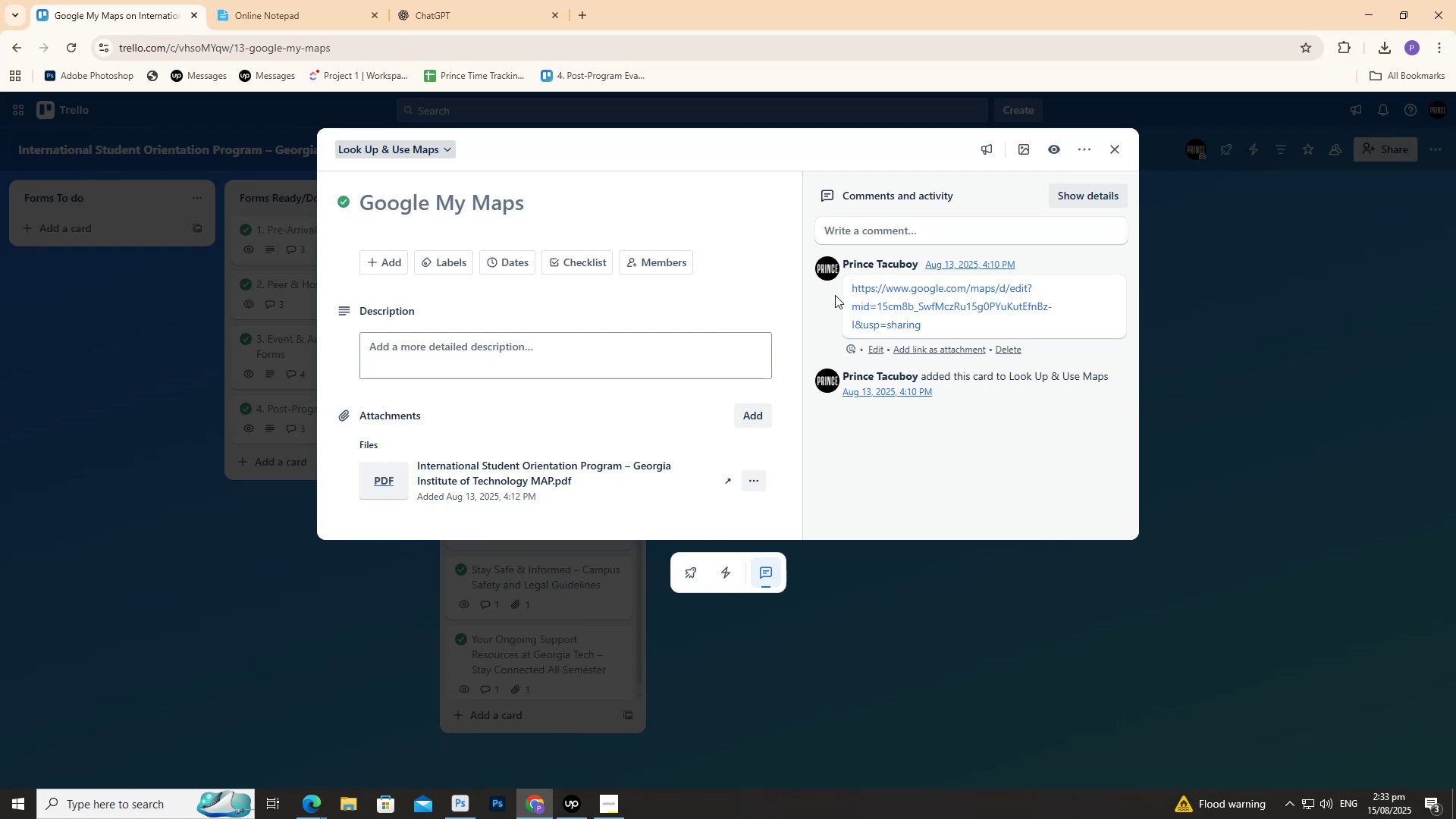 
left_click([868, 294])
 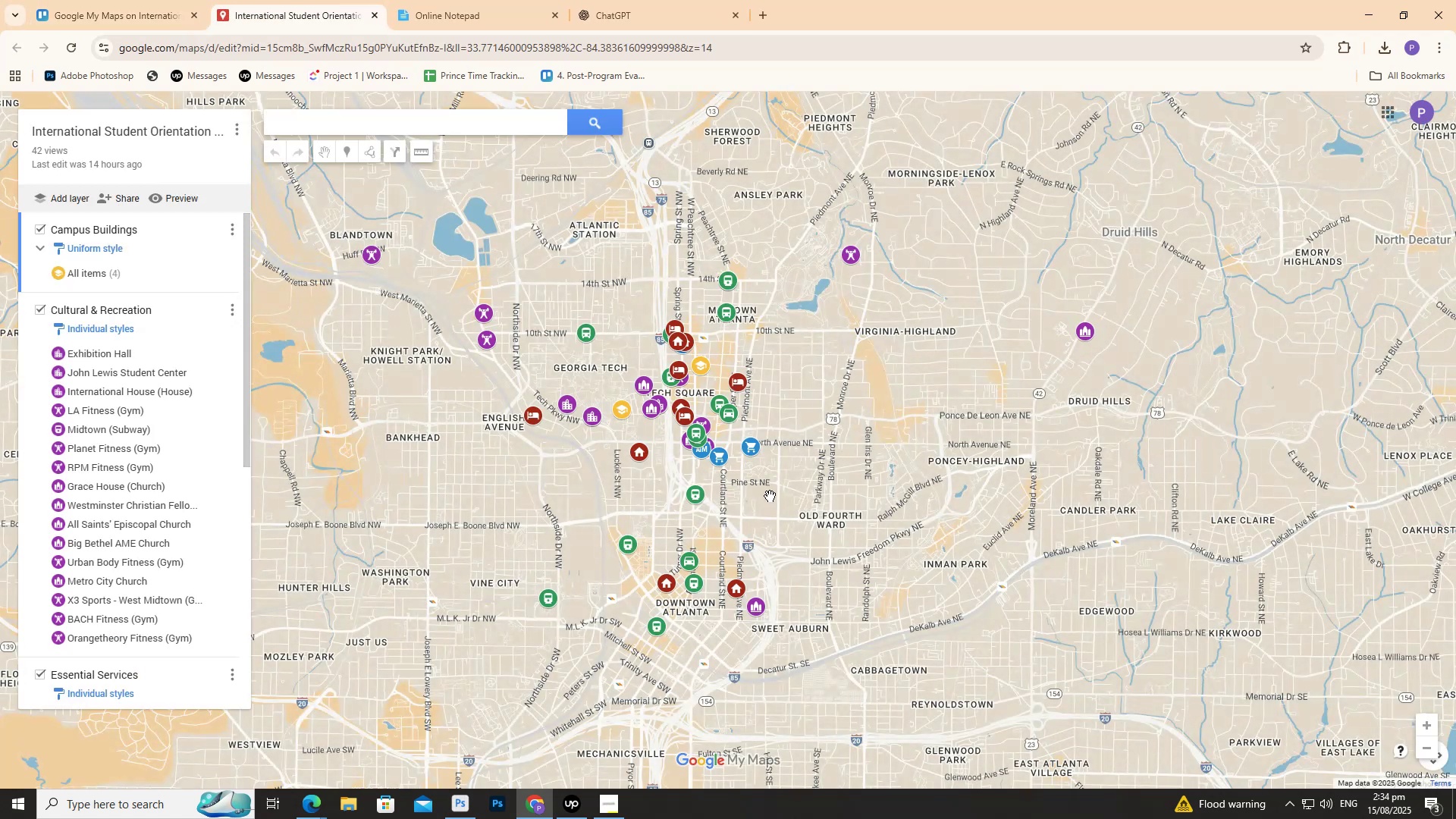 
wait(7.52)
 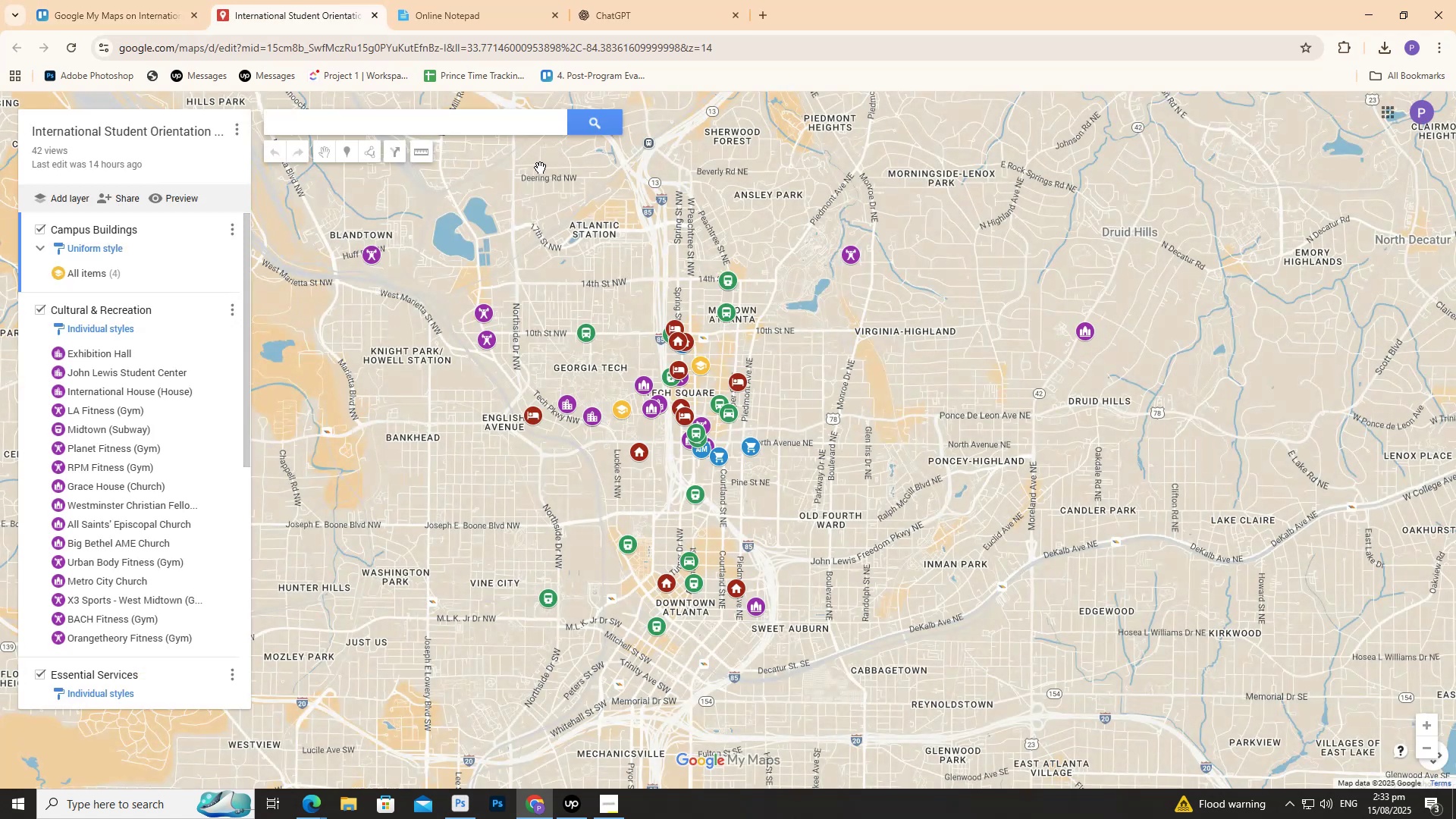 
scroll: coordinate [722, 490], scroll_direction: up, amount: 2.0
 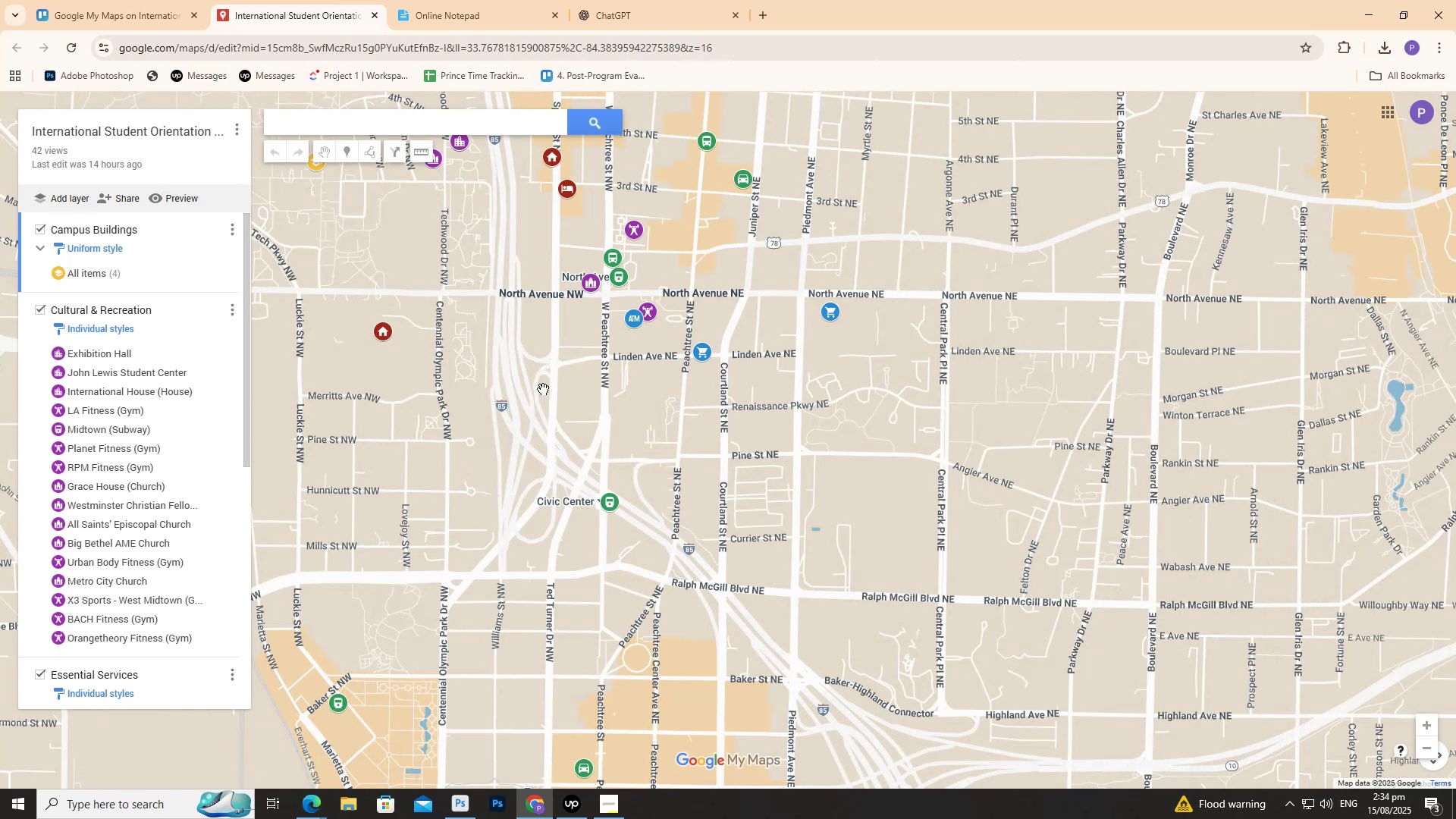 
left_click_drag(start_coordinate=[521, 381], to_coordinate=[534, 387])
 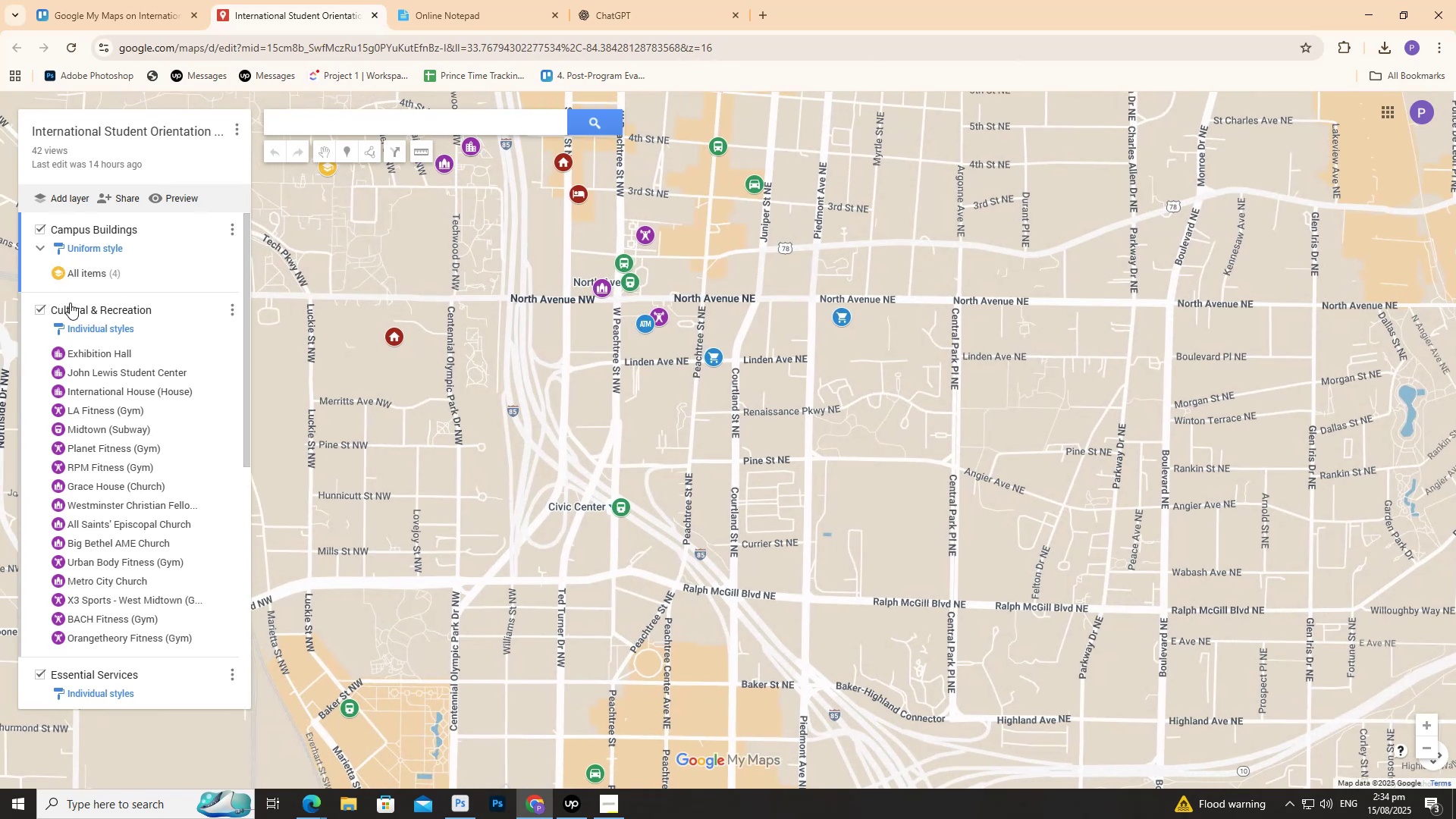 
left_click_drag(start_coordinate=[491, 344], to_coordinate=[520, 365])
 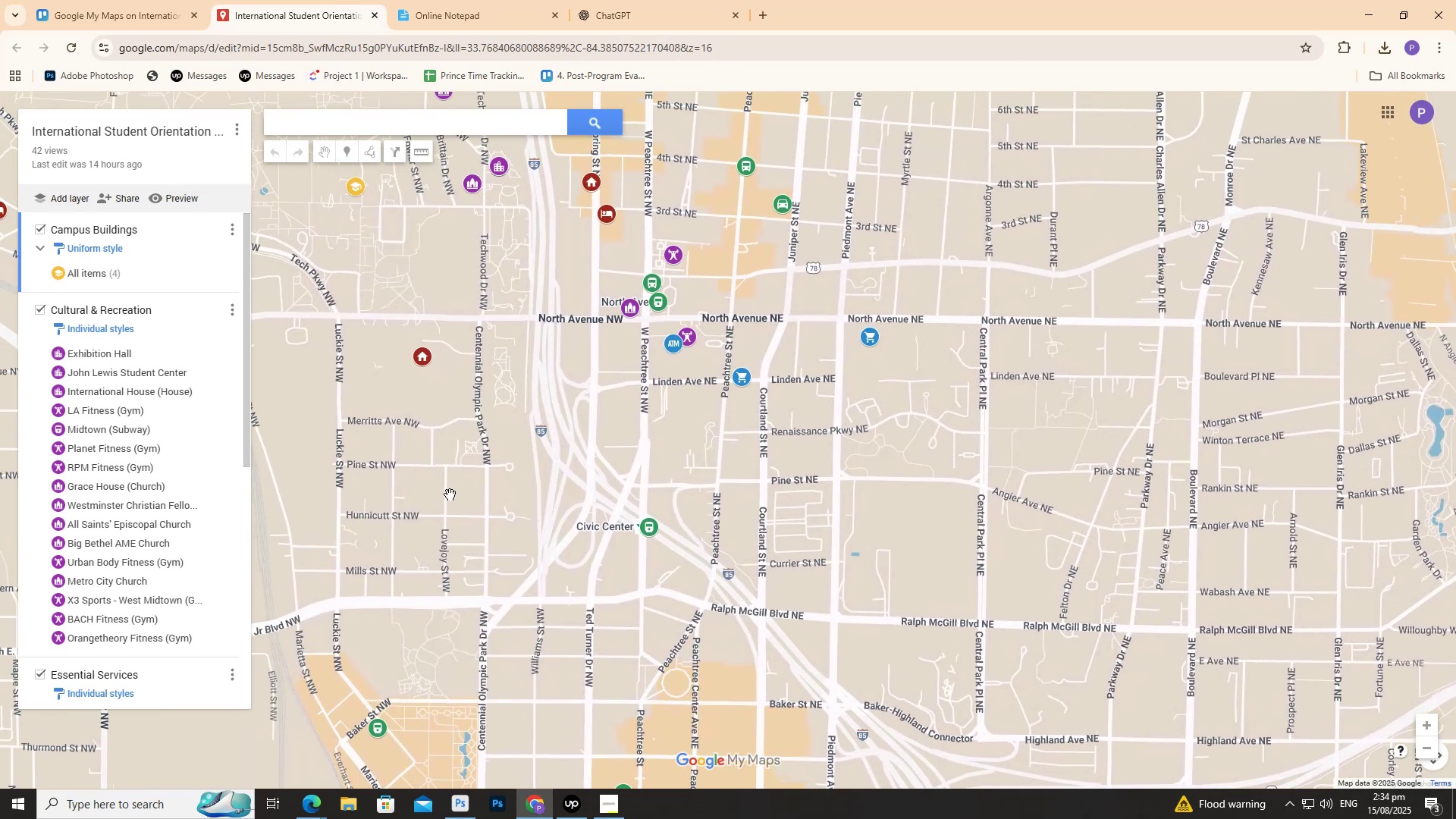 
left_click_drag(start_coordinate=[503, 549], to_coordinate=[533, 439])
 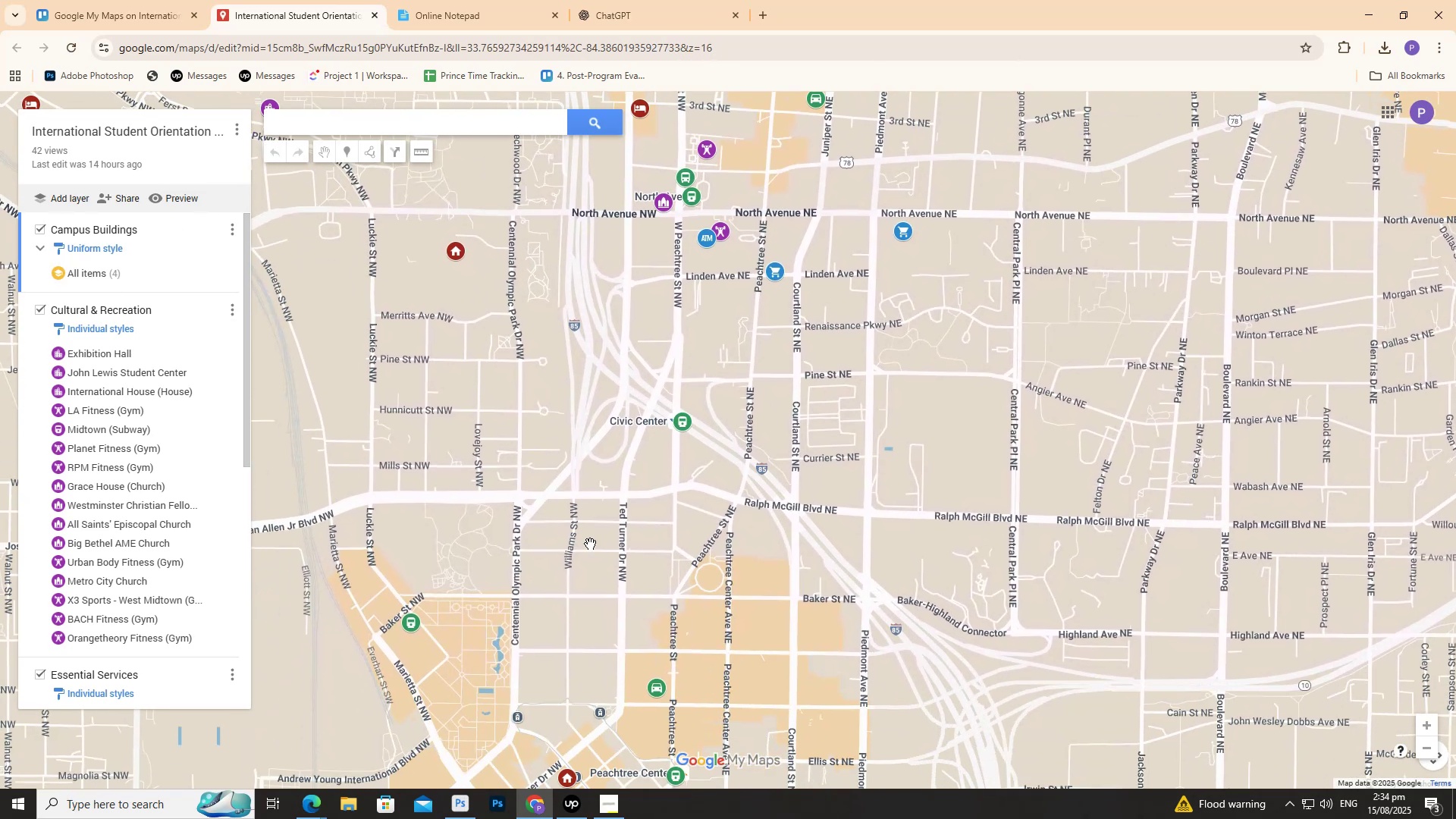 
left_click_drag(start_coordinate=[590, 544], to_coordinate=[613, 436])
 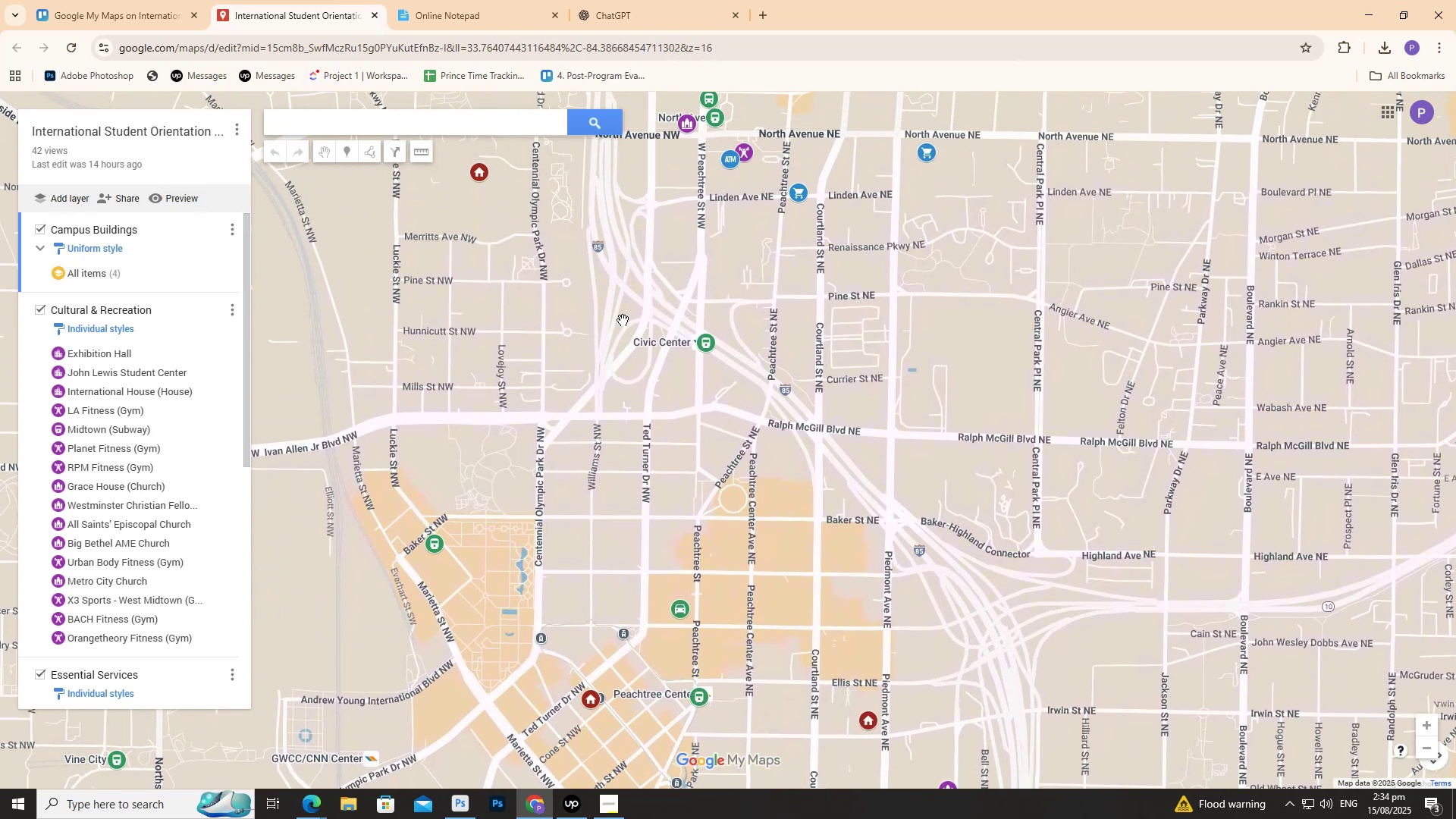 
left_click_drag(start_coordinate=[623, 320], to_coordinate=[591, 151])
 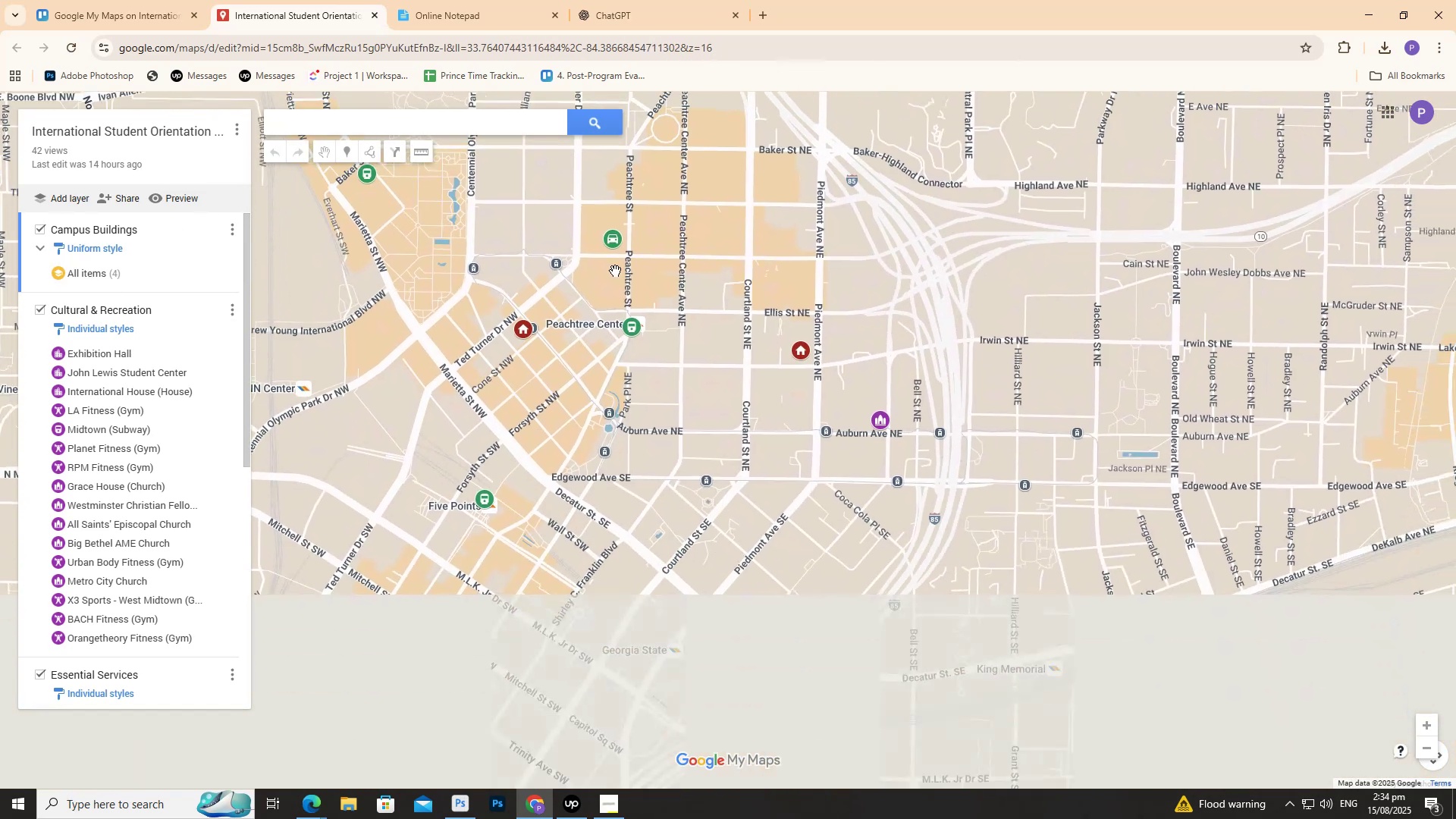 
left_click_drag(start_coordinate=[617, 289], to_coordinate=[612, 275])
 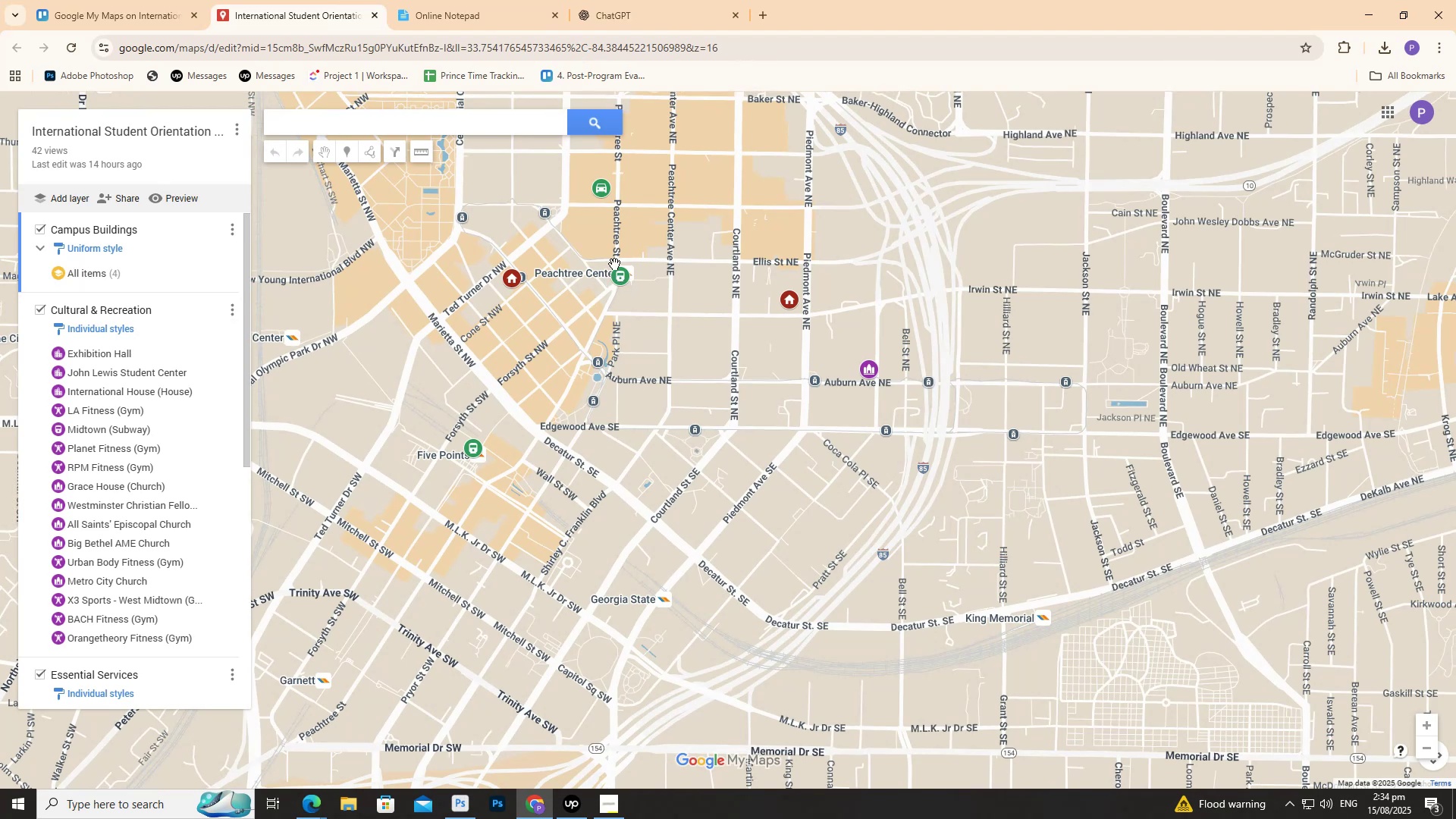 
left_click_drag(start_coordinate=[615, 275], to_coordinate=[614, 408])
 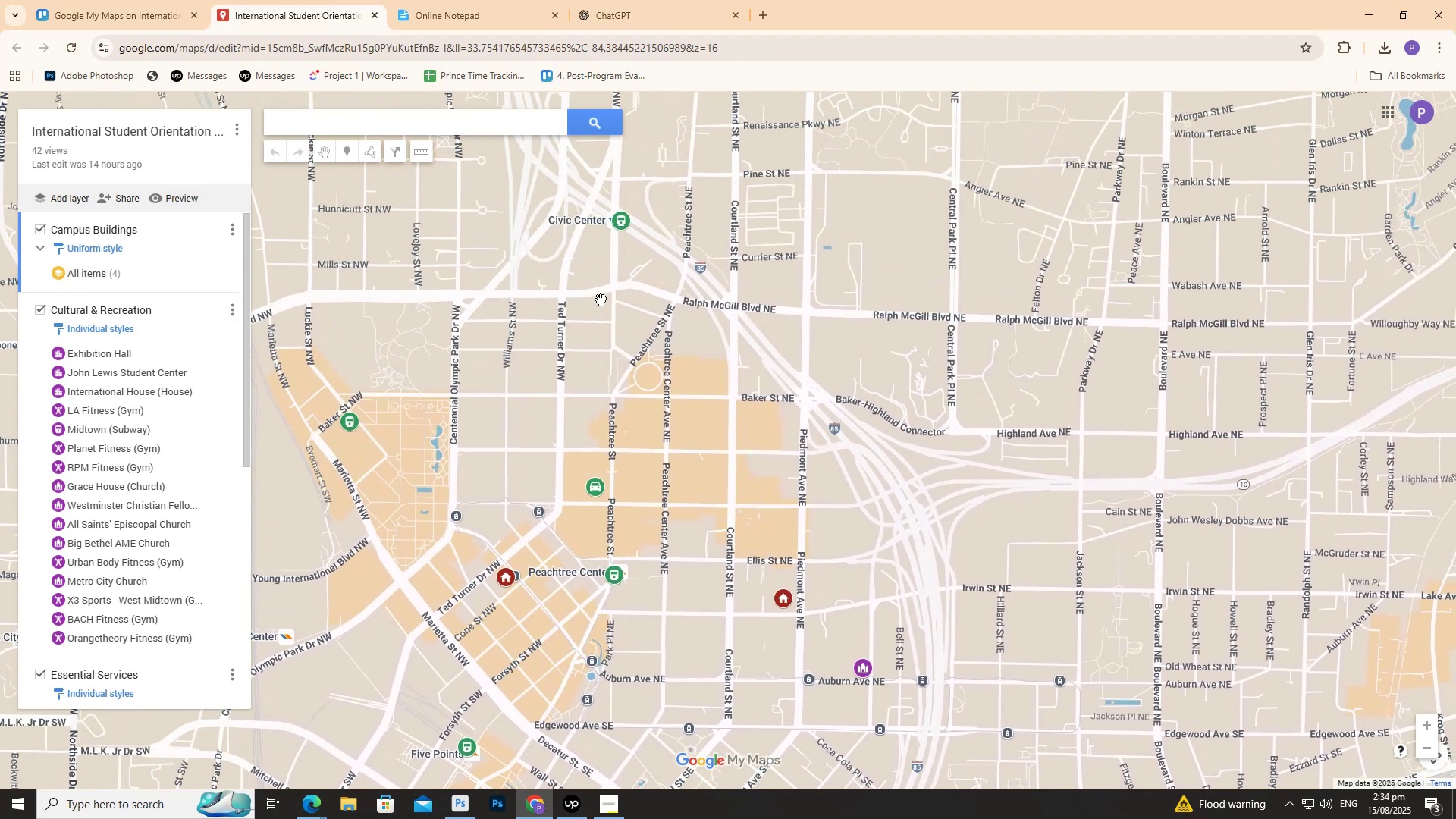 
left_click_drag(start_coordinate=[601, 301], to_coordinate=[619, 438])
 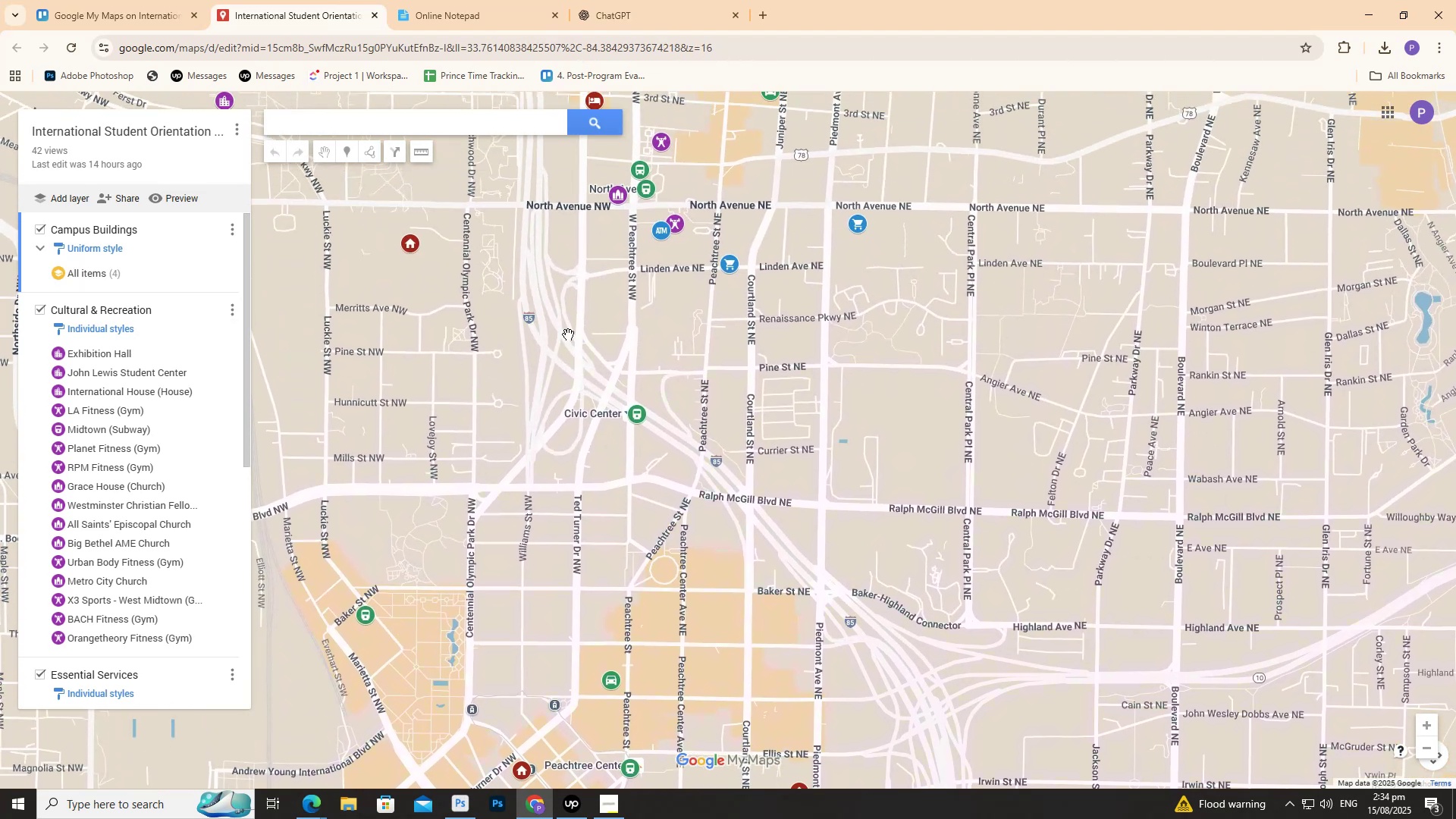 
left_click_drag(start_coordinate=[566, 332], to_coordinate=[716, 475])
 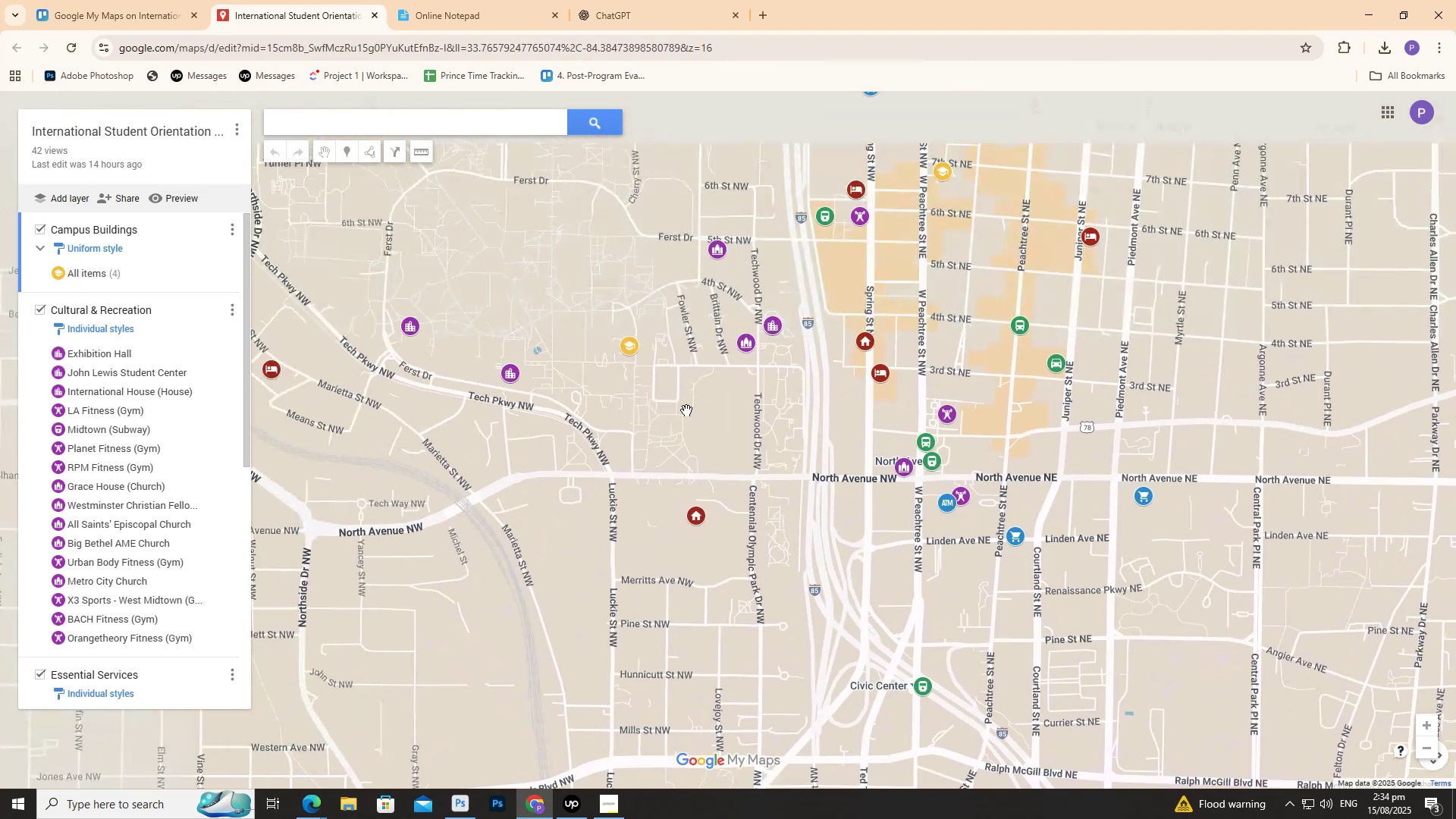 
left_click_drag(start_coordinate=[679, 399], to_coordinate=[748, 424])
 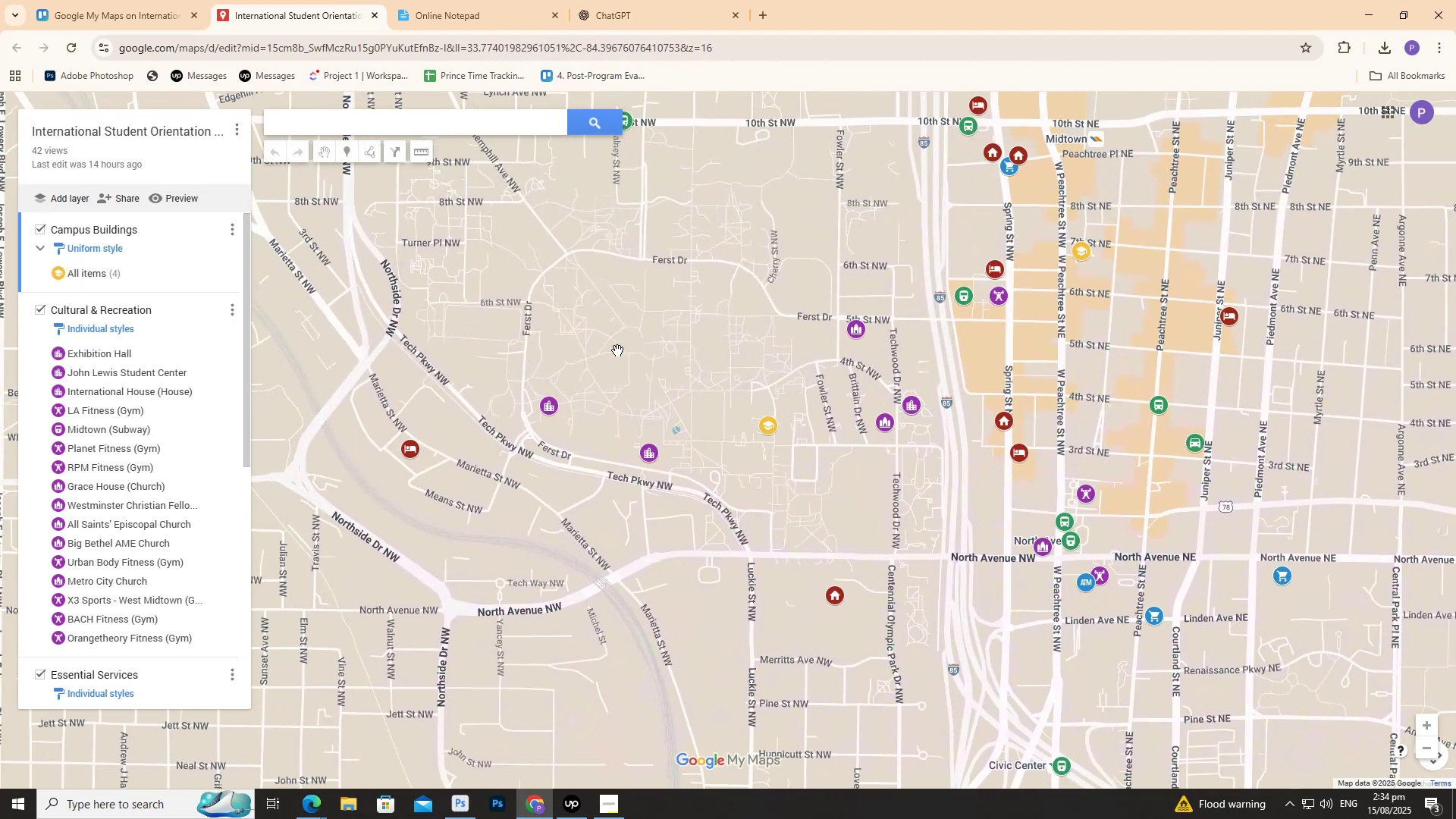 
left_click_drag(start_coordinate=[617, 350], to_coordinate=[614, 416])
 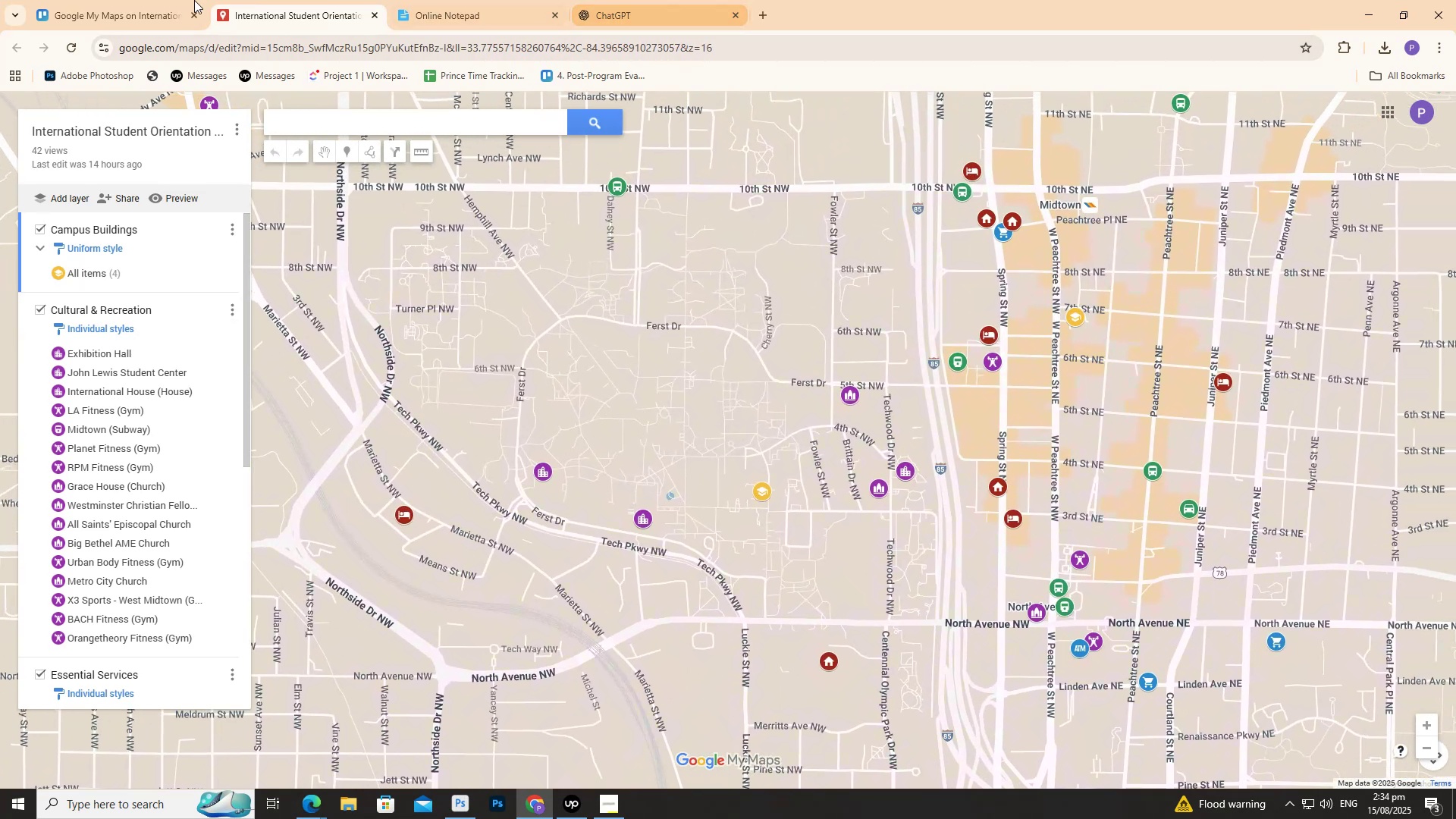 
left_click([178, 0])
 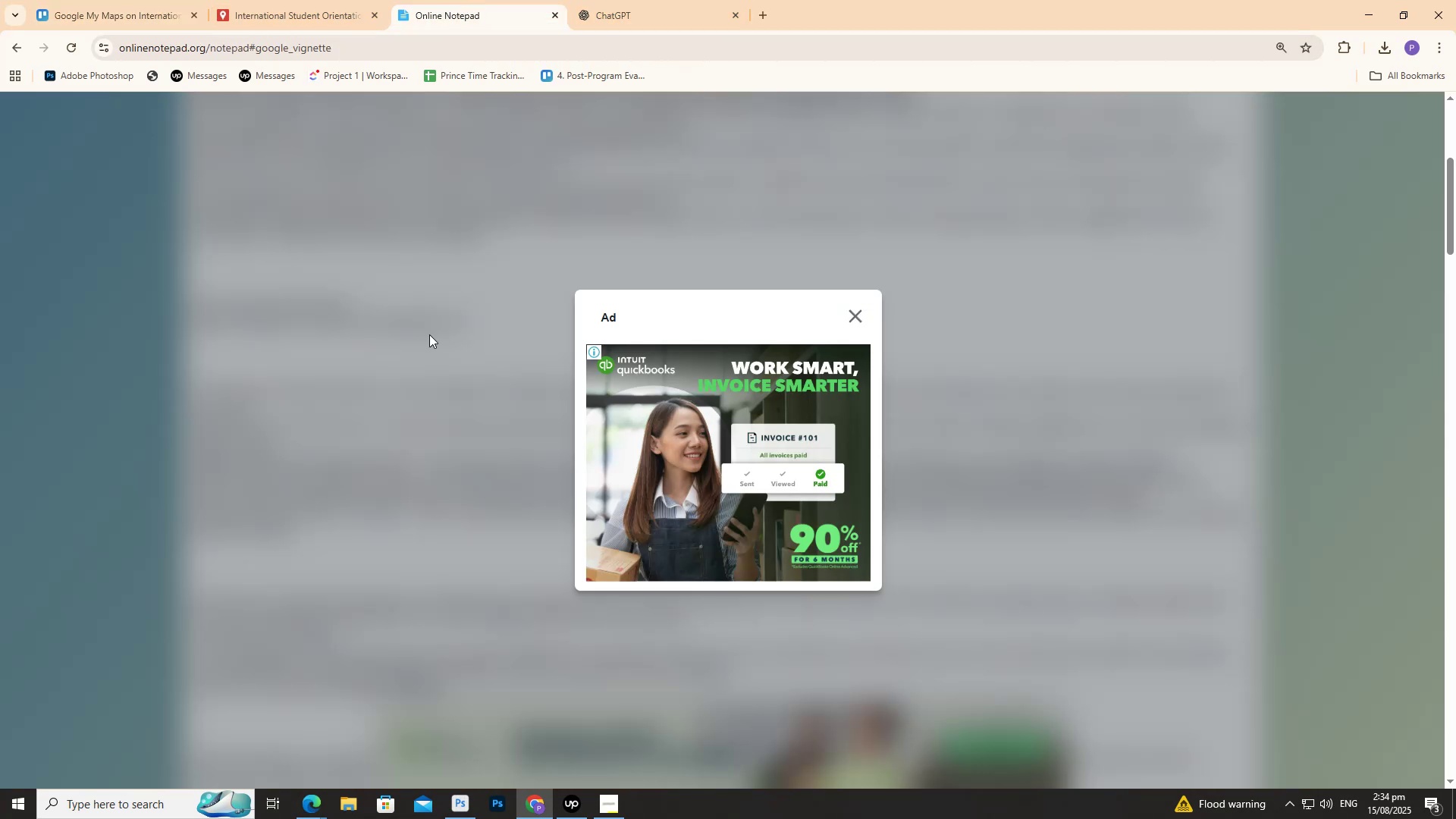 
scroll: coordinate [565, 425], scroll_direction: down, amount: 5.0
 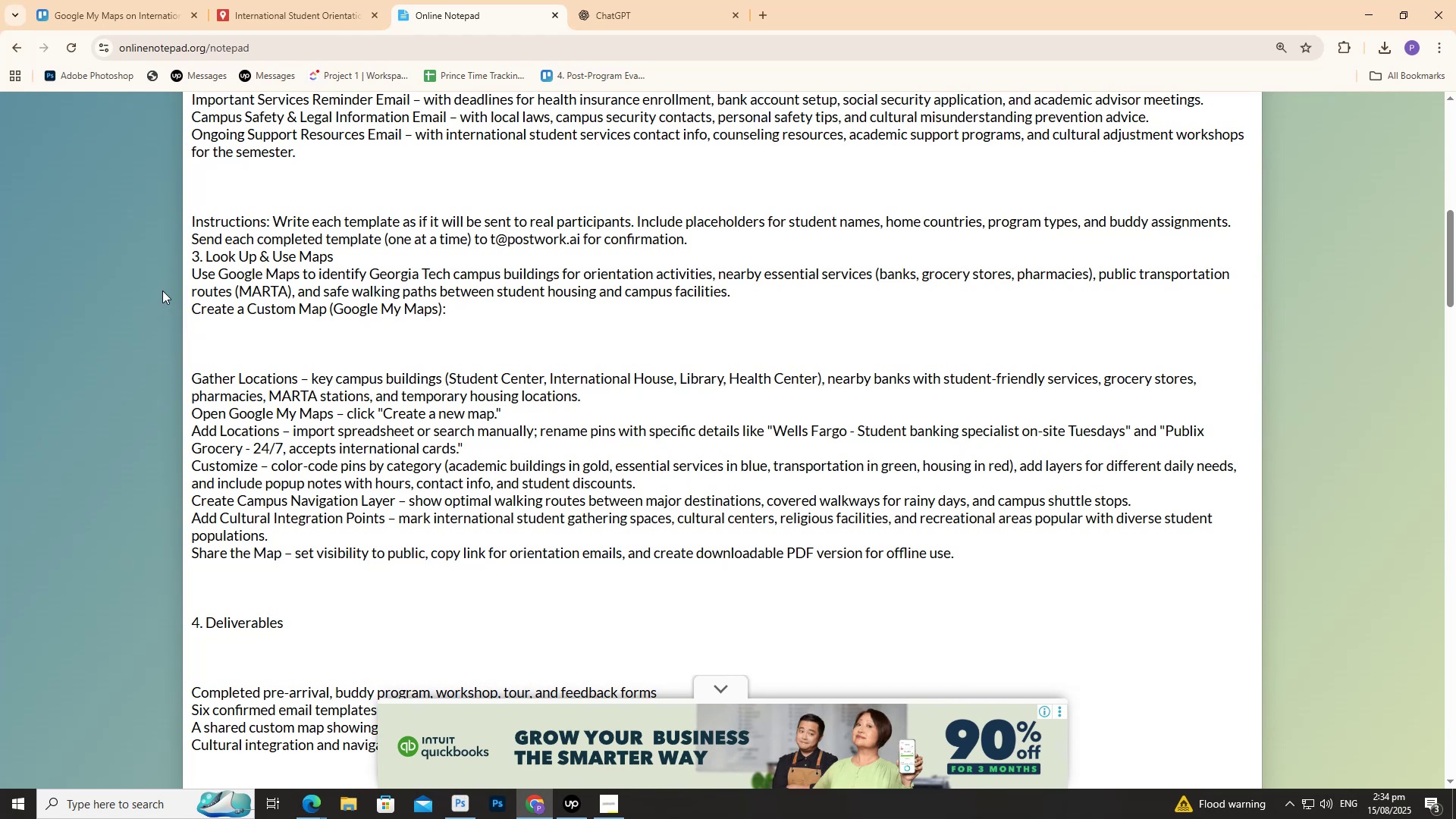 
left_click_drag(start_coordinate=[174, 254], to_coordinate=[364, 306])
 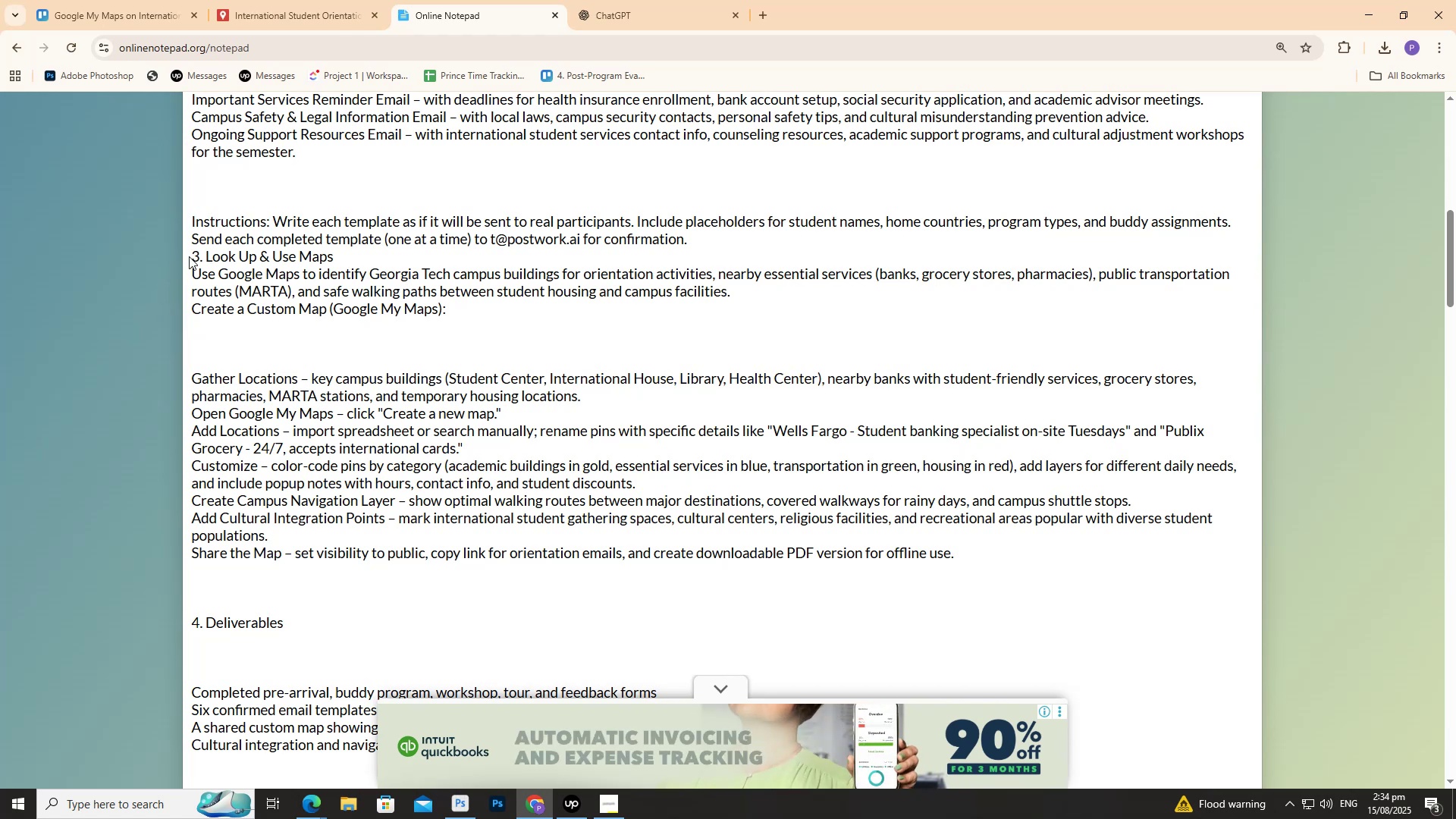 
left_click_drag(start_coordinate=[192, 256], to_coordinate=[962, 563])
 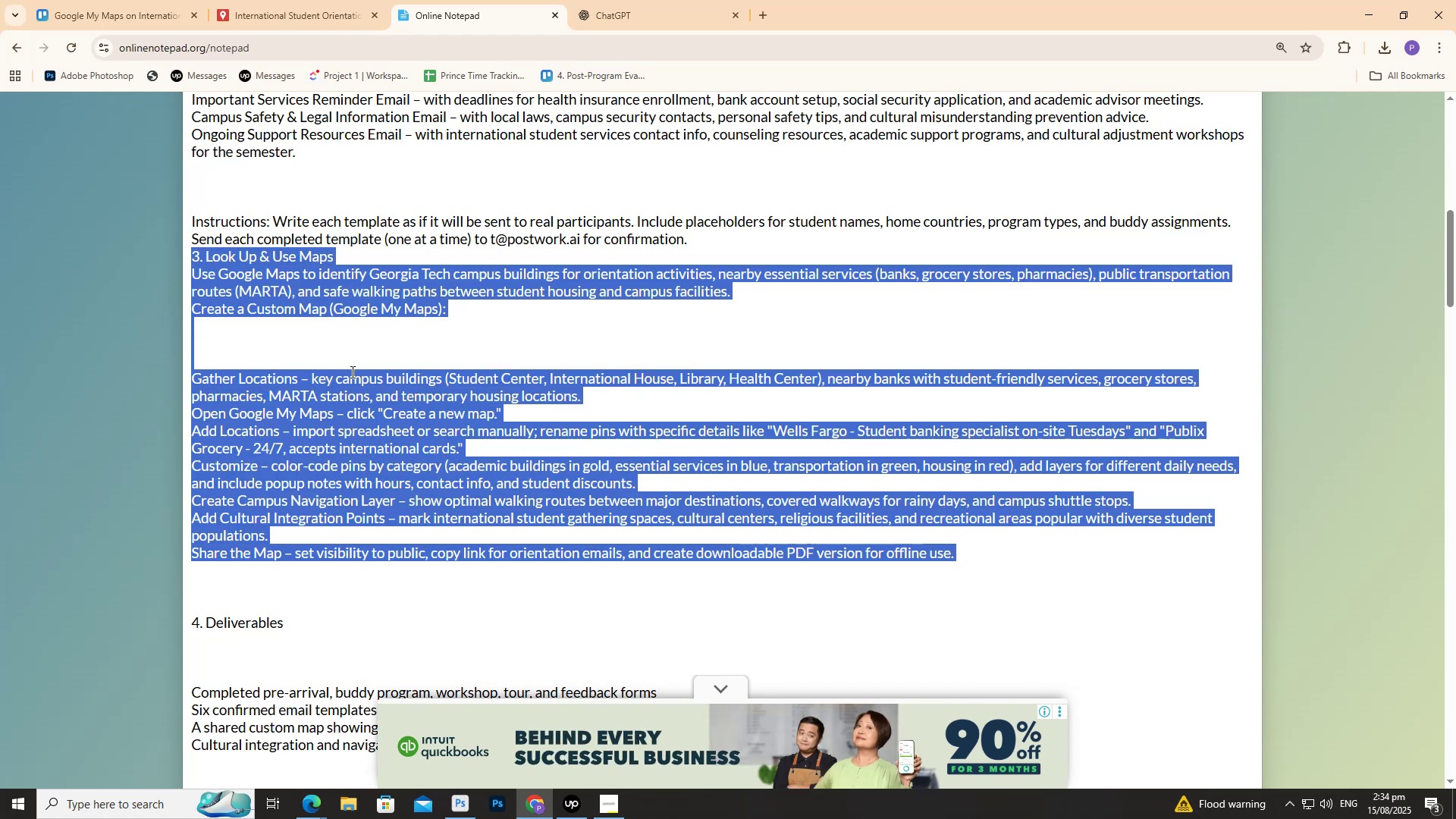 
right_click([352, 372])
 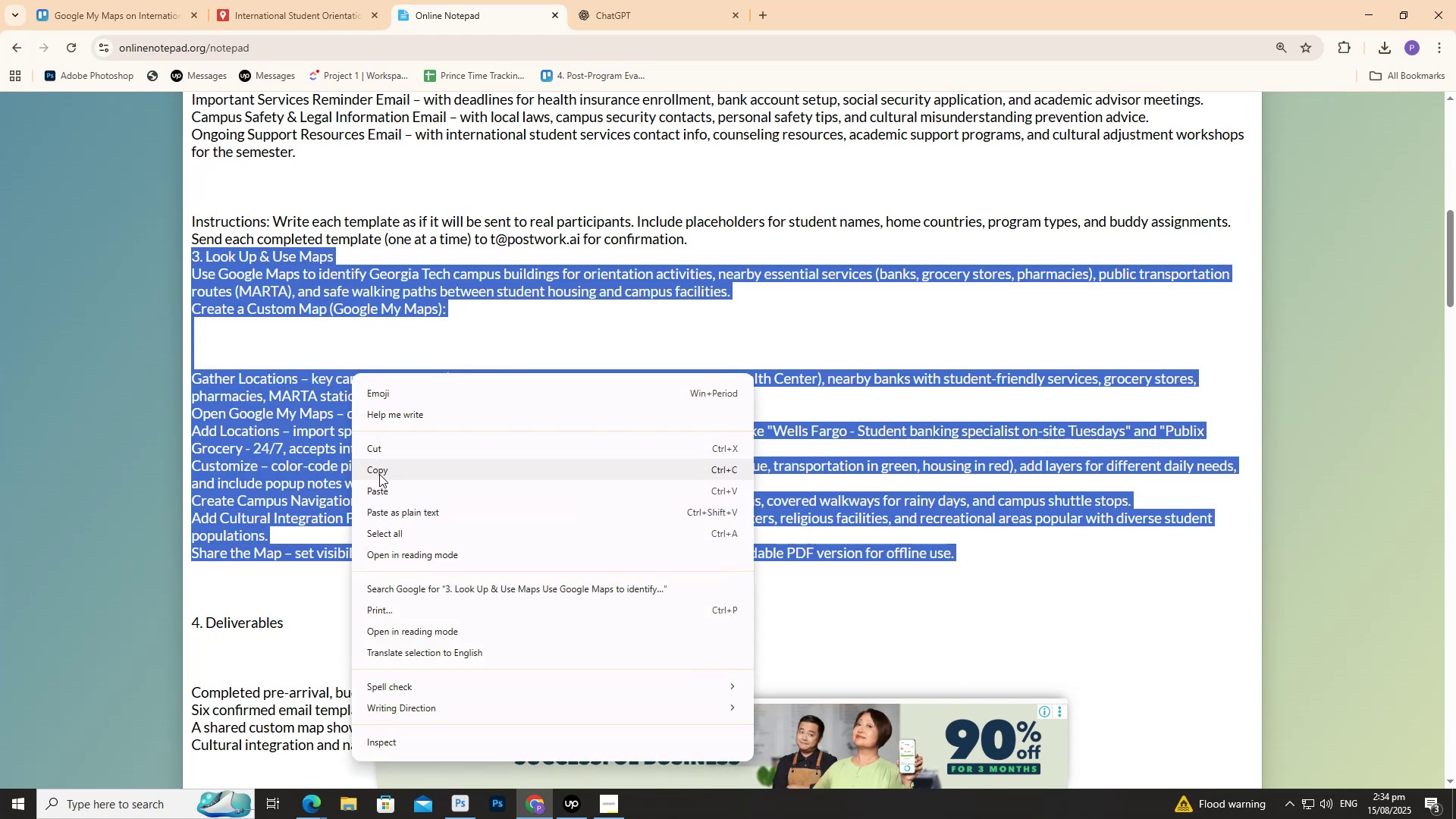 
left_click([378, 474])
 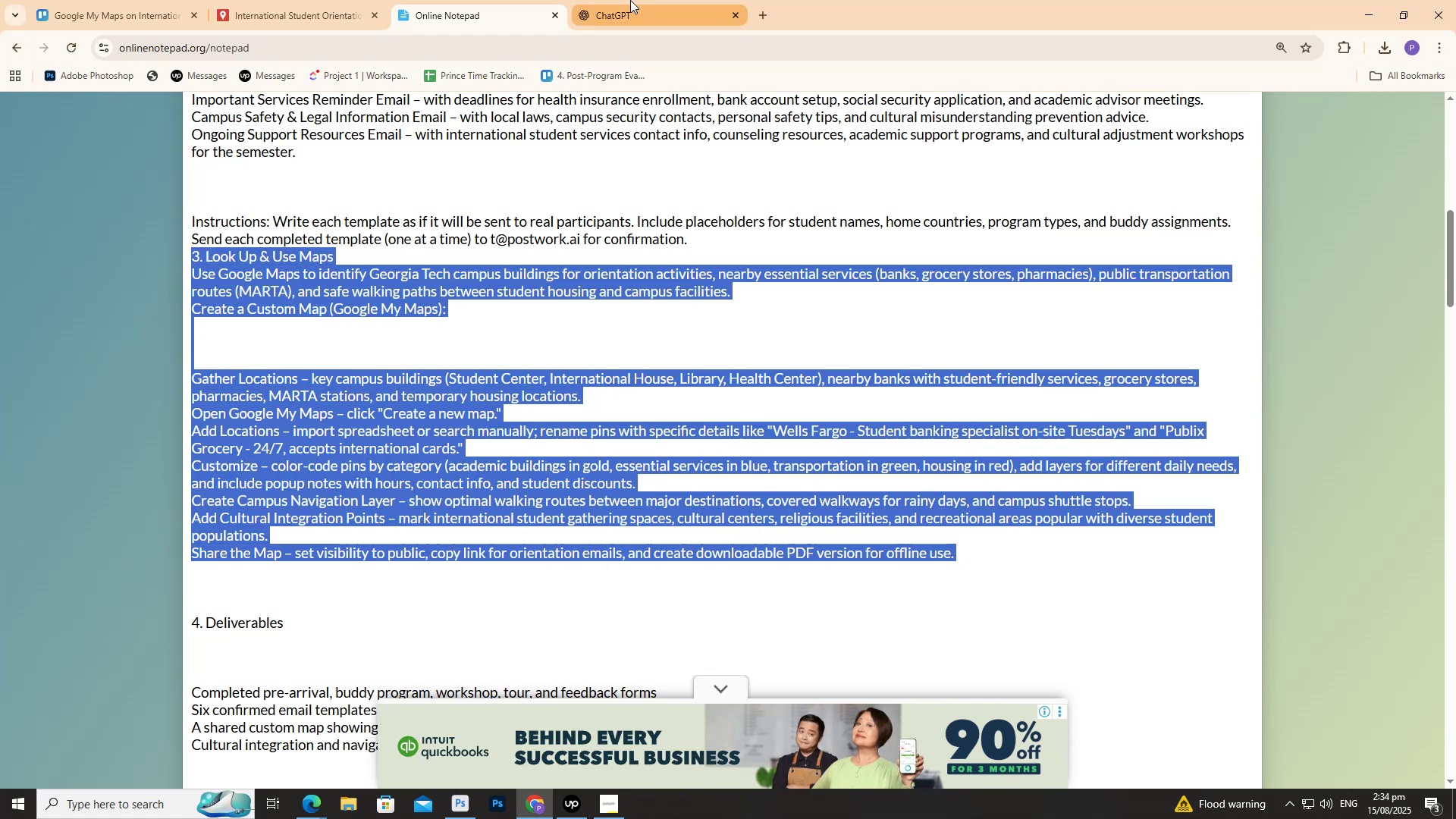 
double_click([630, 0])
 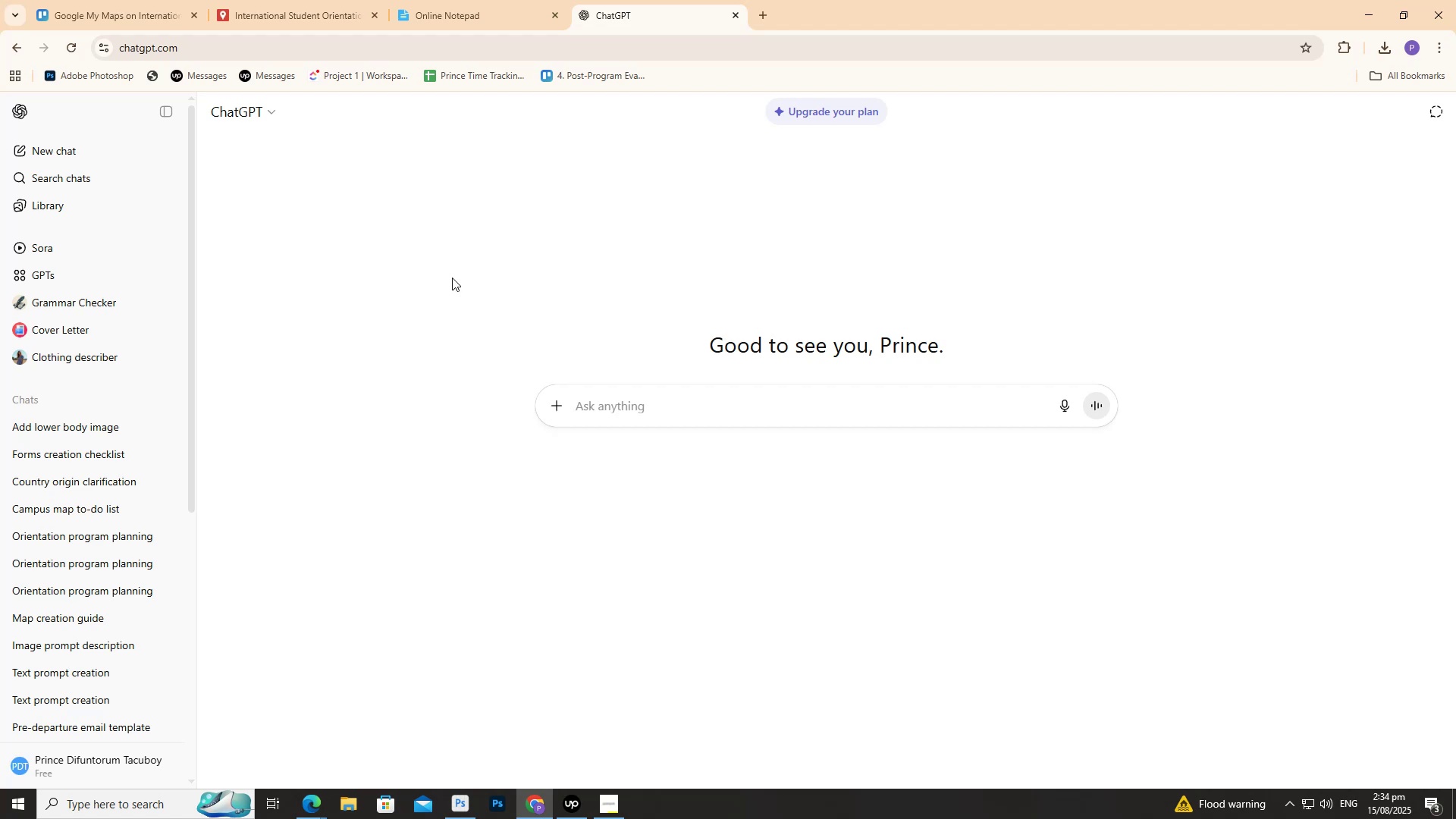 
left_click([128, 509])
 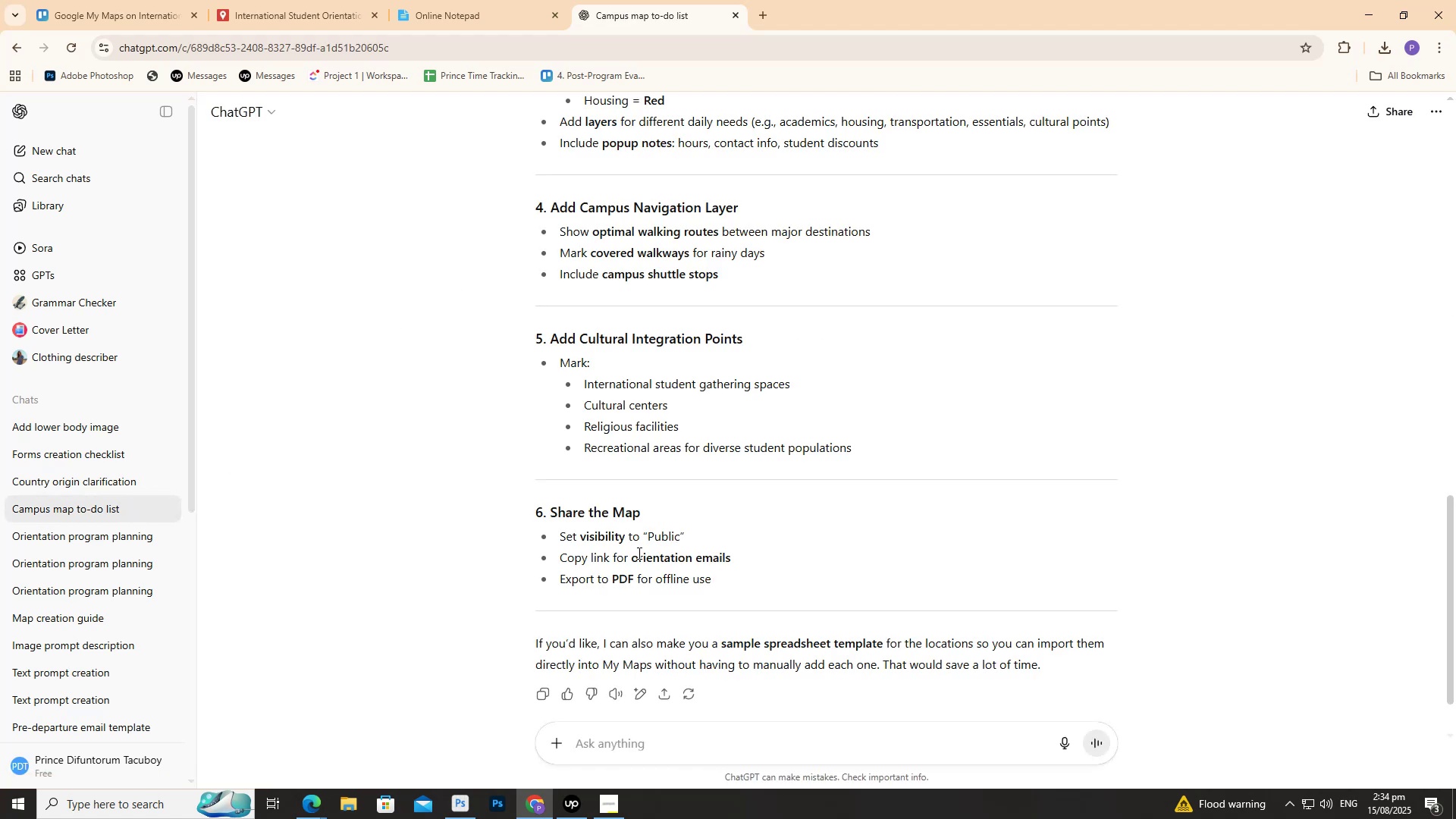 
scroll: coordinate [664, 588], scroll_direction: down, amount: 7.0
 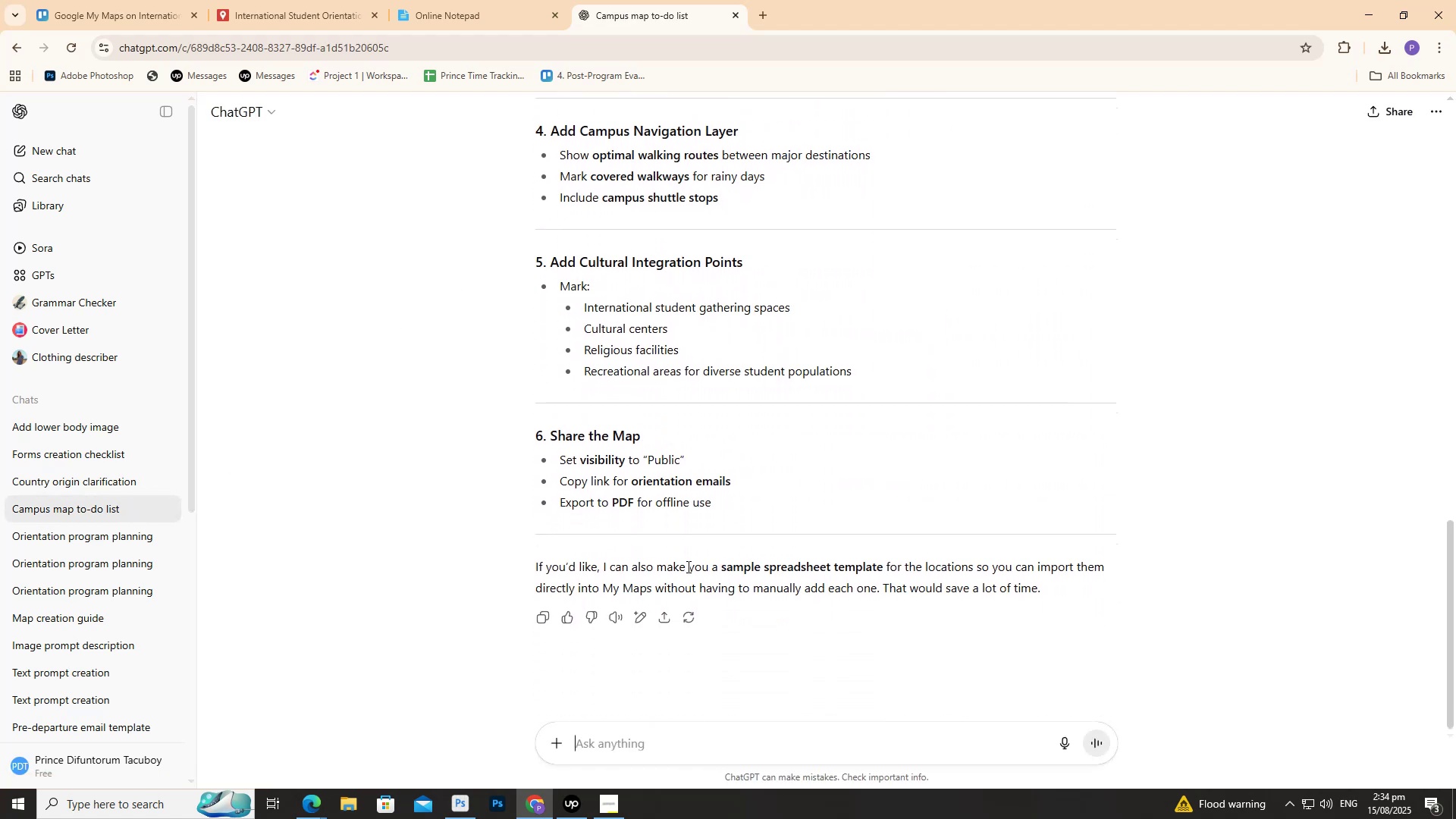 
key(Control+V)
 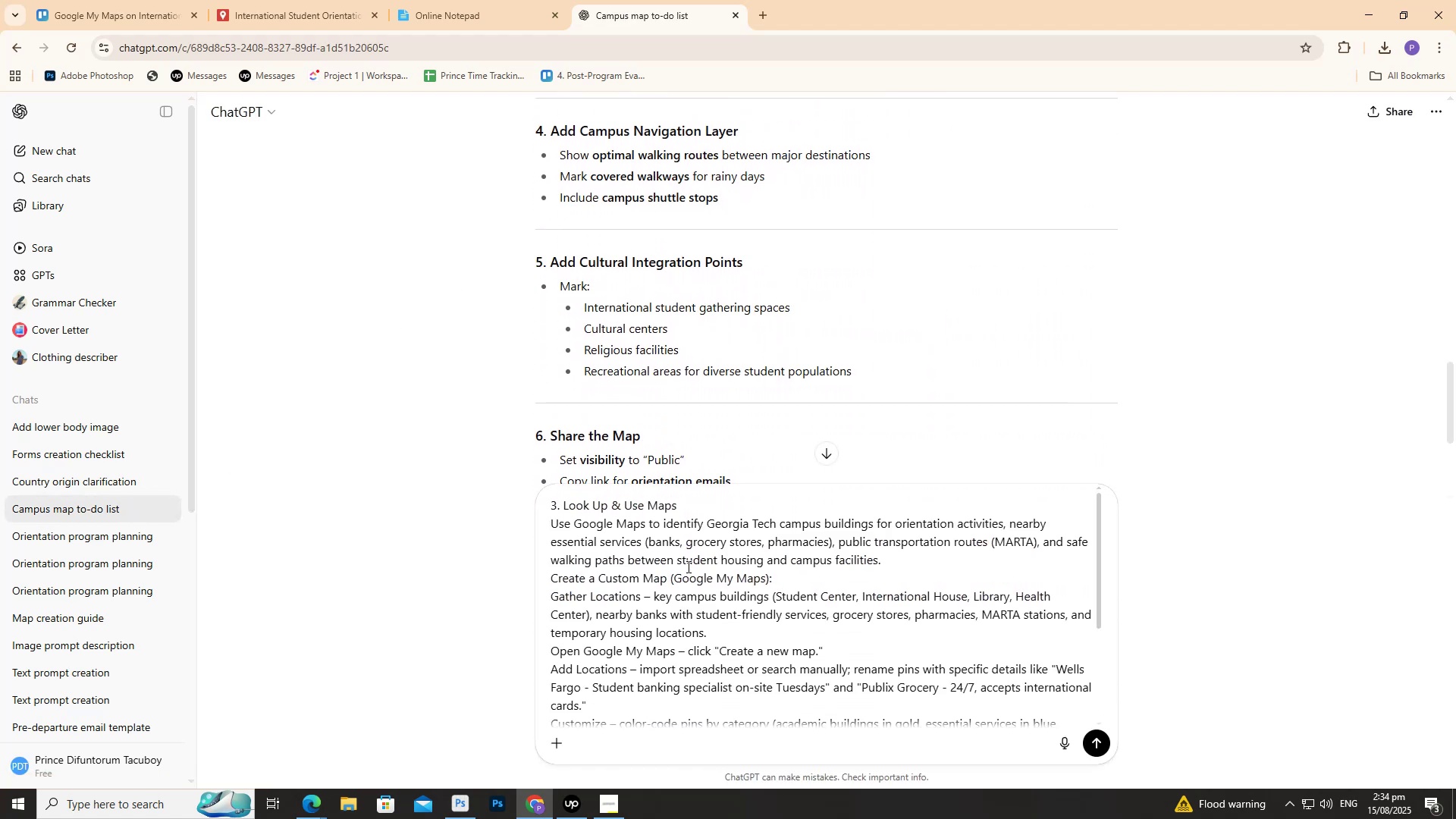 
key(Shift+Enter)
 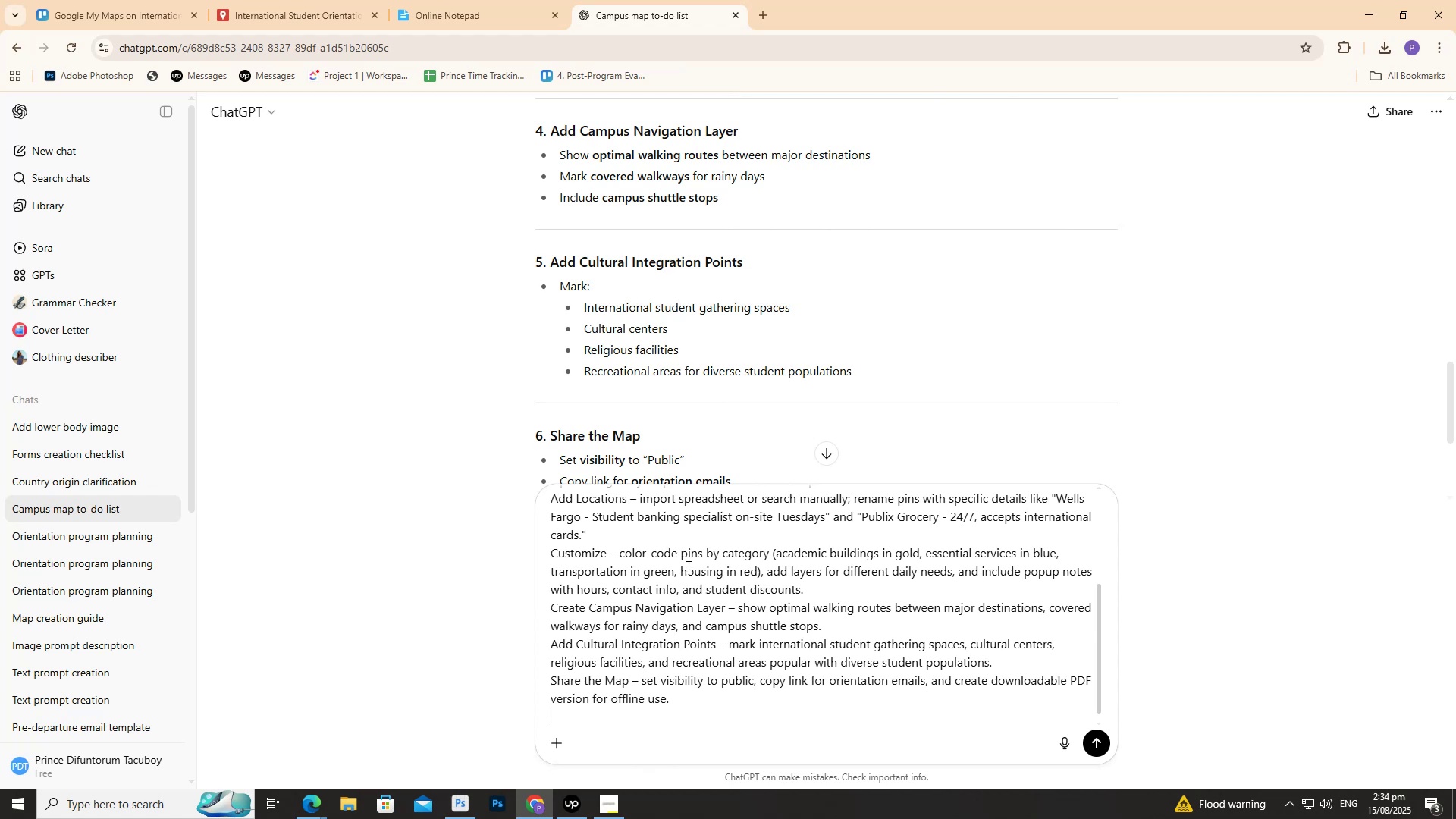 
key(Shift+Enter)
 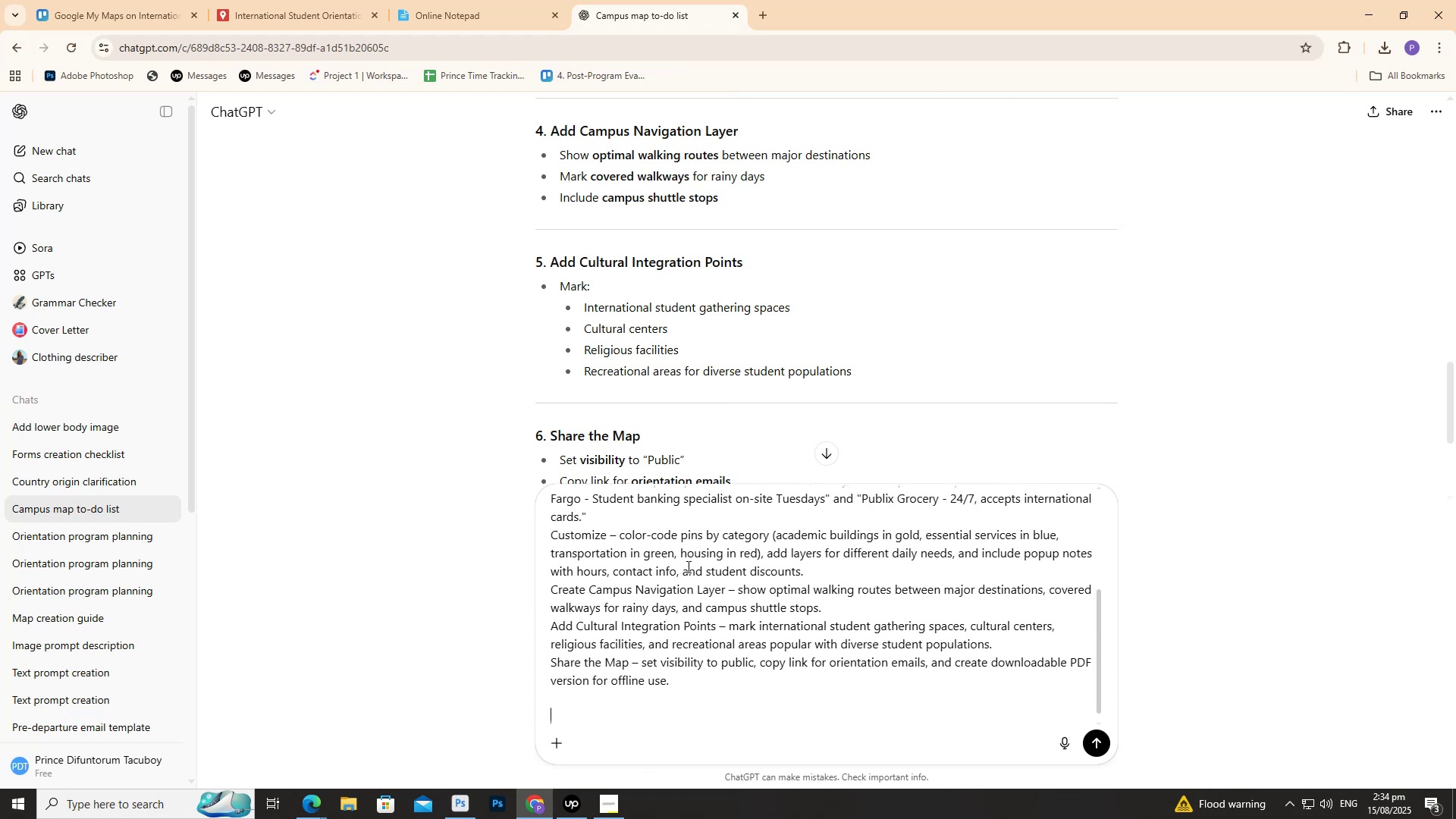 
key(Shift+Enter)
 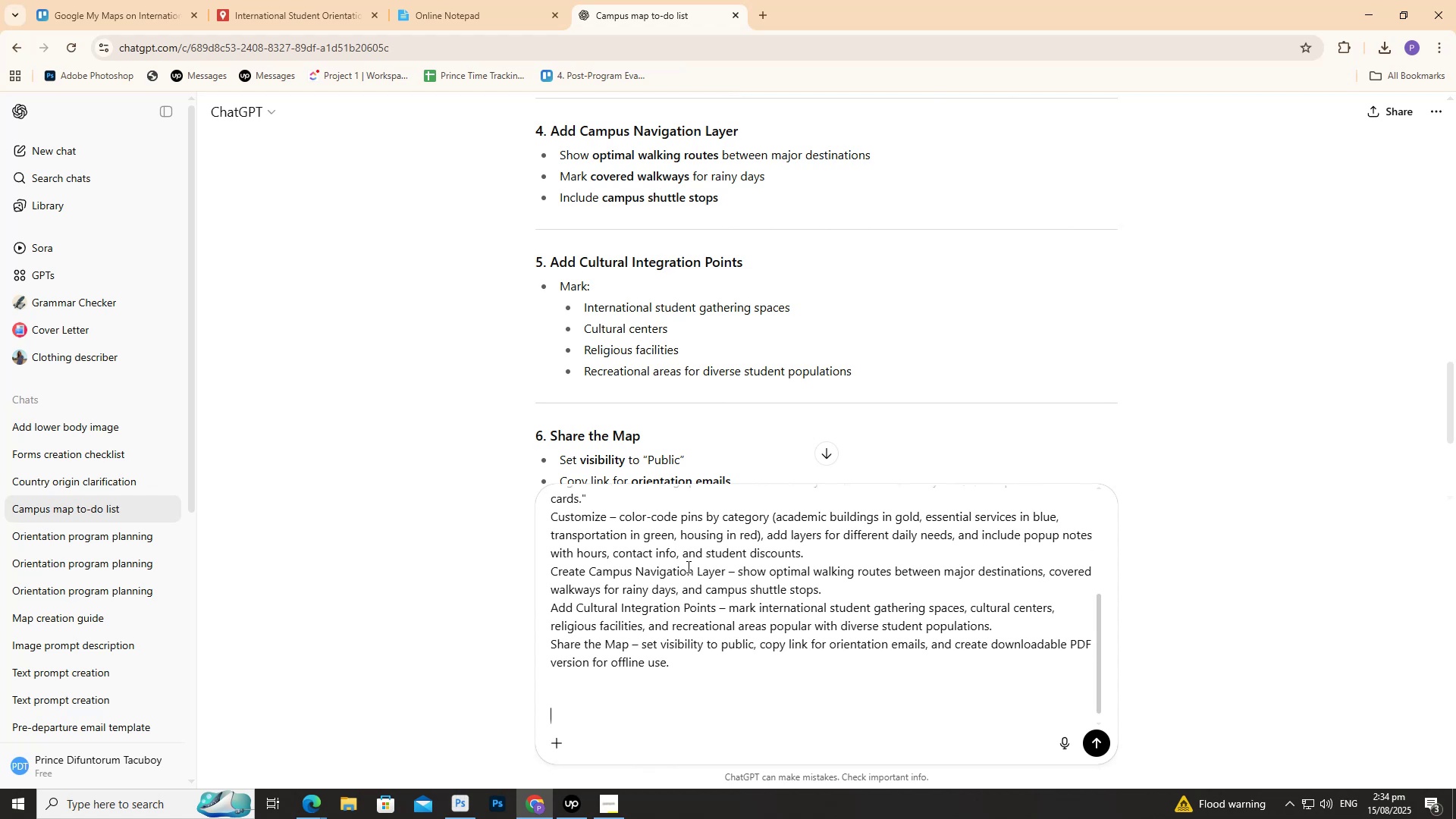 
type(break down to o)
key(Backspace)
type(do)
 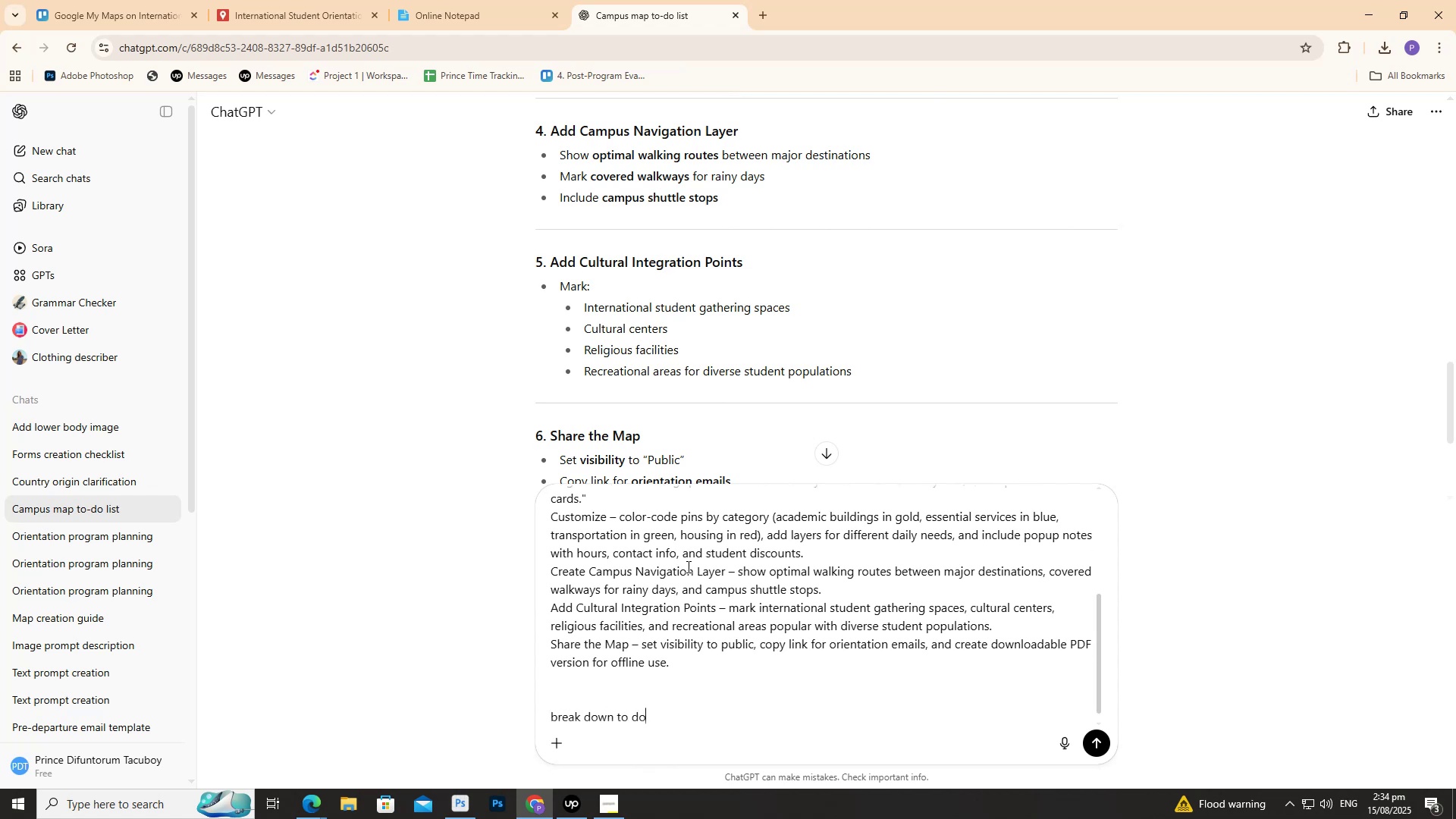 
key(Enter)
 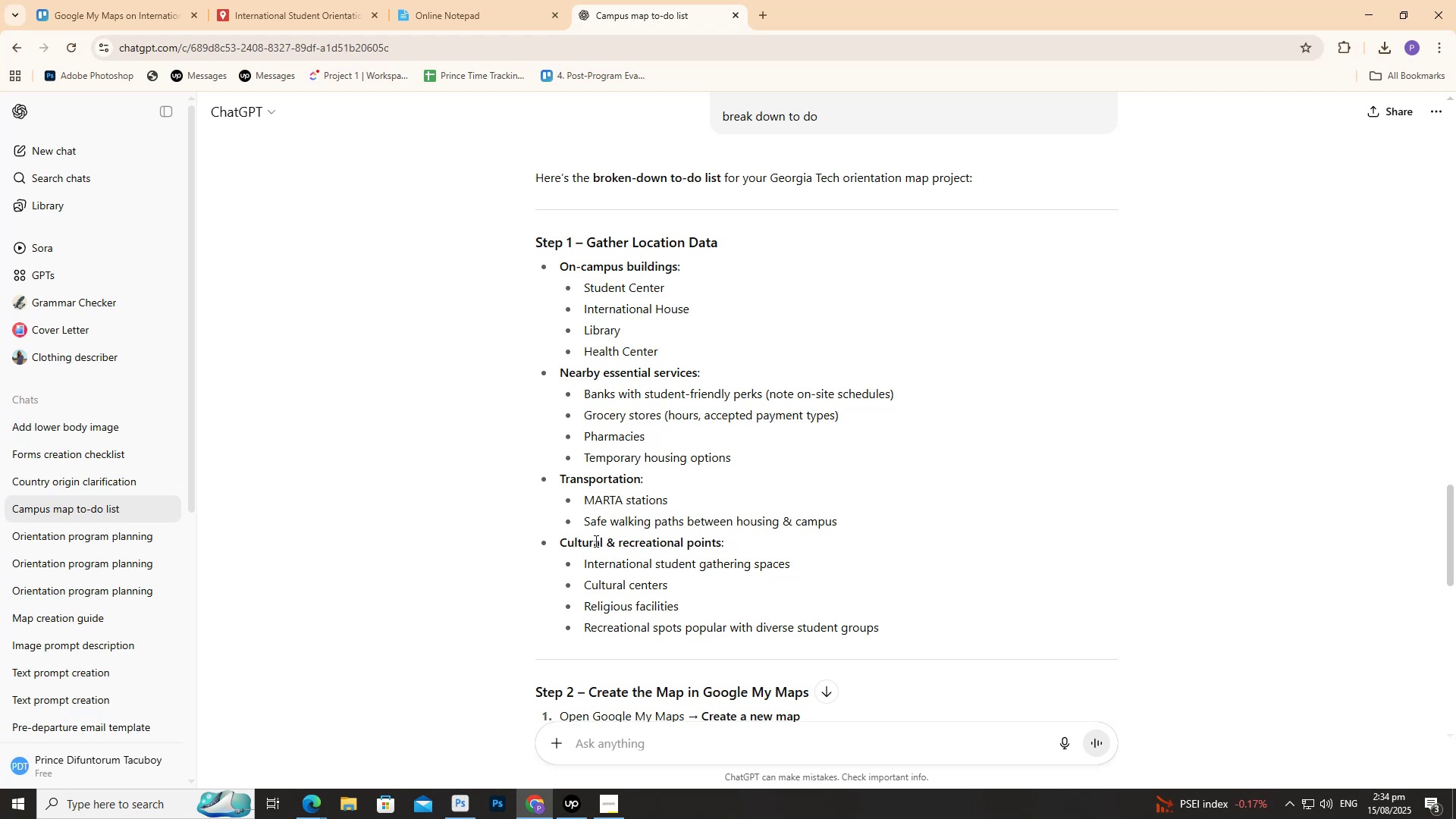 
wait(14.2)
 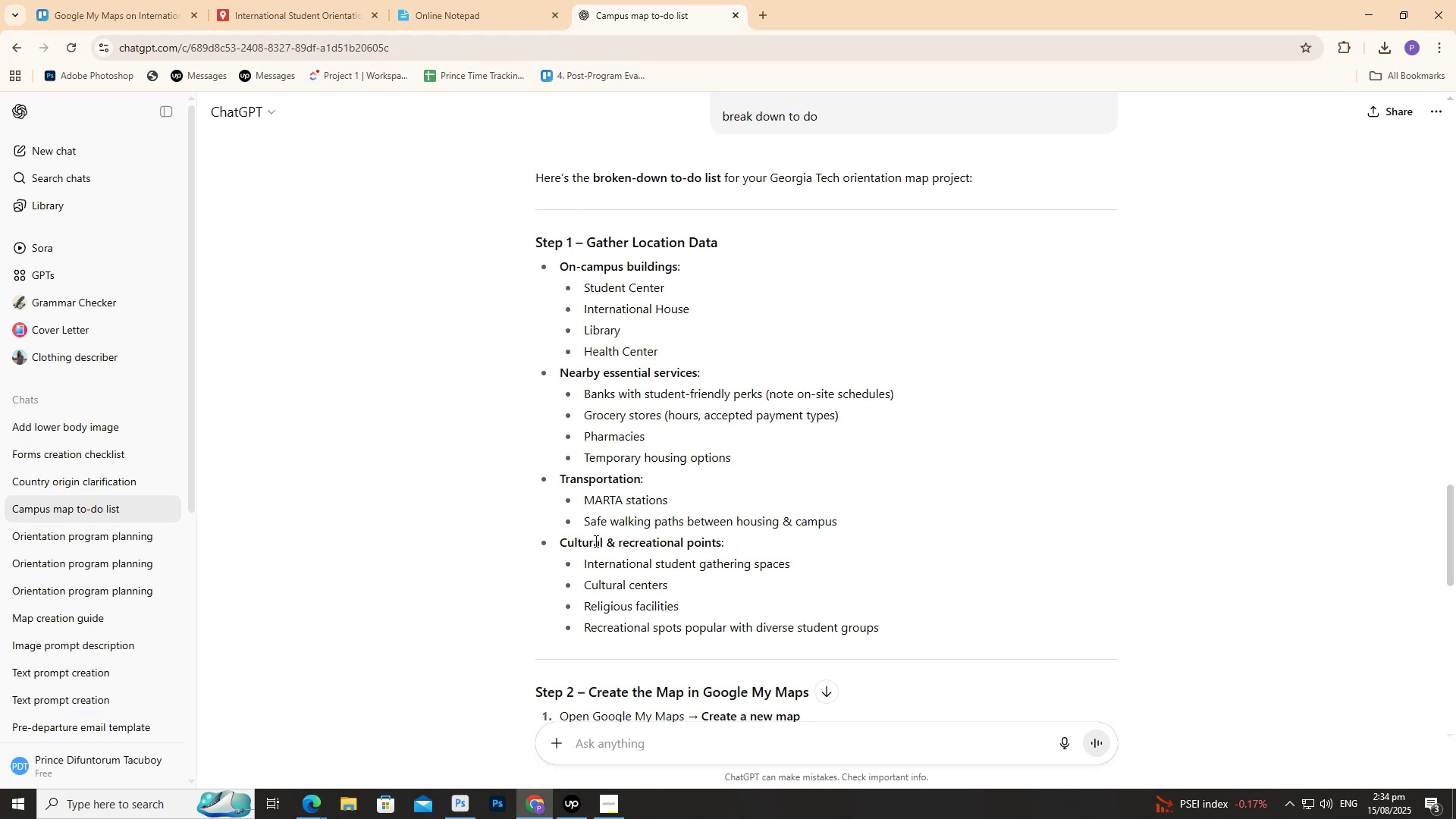 
left_click([350, 0])
 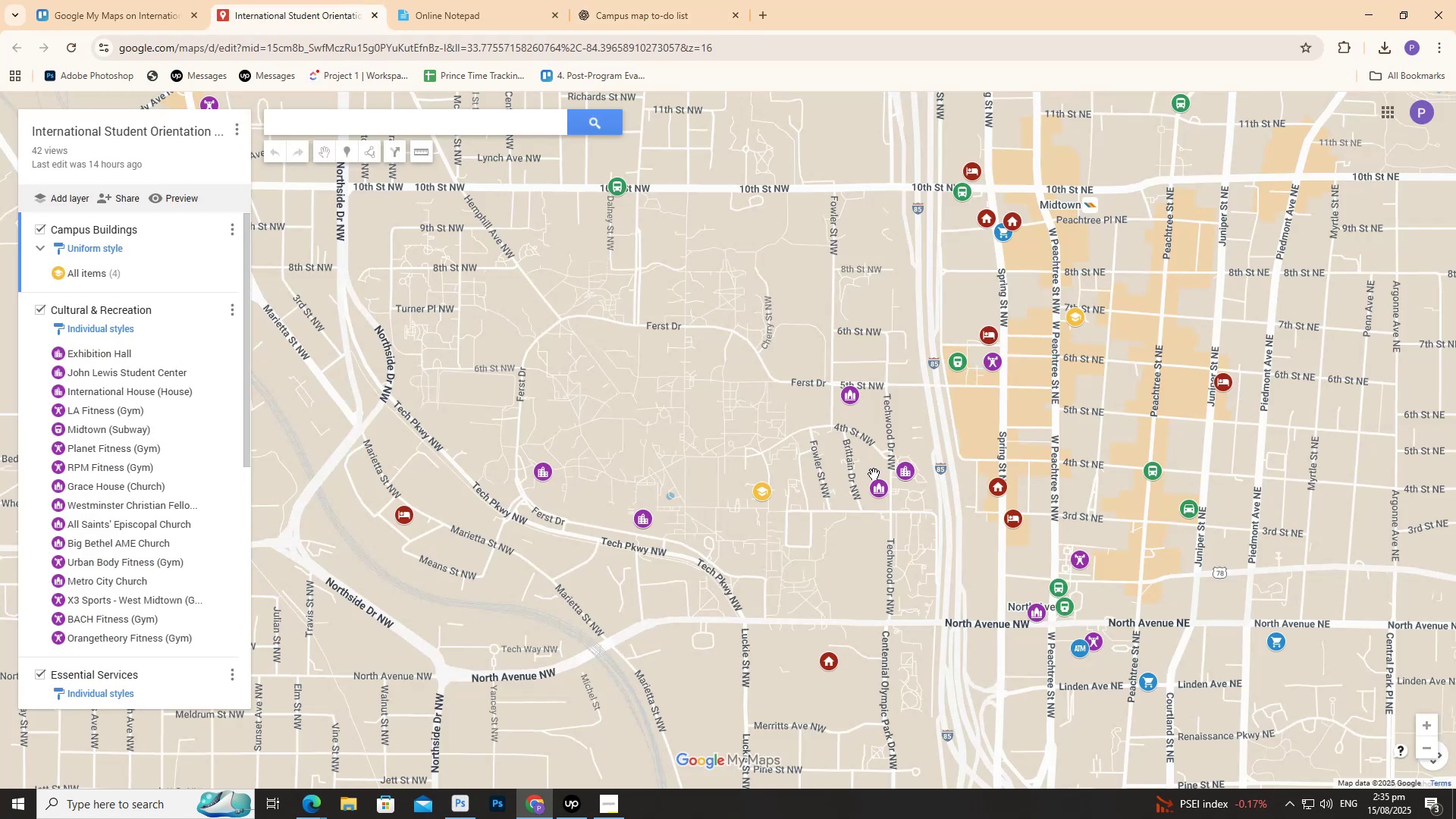 
scroll: coordinate [874, 474], scroll_direction: down, amount: 2.0
 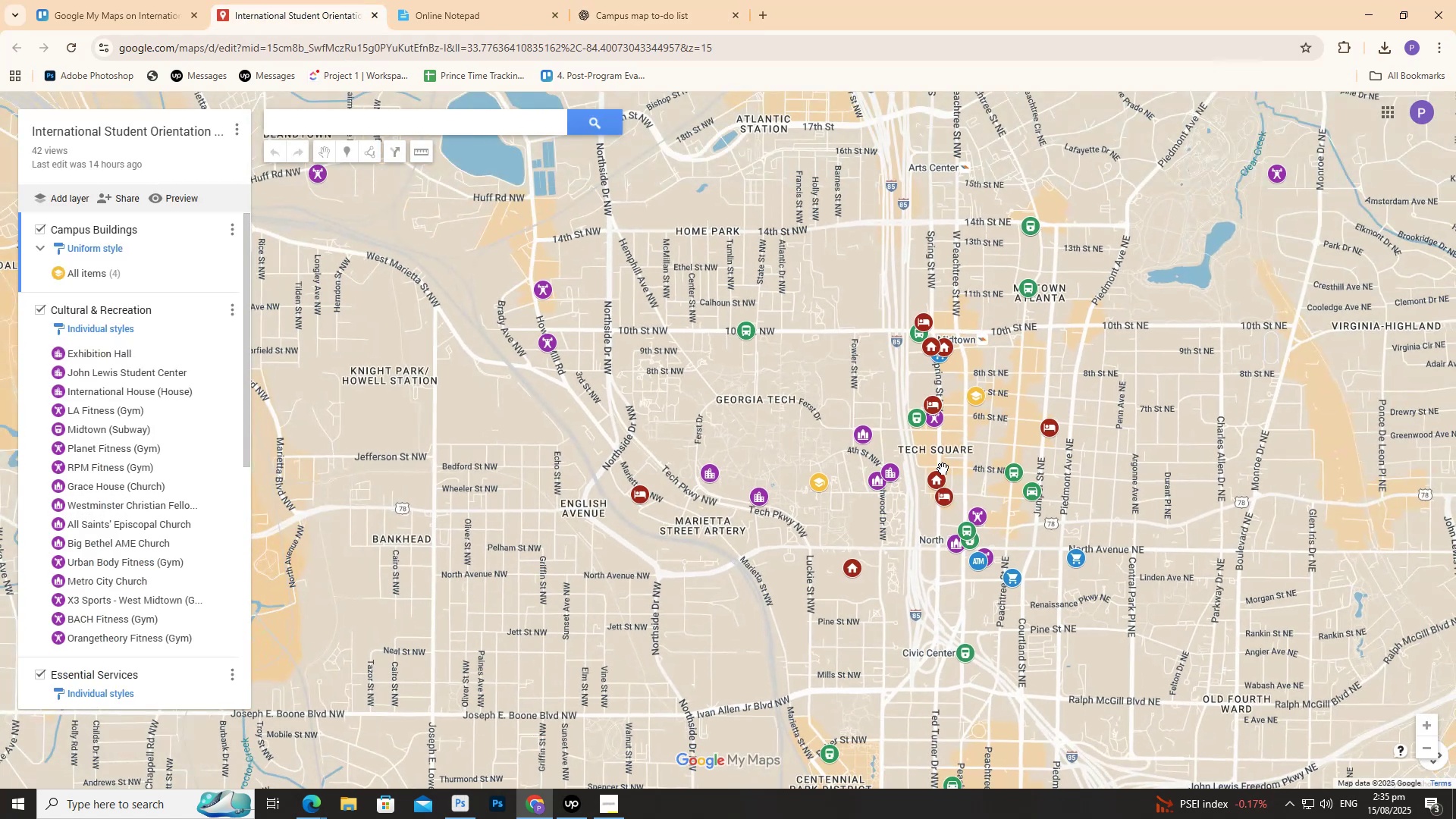 
scroll: coordinate [1097, 479], scroll_direction: up, amount: 1.0
 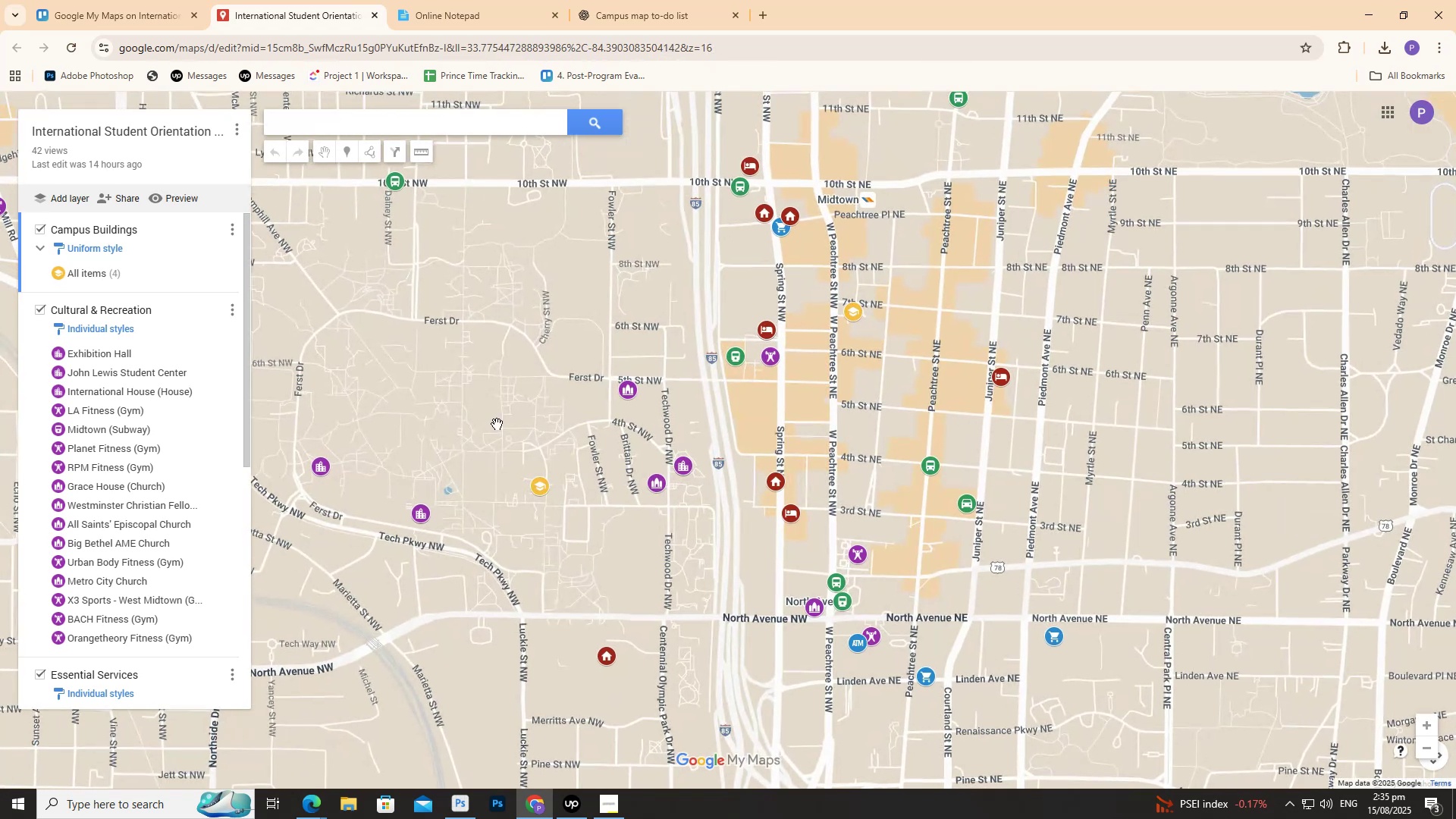 
left_click_drag(start_coordinate=[496, 423], to_coordinate=[519, 273])
 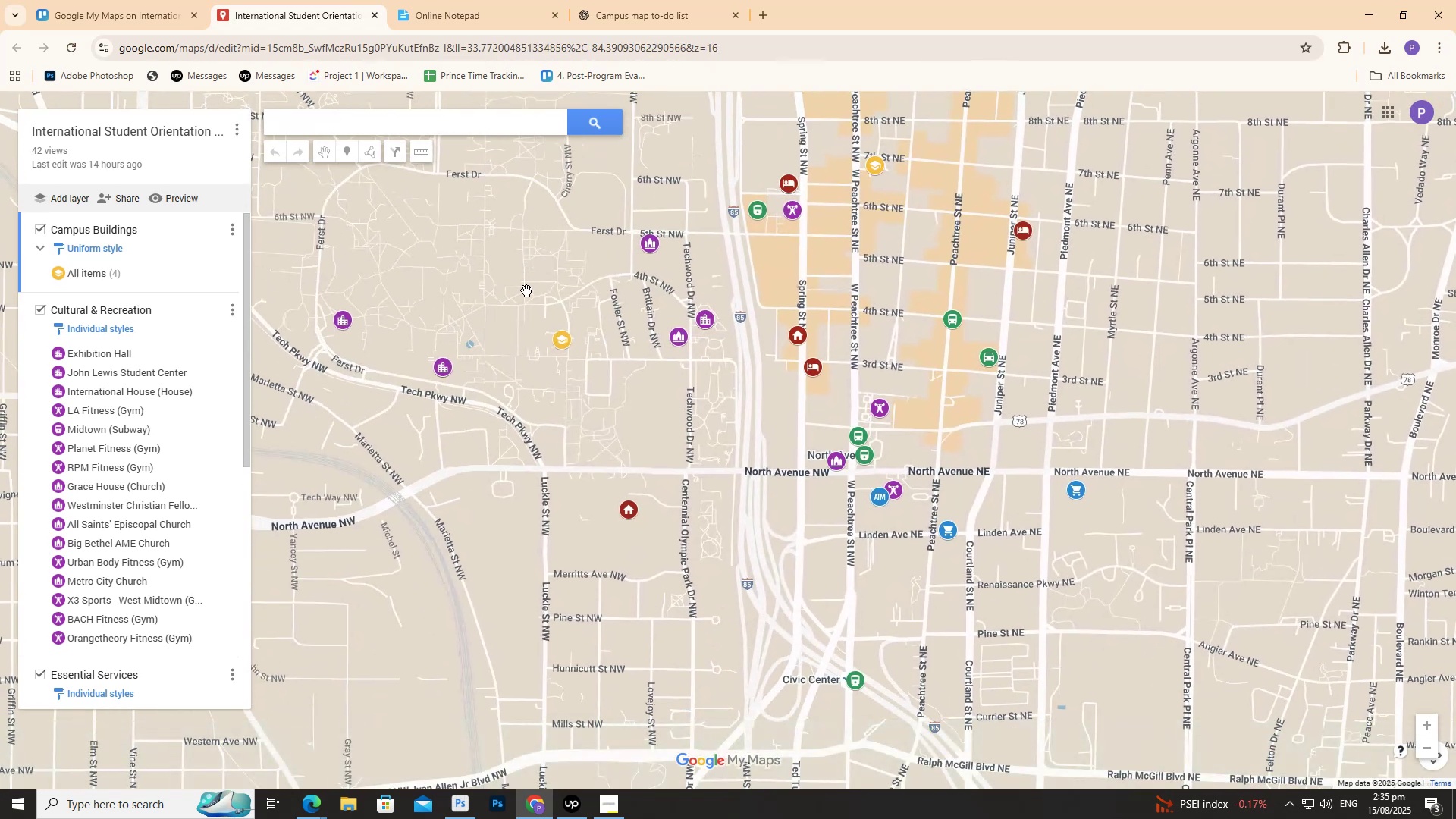 
scroll: coordinate [579, 371], scroll_direction: up, amount: 2.0
 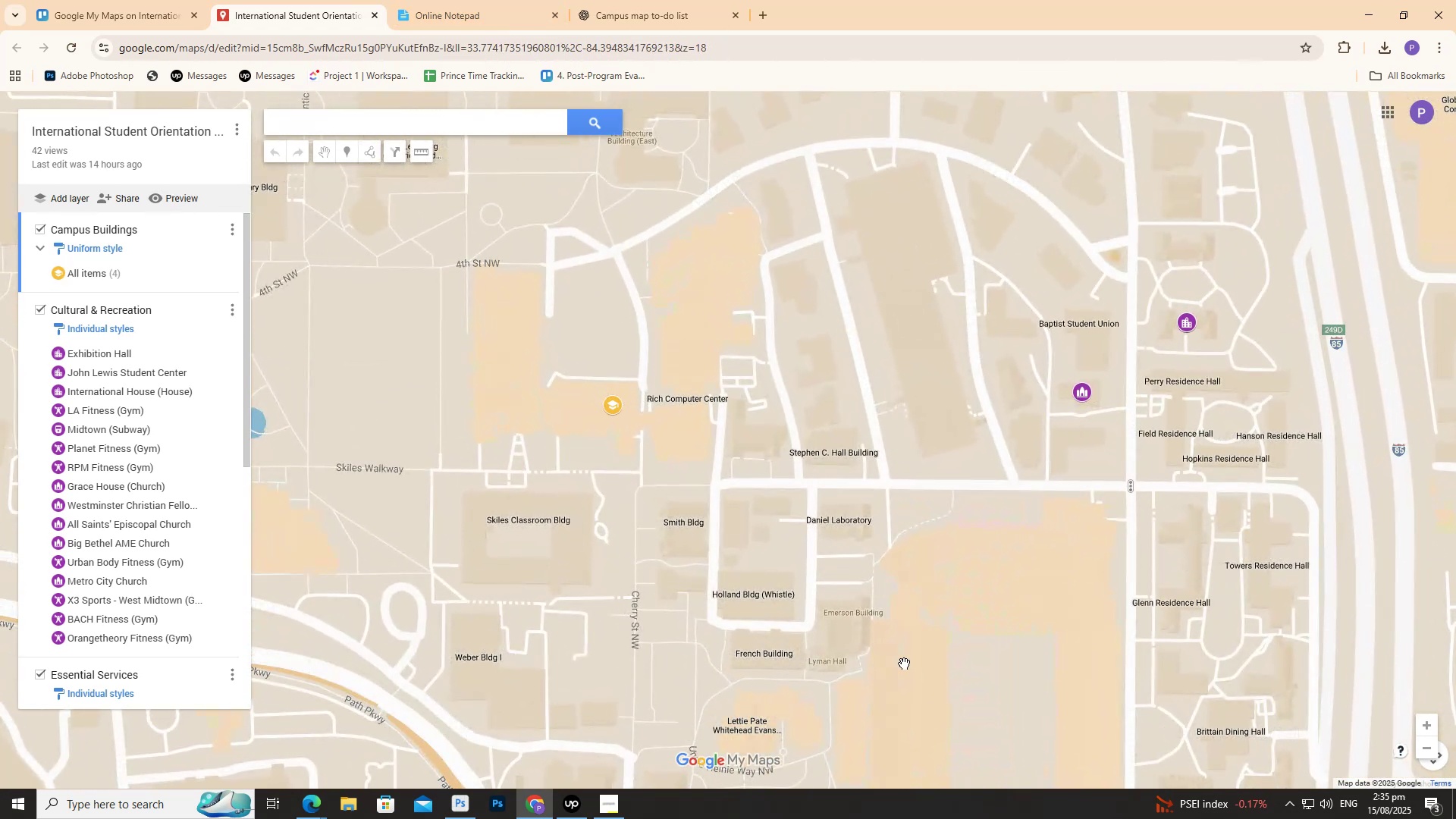 
left_click_drag(start_coordinate=[803, 545], to_coordinate=[763, 475])
 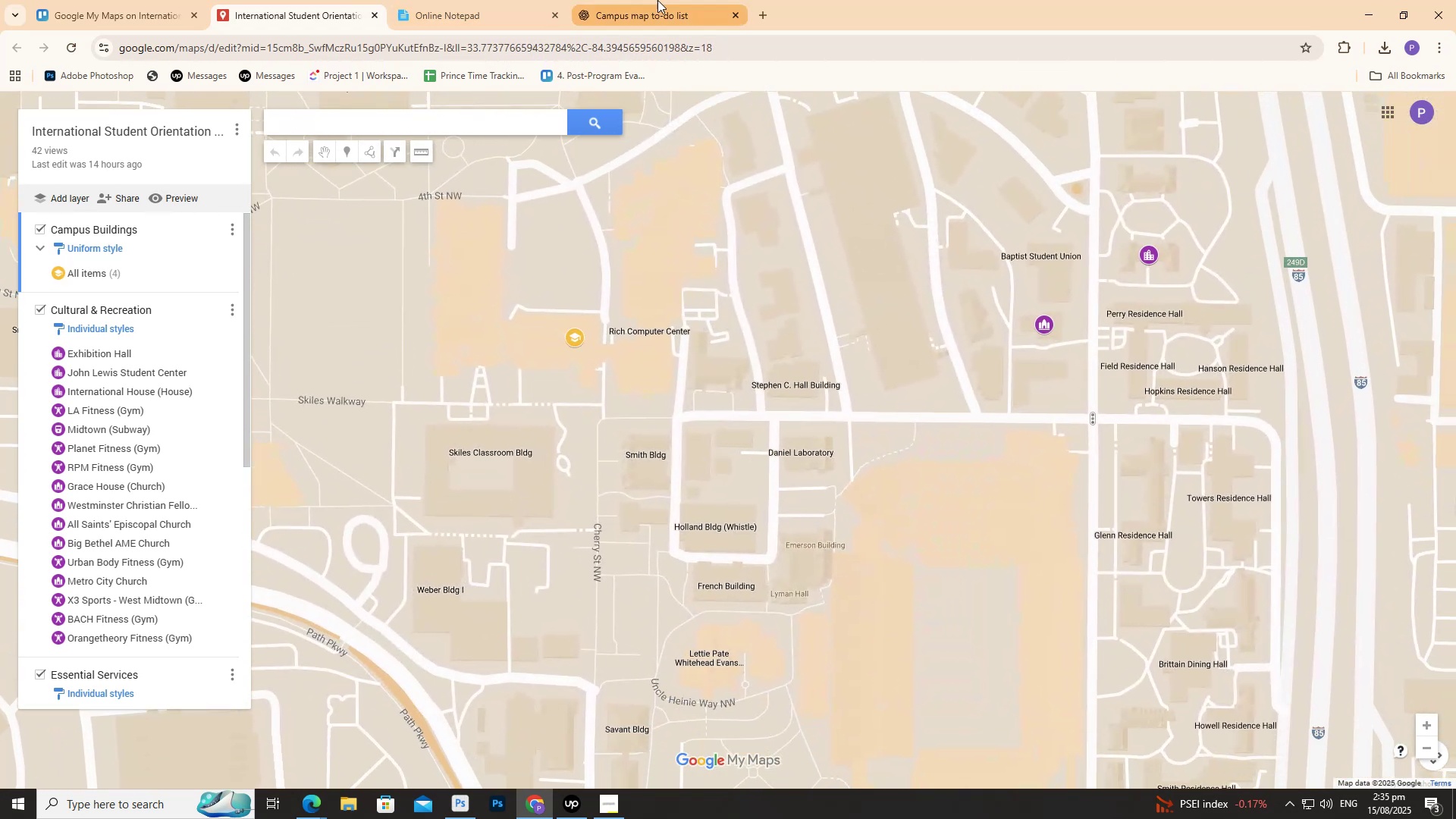 
left_click([657, 0])
 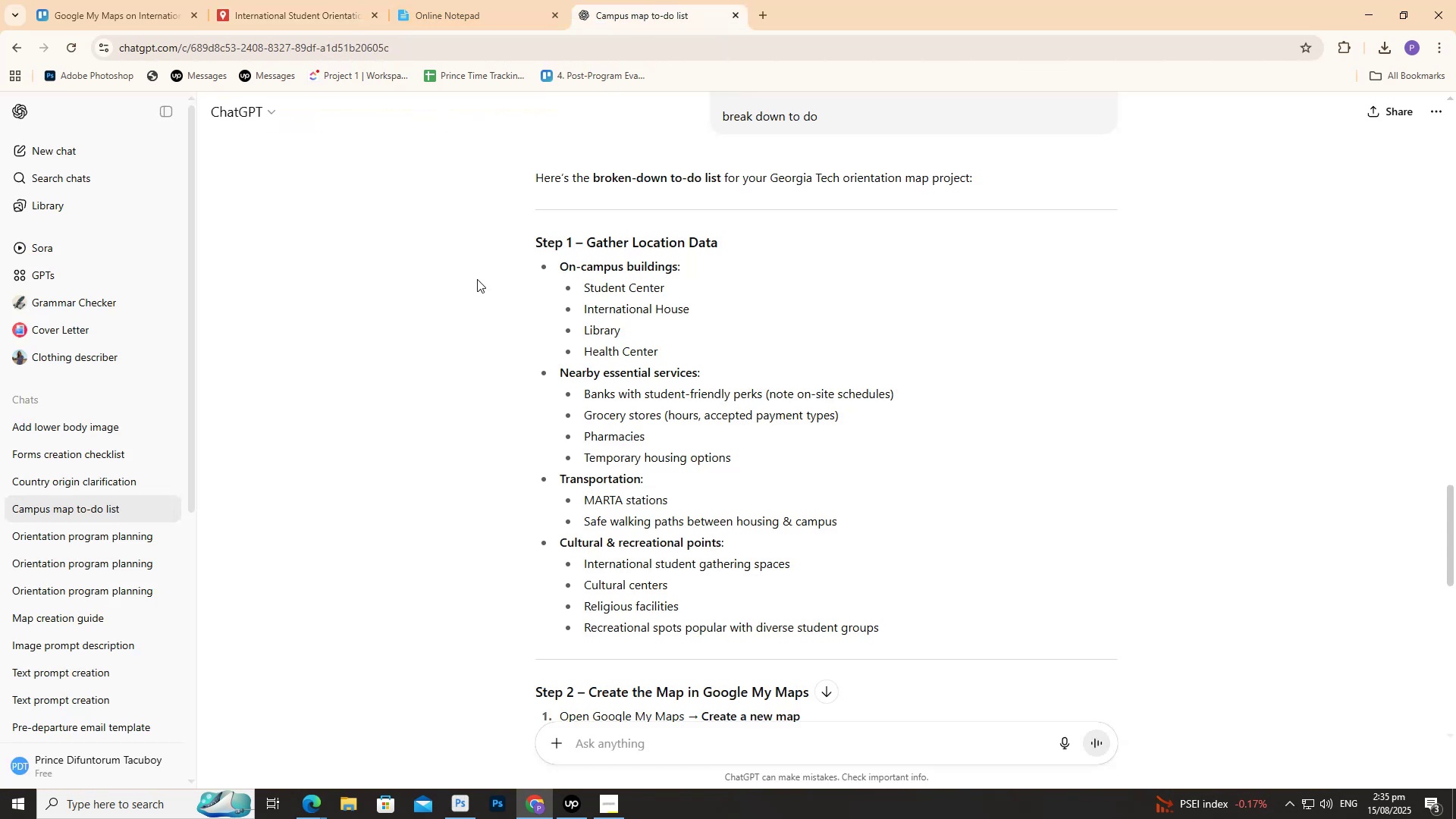 
scroll: coordinate [459, 301], scroll_direction: down, amount: 2.0
 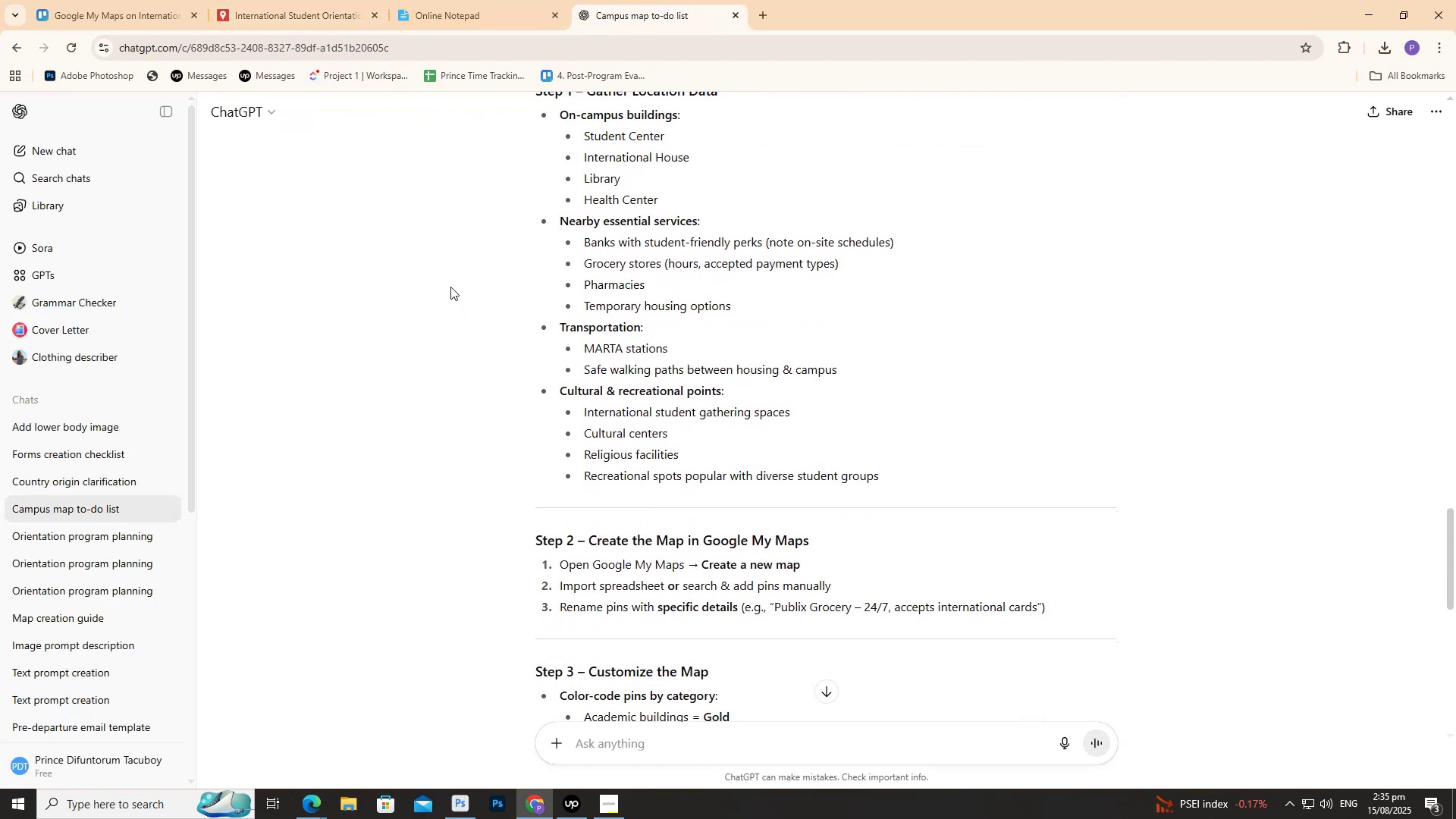 
scroll: coordinate [450, 285], scroll_direction: up, amount: 1.0
 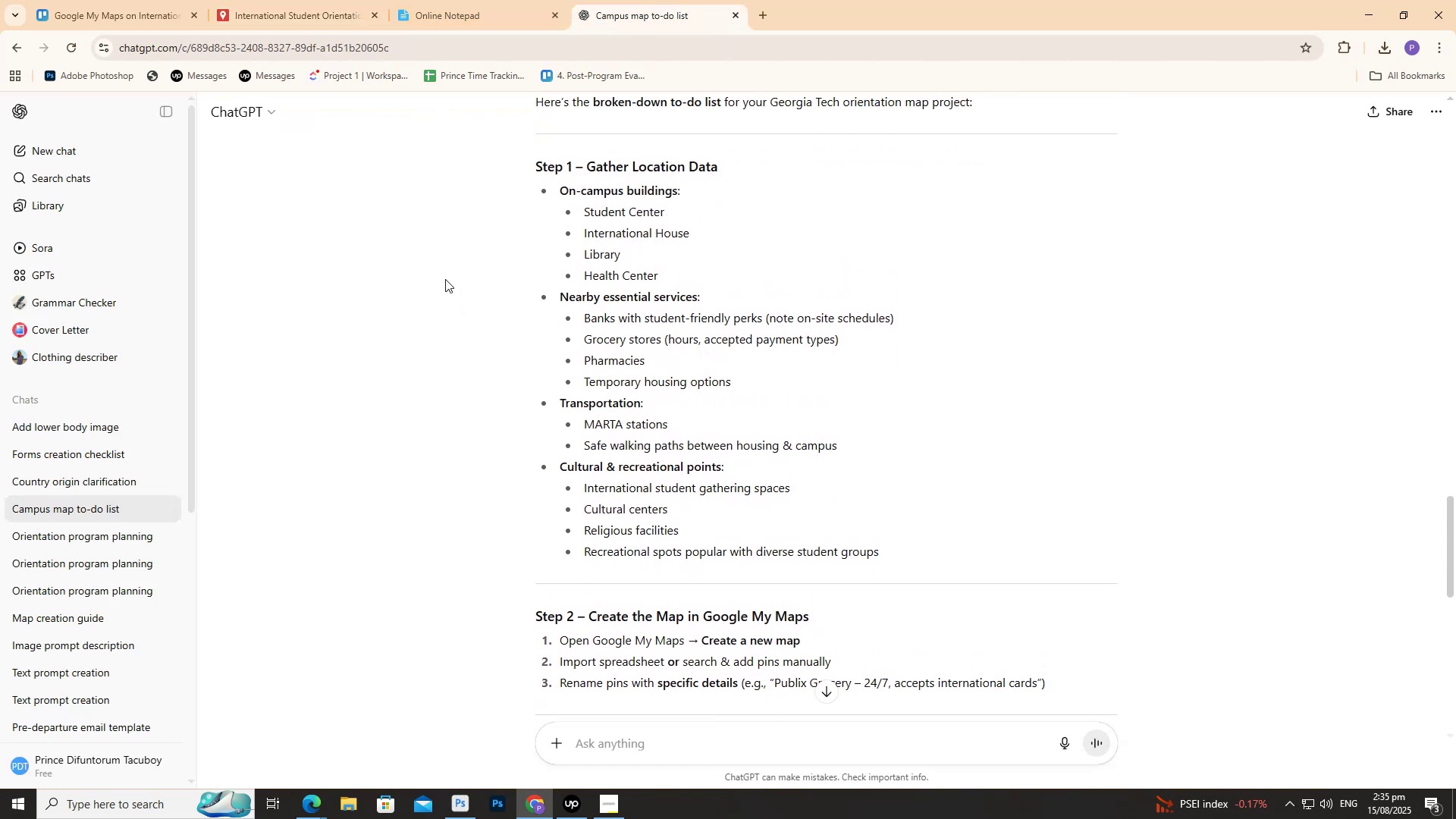 
scroll: coordinate [441, 275], scroll_direction: down, amount: 6.0
 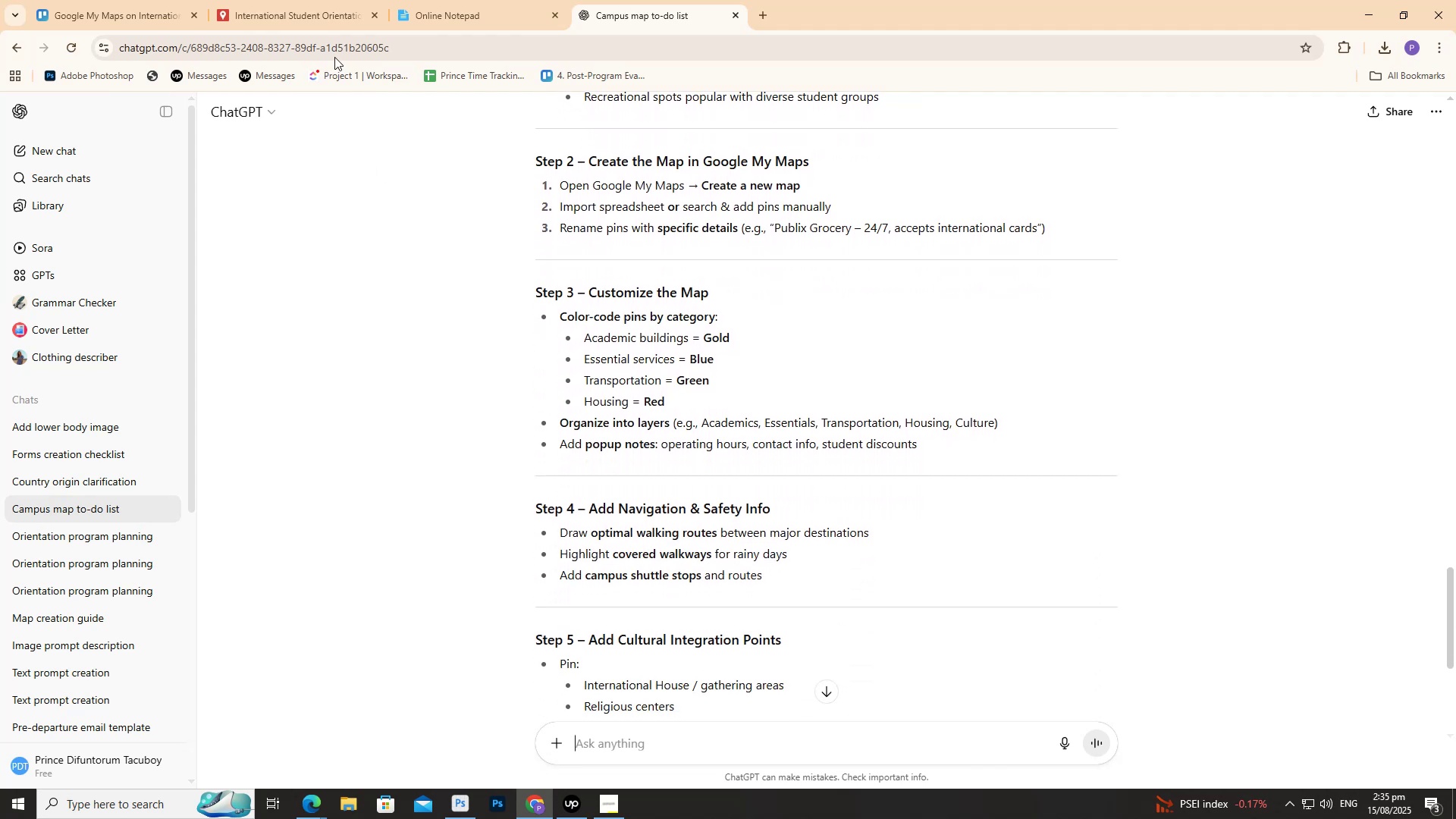 
left_click([257, 0])
 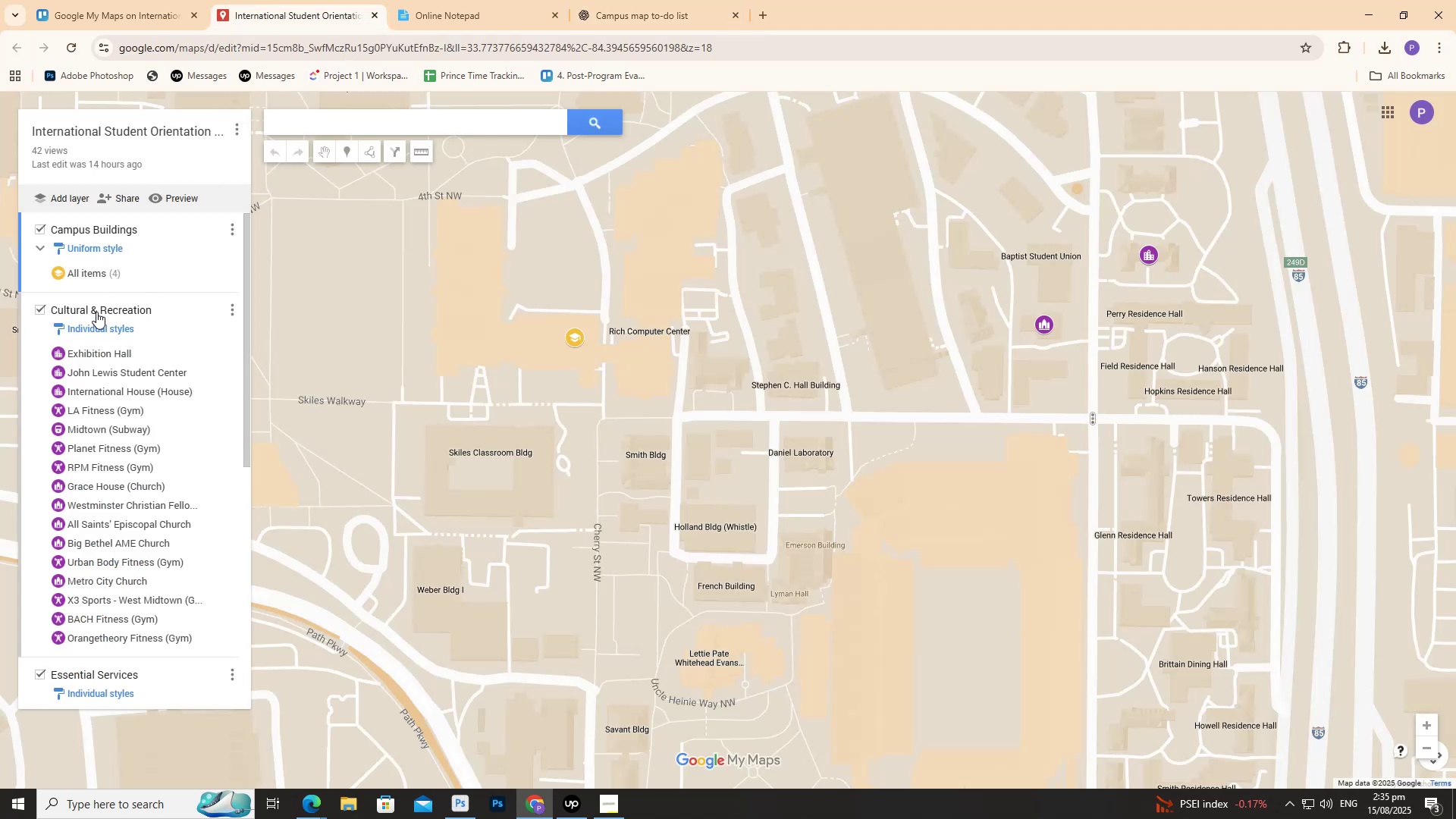 
scroll: coordinate [98, 315], scroll_direction: down, amount: 3.0
 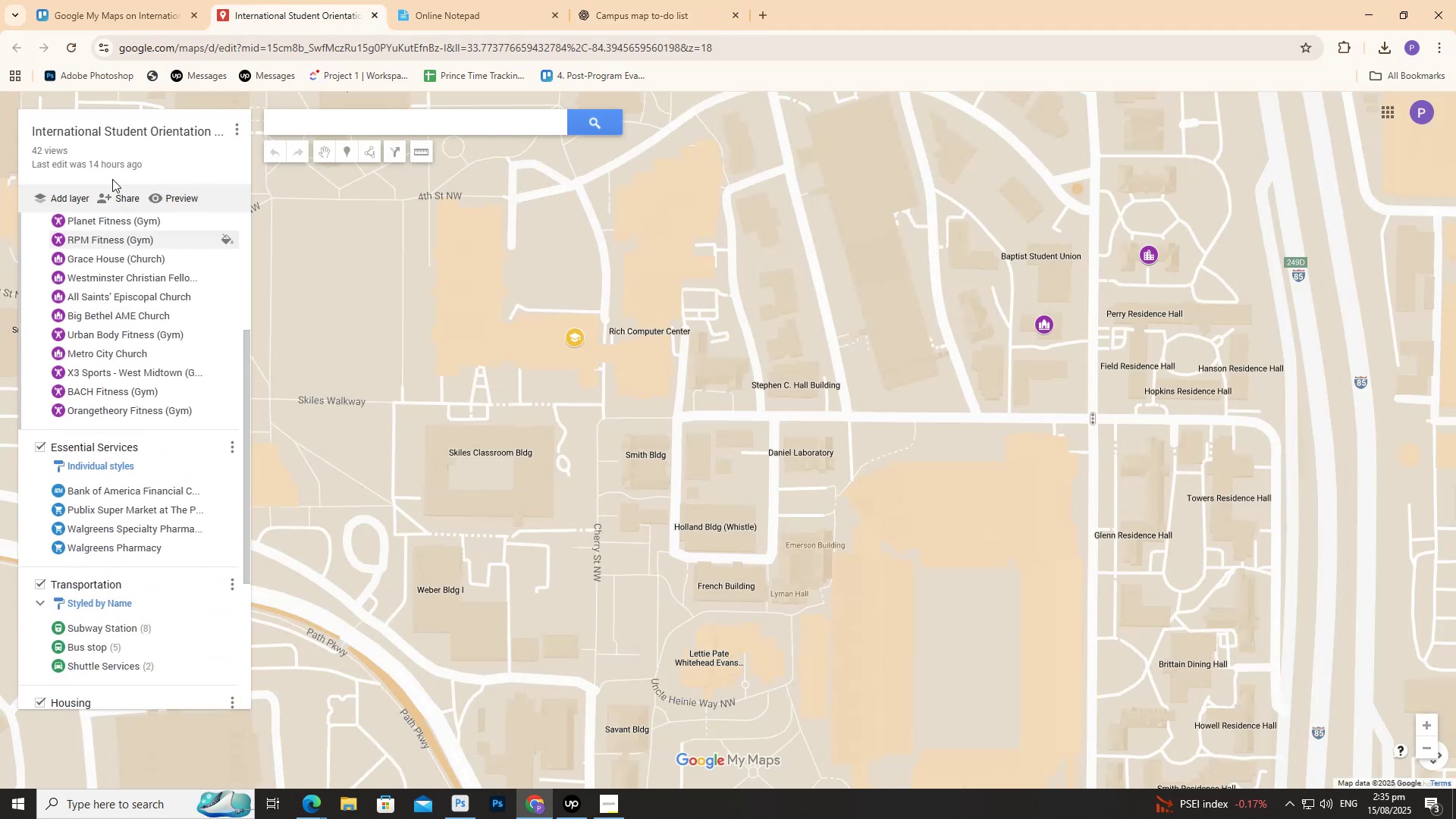 
left_click([603, 0])
 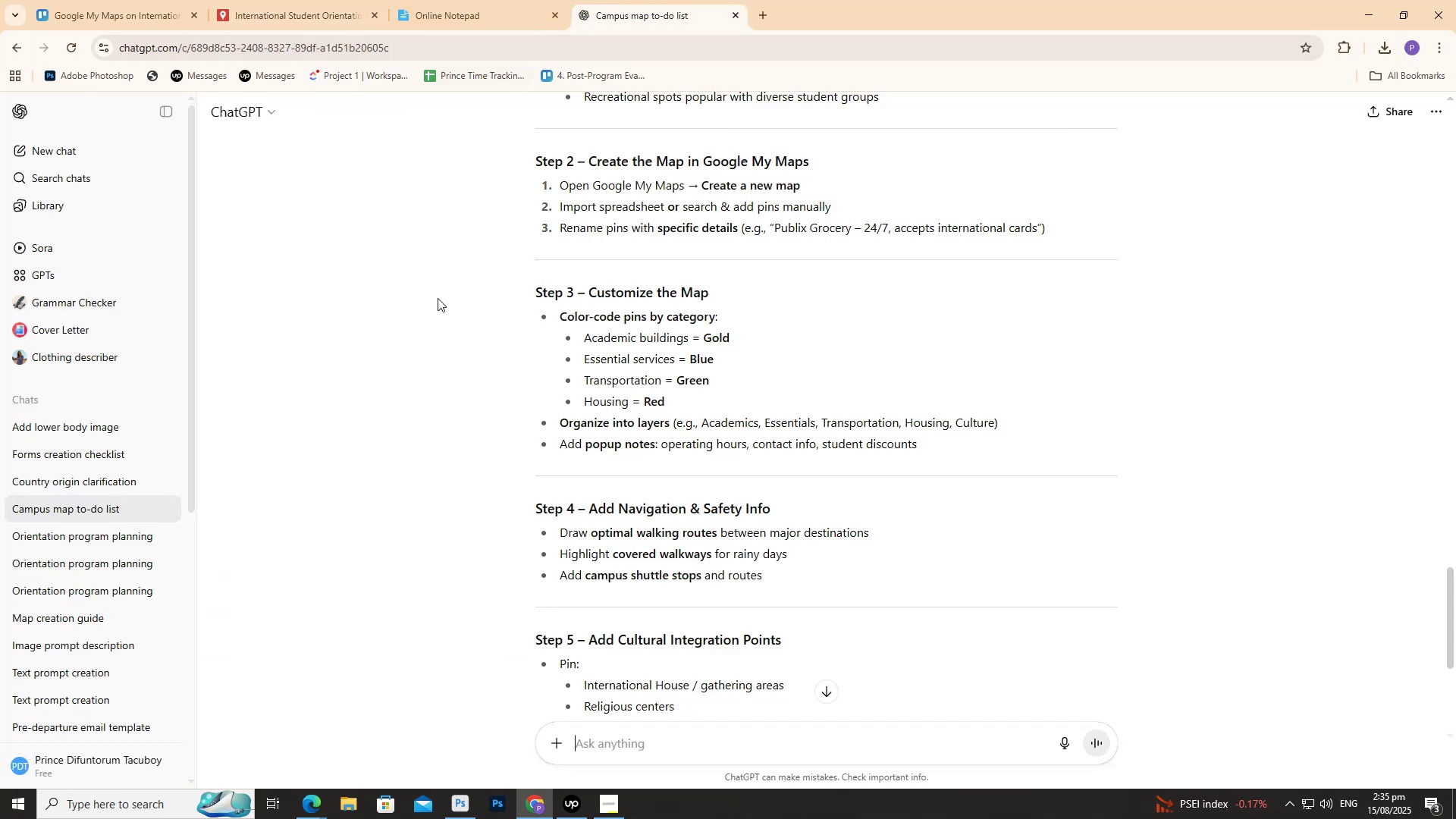 
scroll: coordinate [416, 431], scroll_direction: down, amount: 3.0
 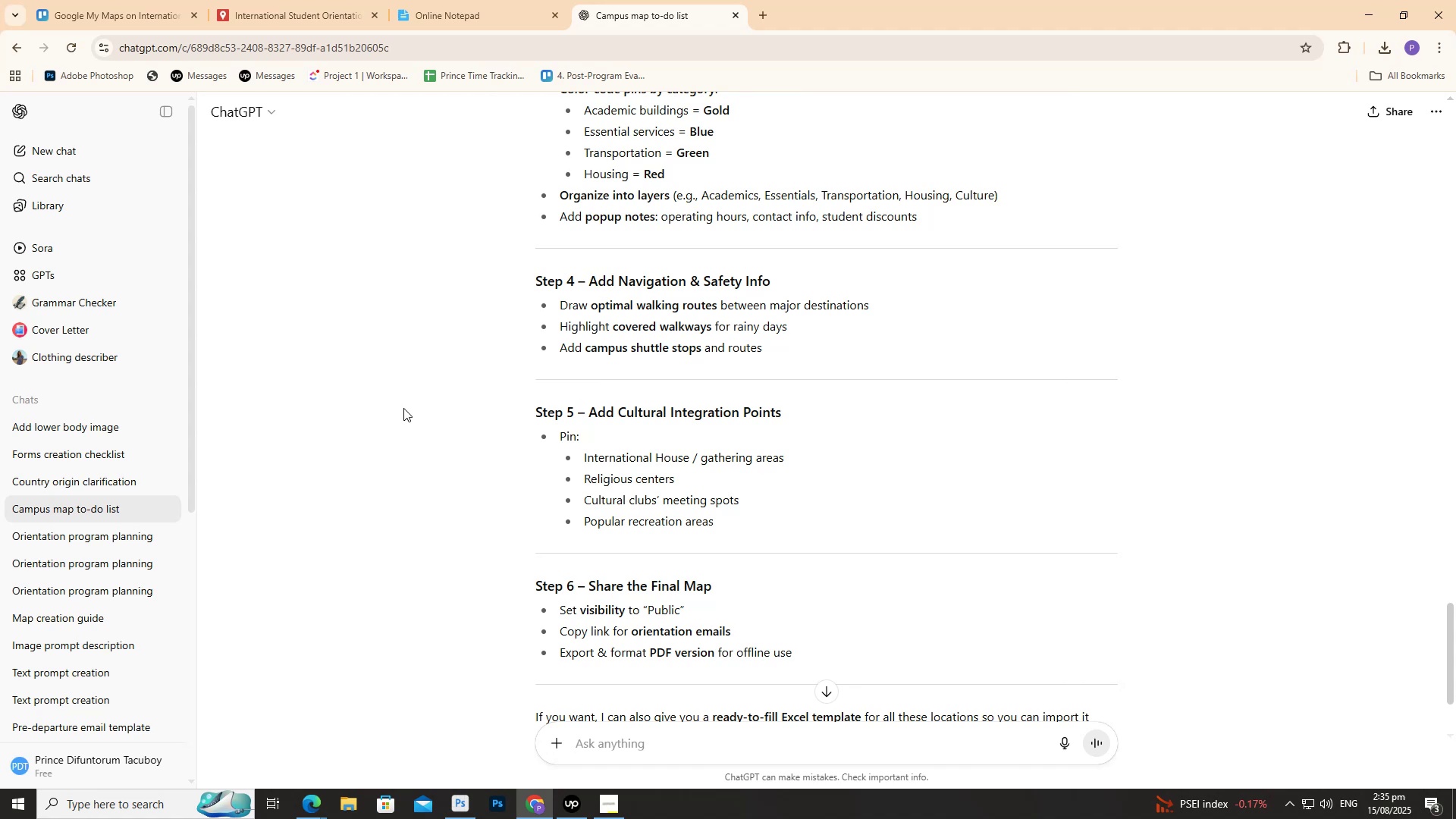 
wait(13.36)
 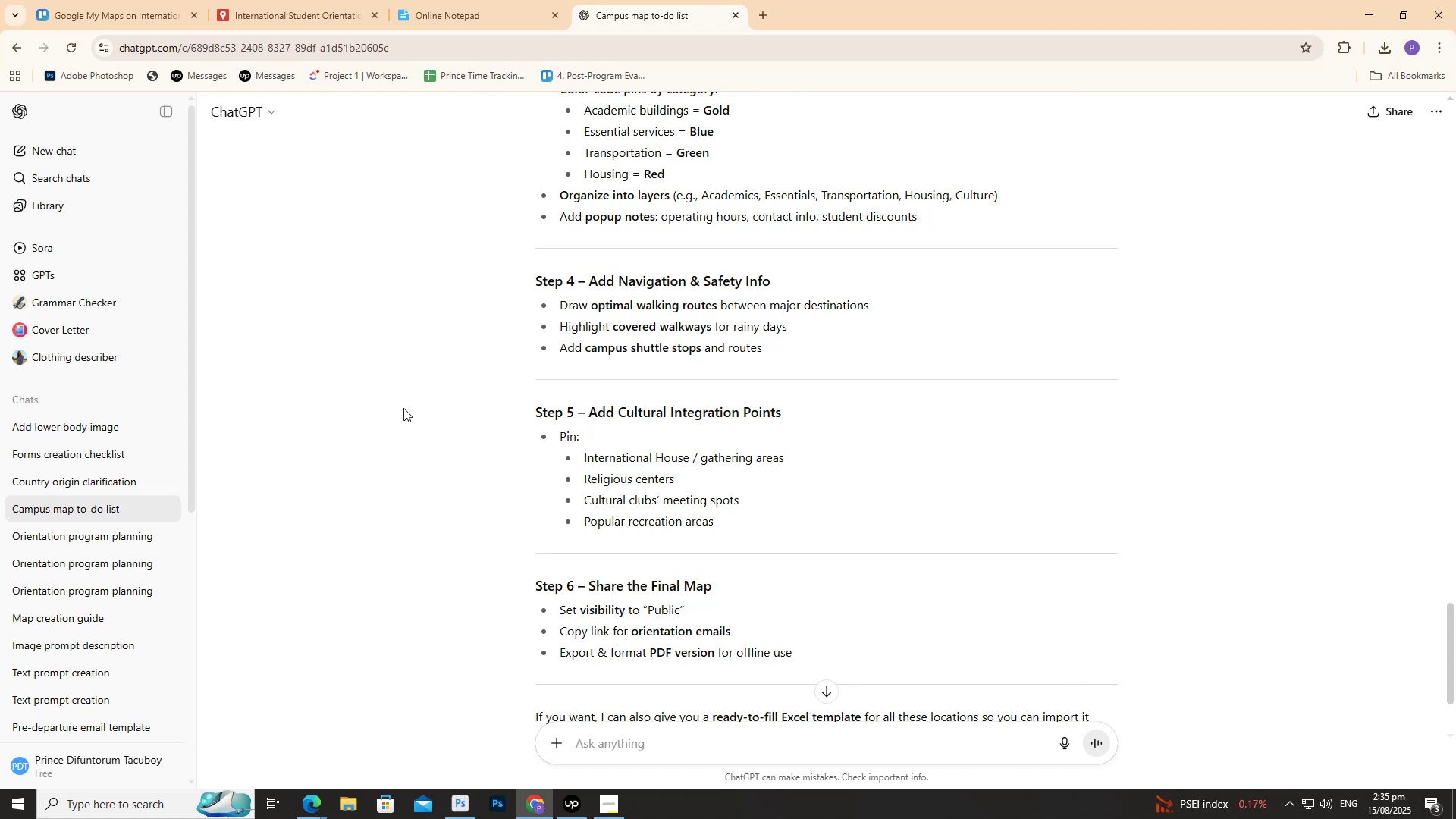 
mouse_move([347, 18])
 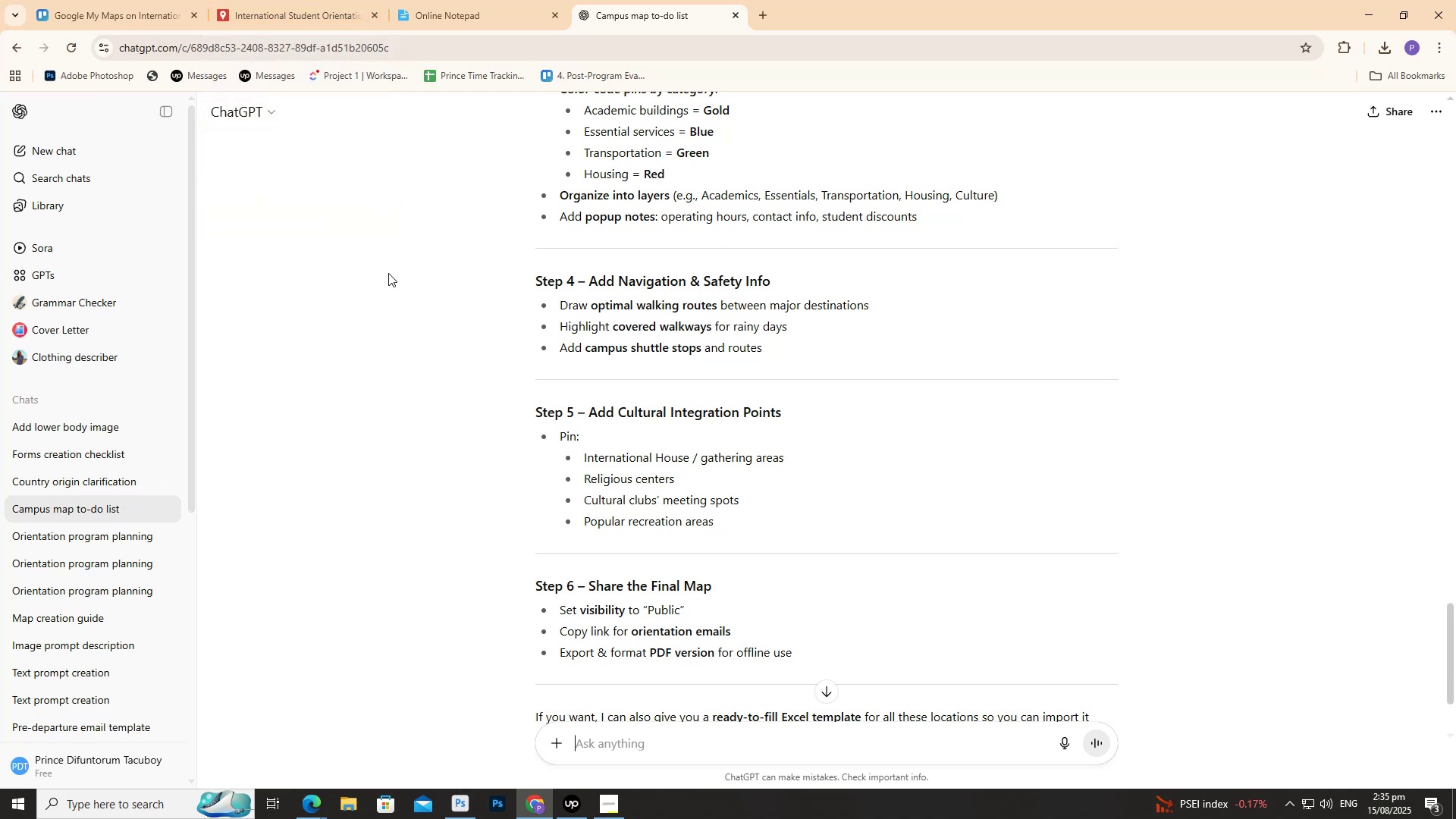 
scroll: coordinate [380, 319], scroll_direction: up, amount: 9.0
 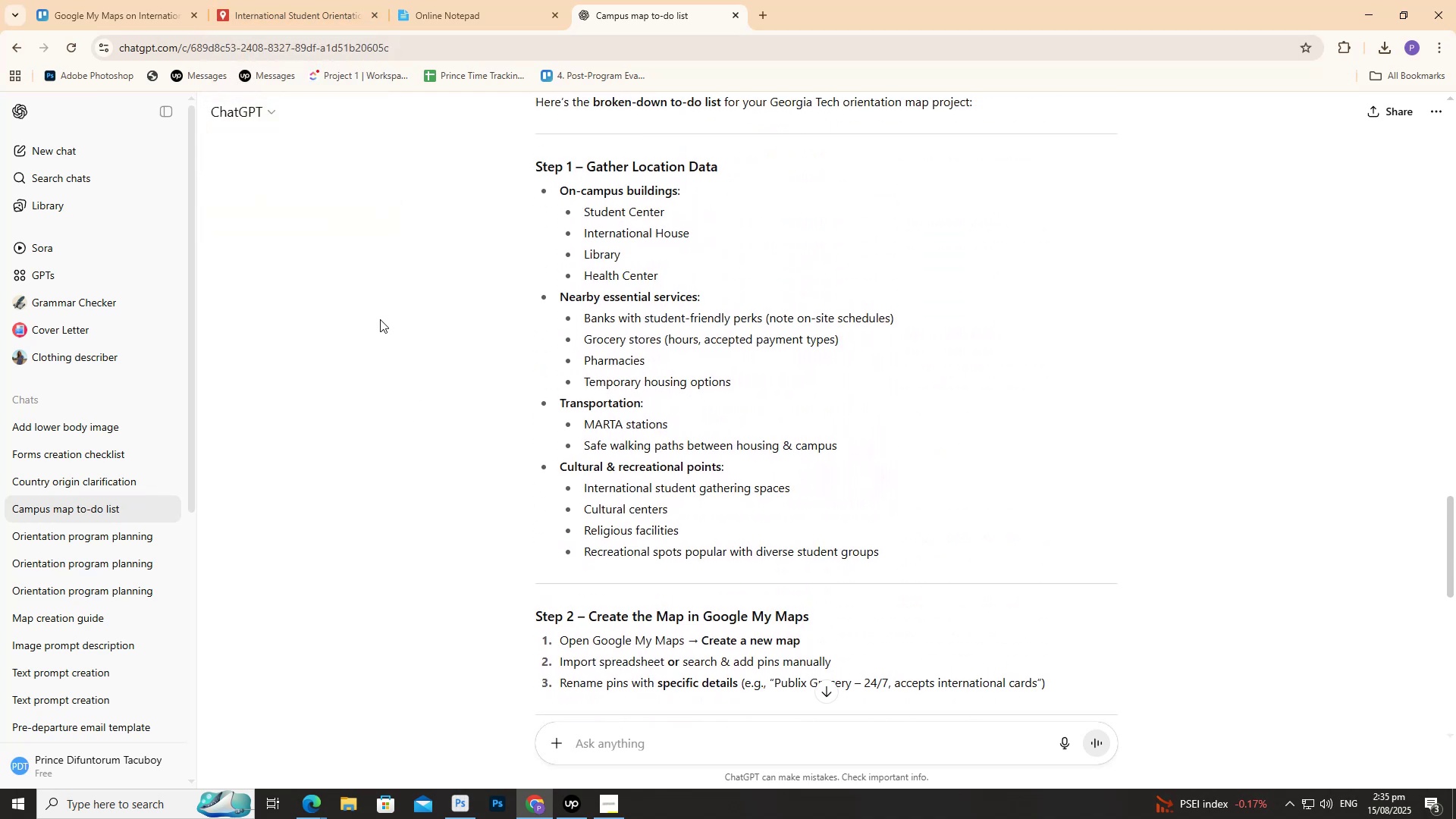 
scroll: coordinate [399, 303], scroll_direction: down, amount: 14.0
 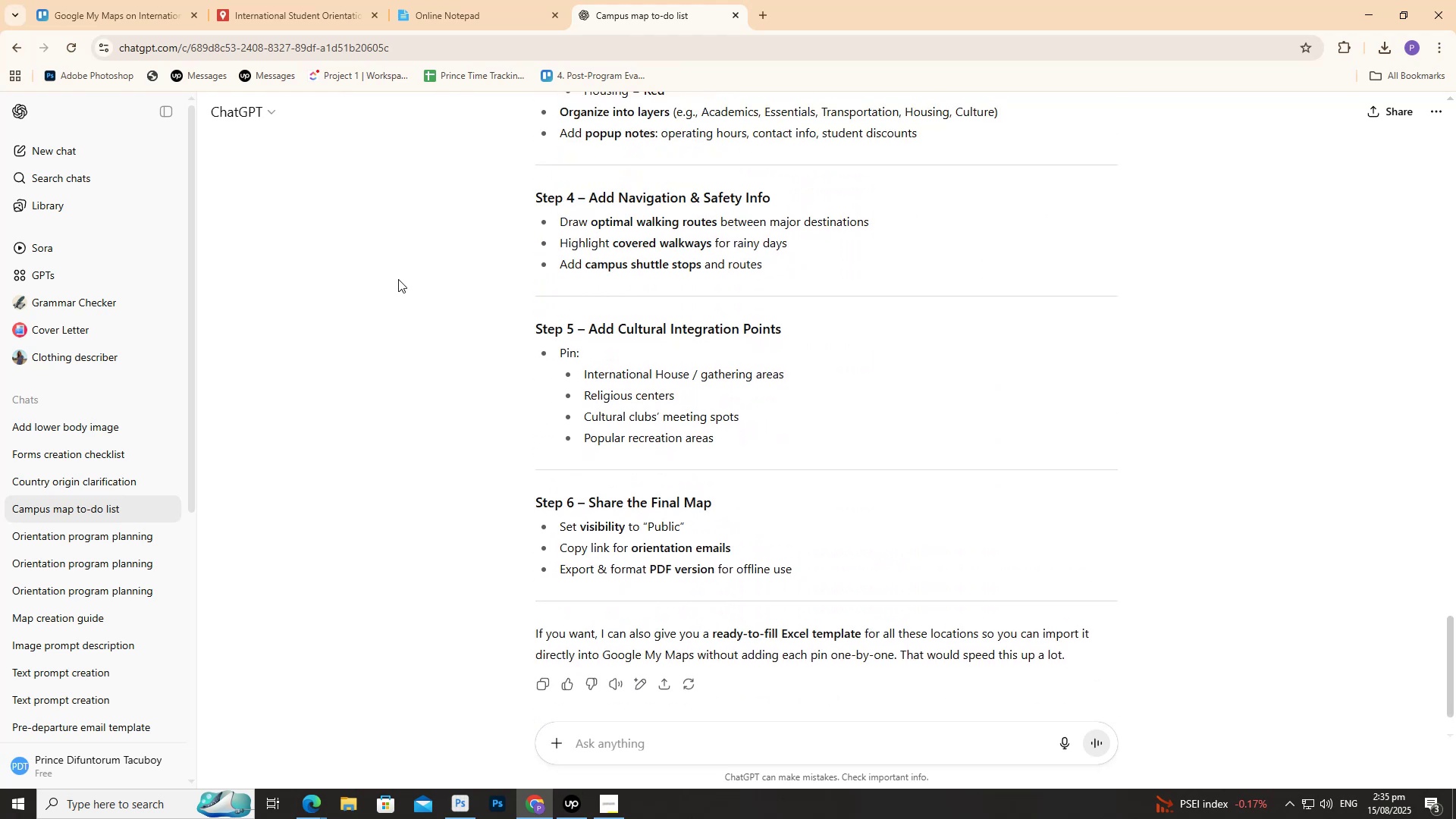 
type(add emergencies places)
 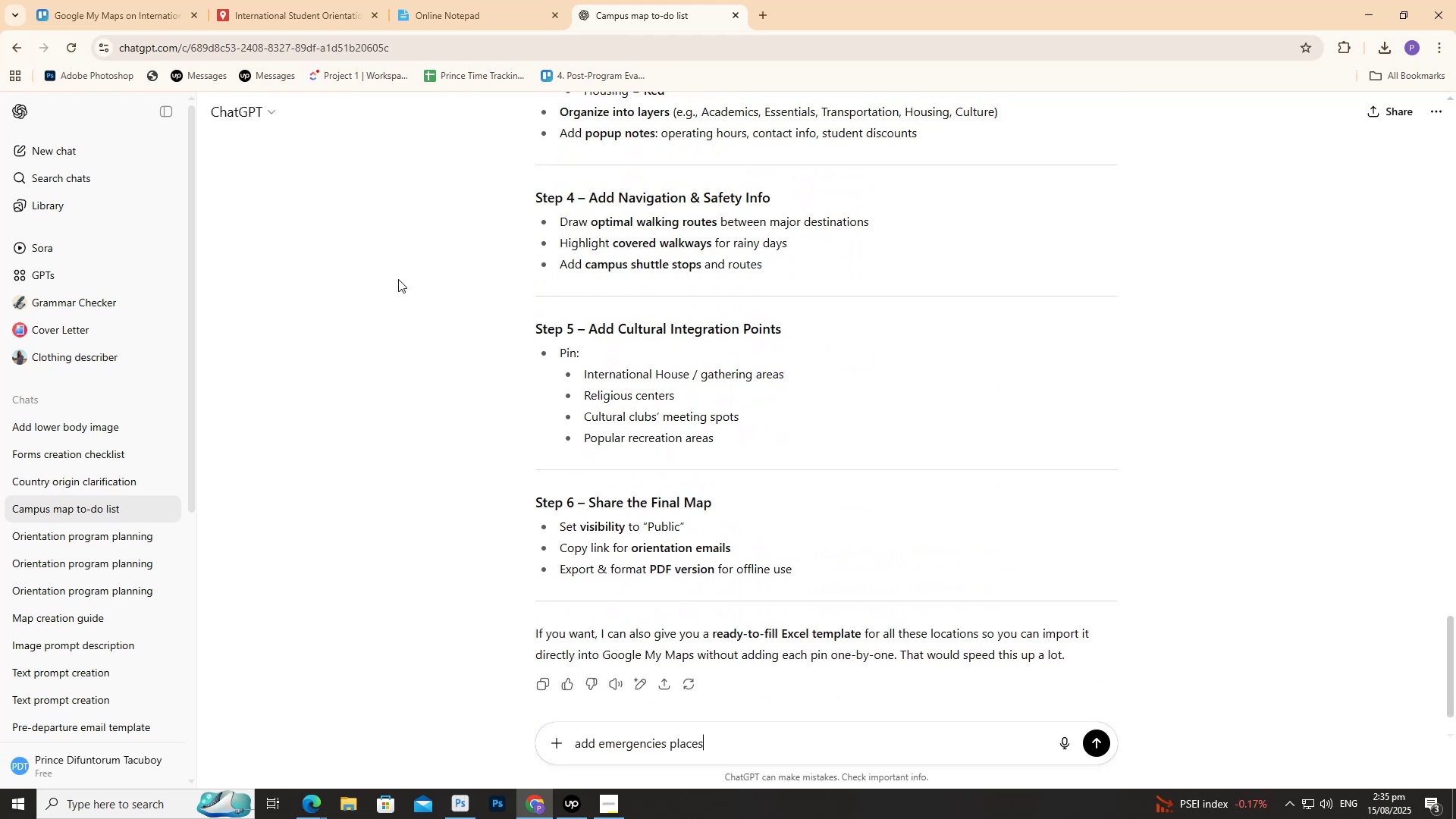 
key(Enter)
 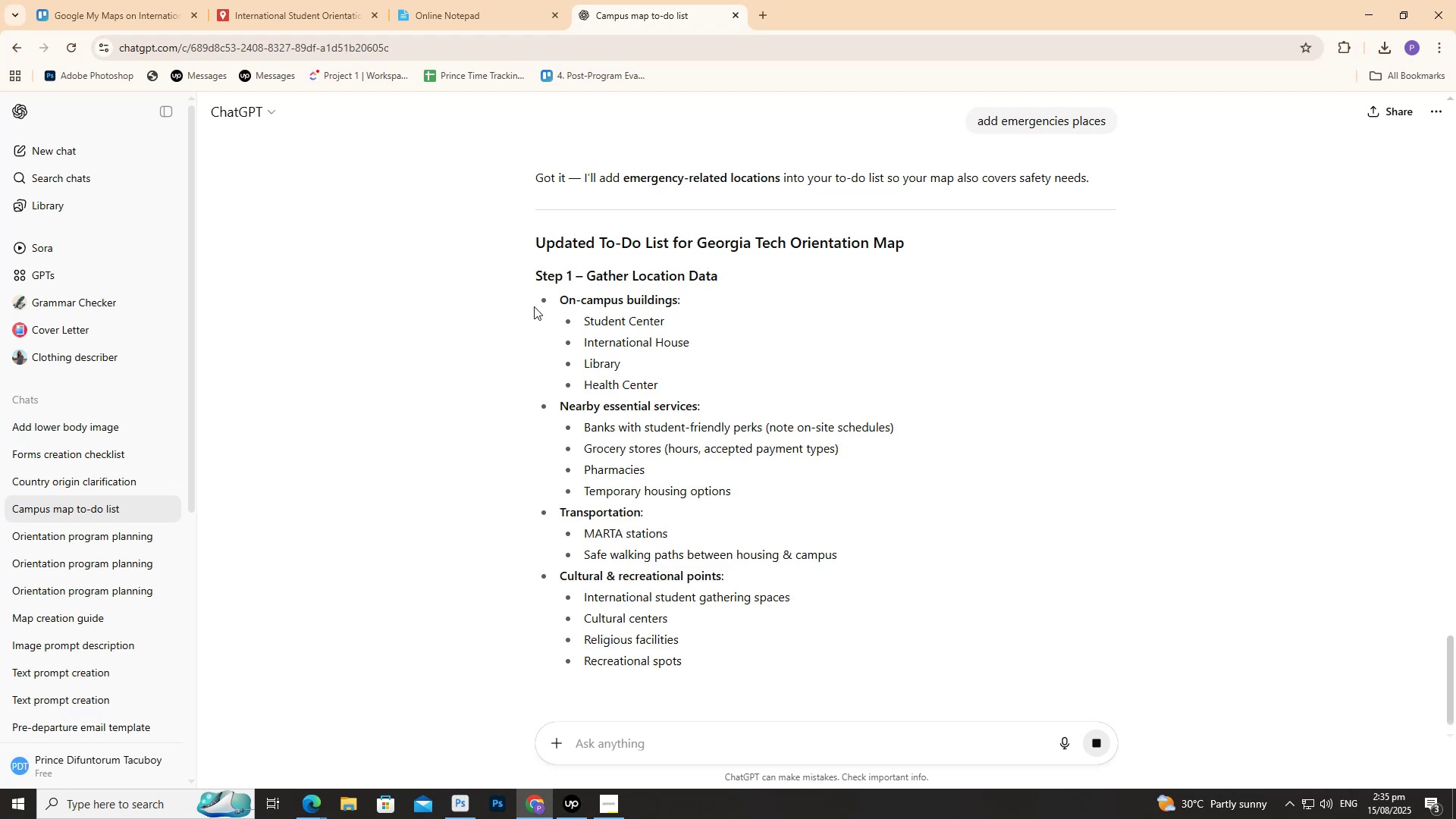 
scroll: coordinate [544, 294], scroll_direction: down, amount: 4.0
 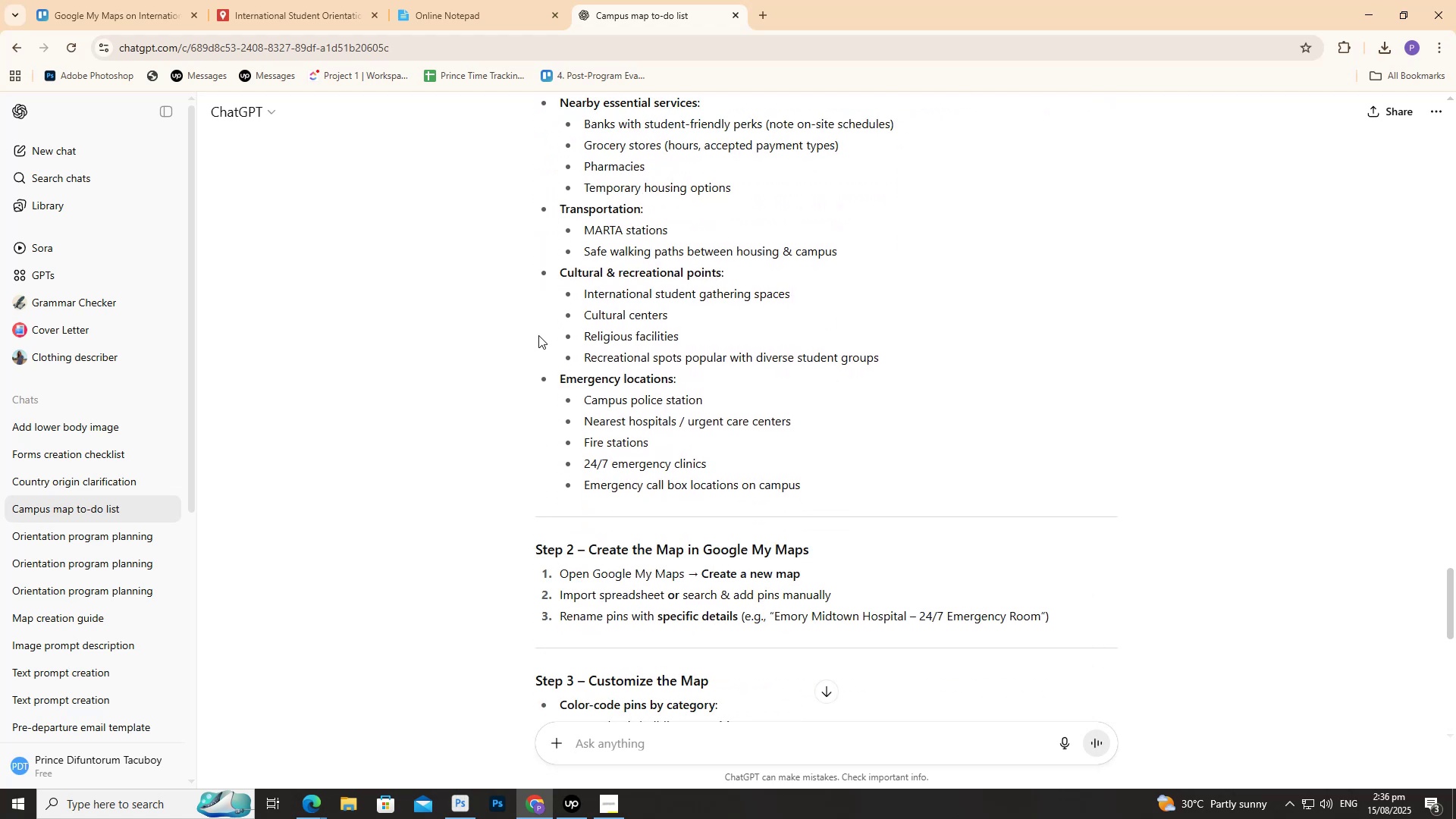 
left_click_drag(start_coordinate=[559, 375], to_coordinate=[688, 375])
 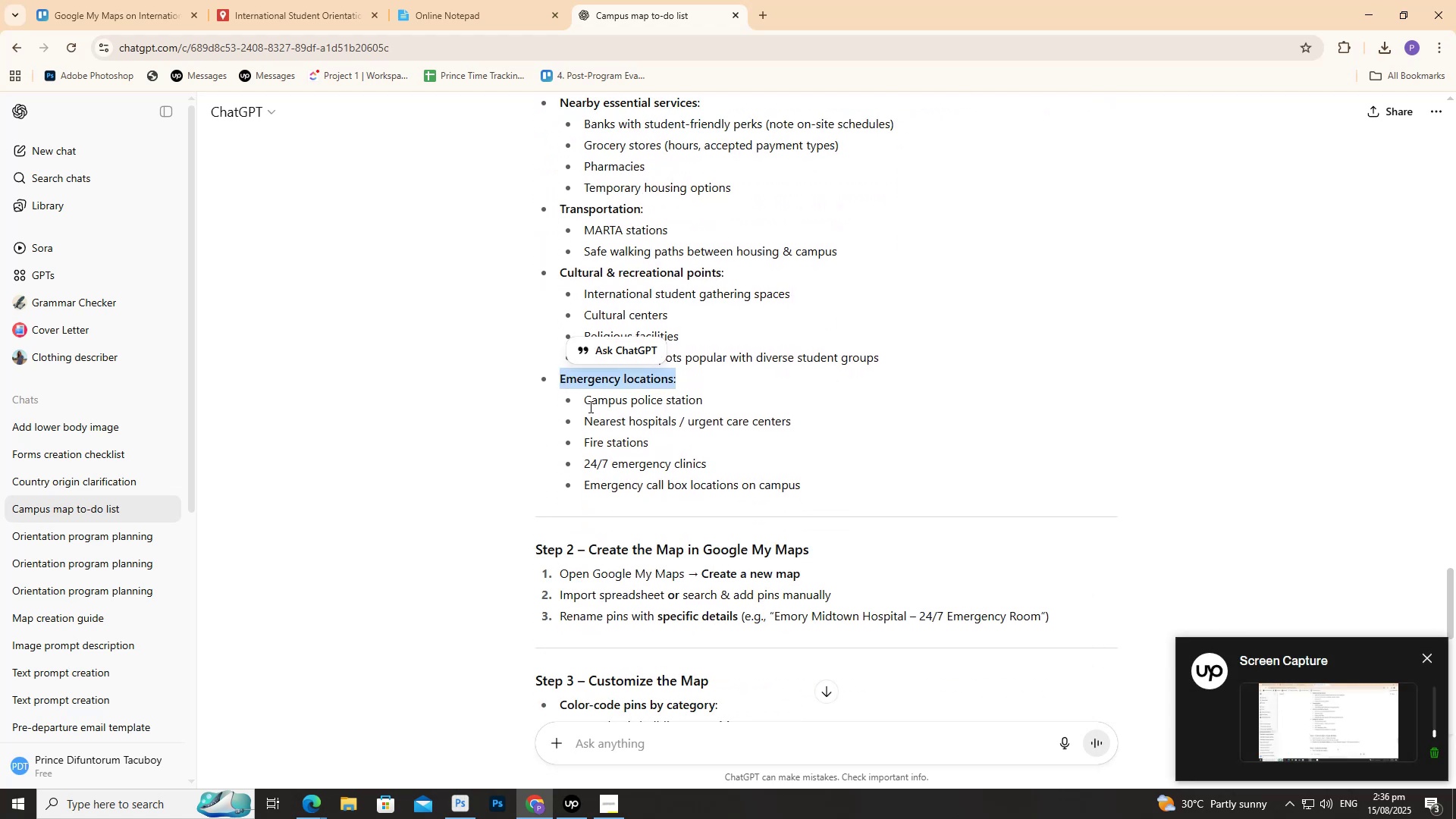 
left_click([390, 375])
 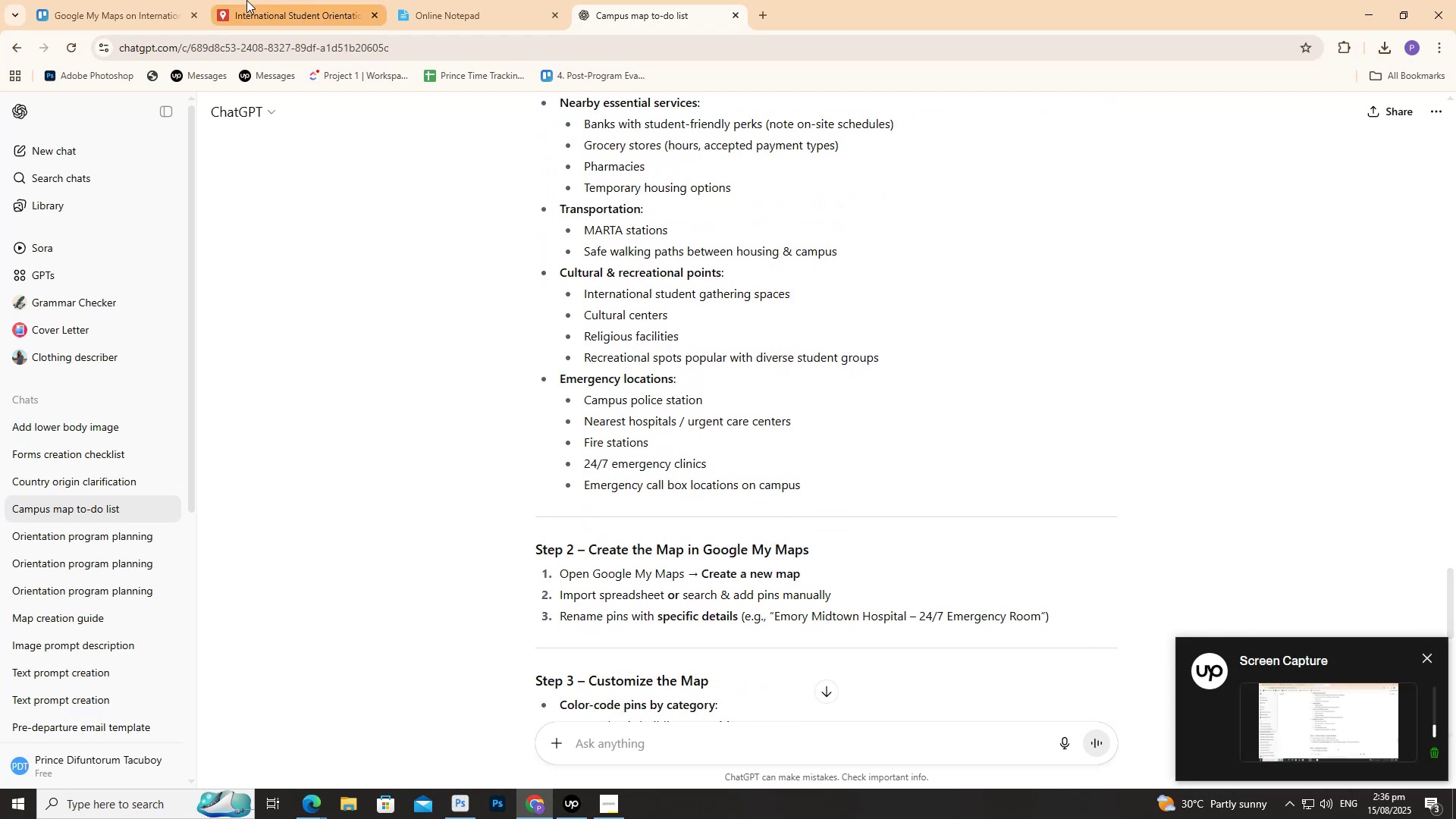 
double_click([246, 0])
 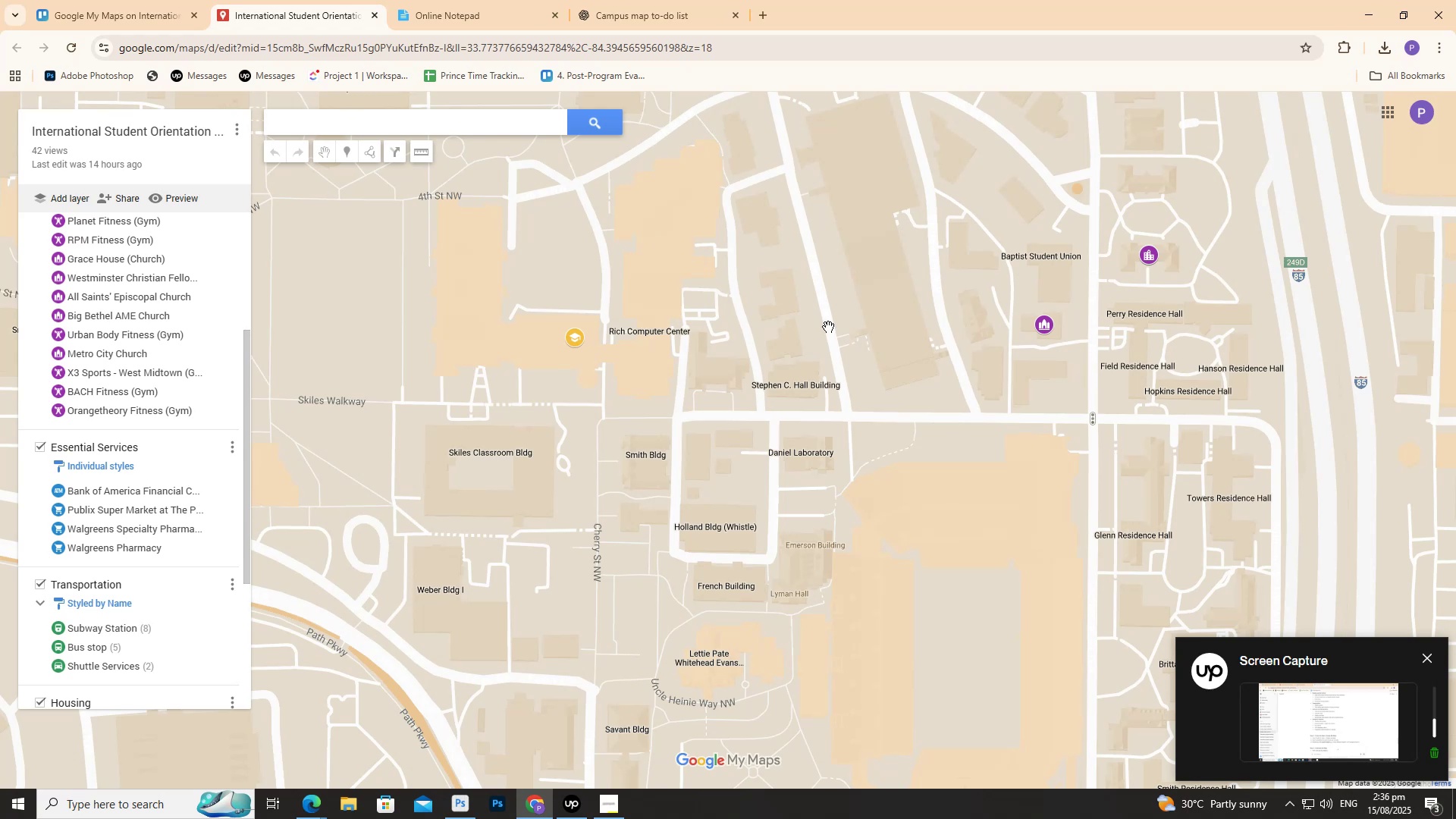 
scroll: coordinate [833, 340], scroll_direction: none, amount: 0.0
 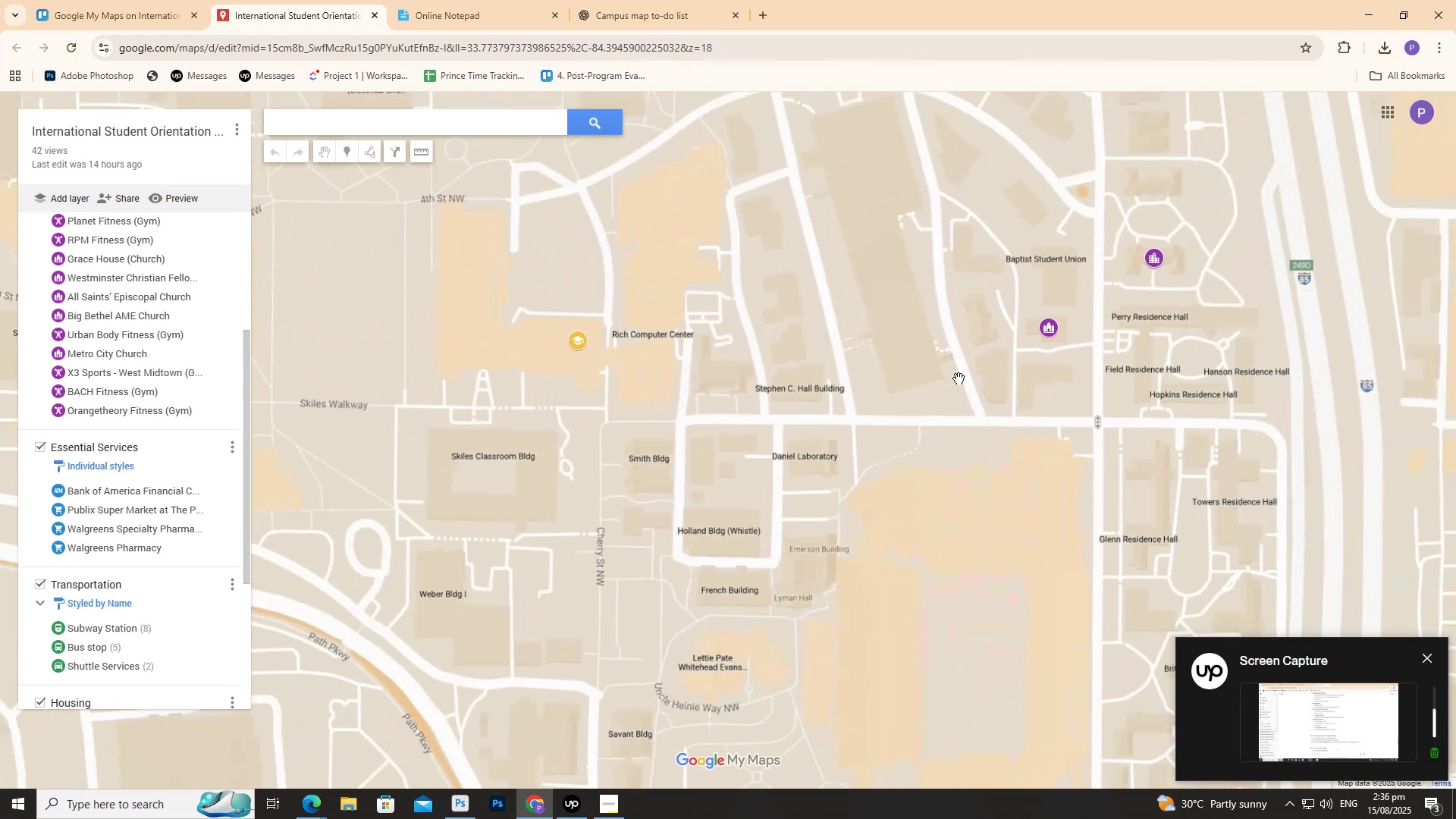 
left_click_drag(start_coordinate=[967, 386], to_coordinate=[672, 309])
 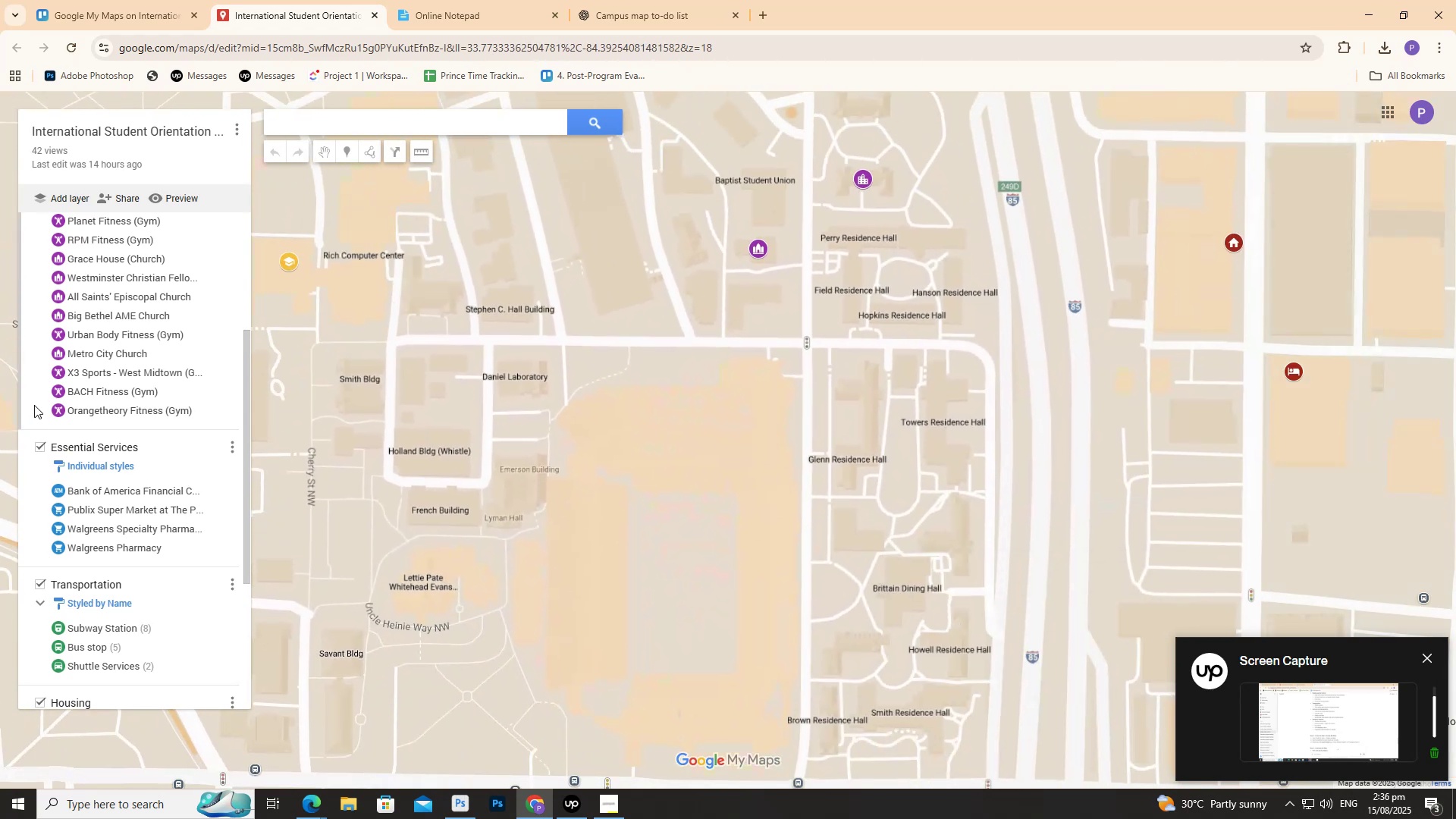 
scroll: coordinate [107, 420], scroll_direction: down, amount: 4.0
 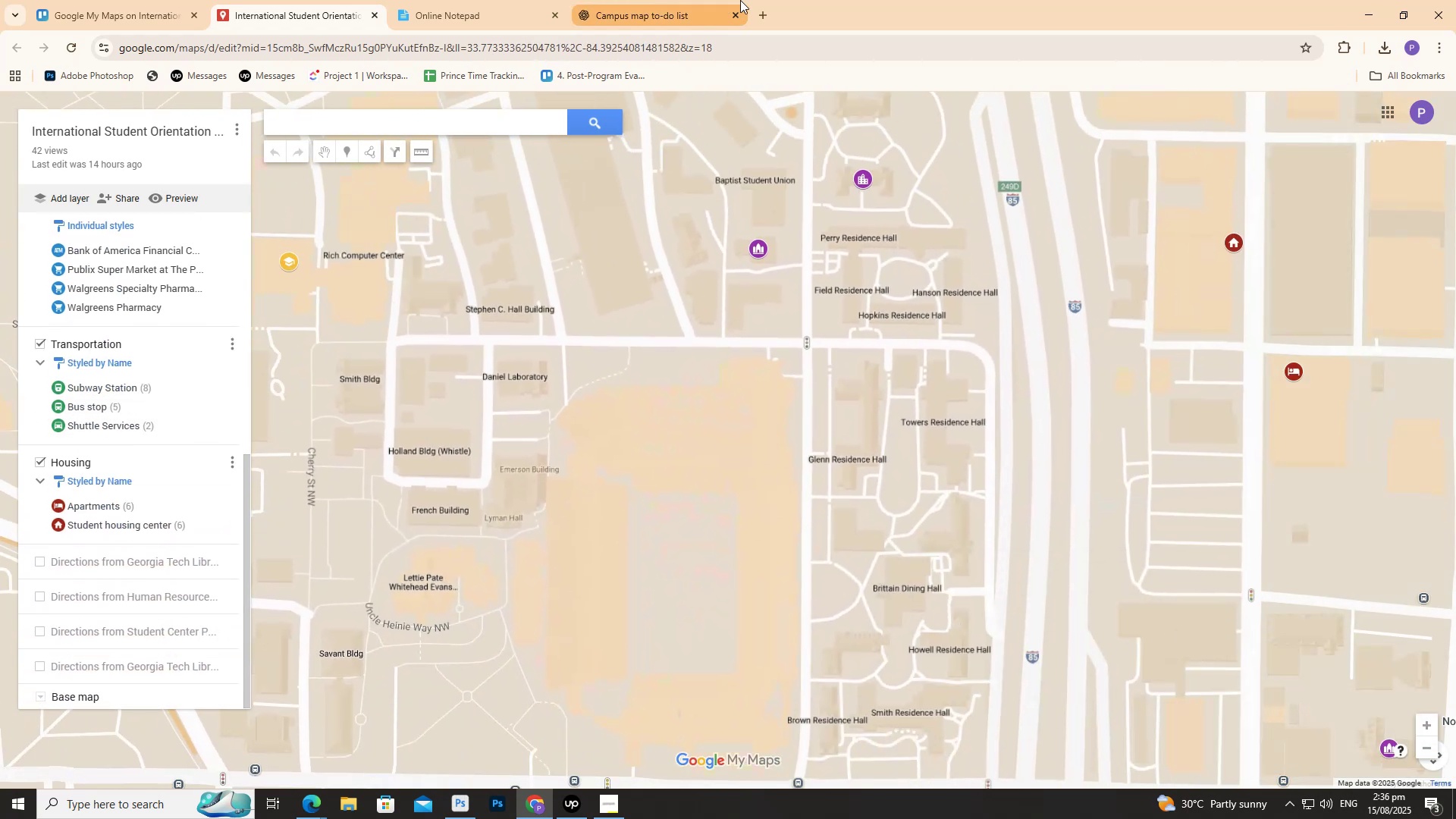 
left_click([755, 2])
 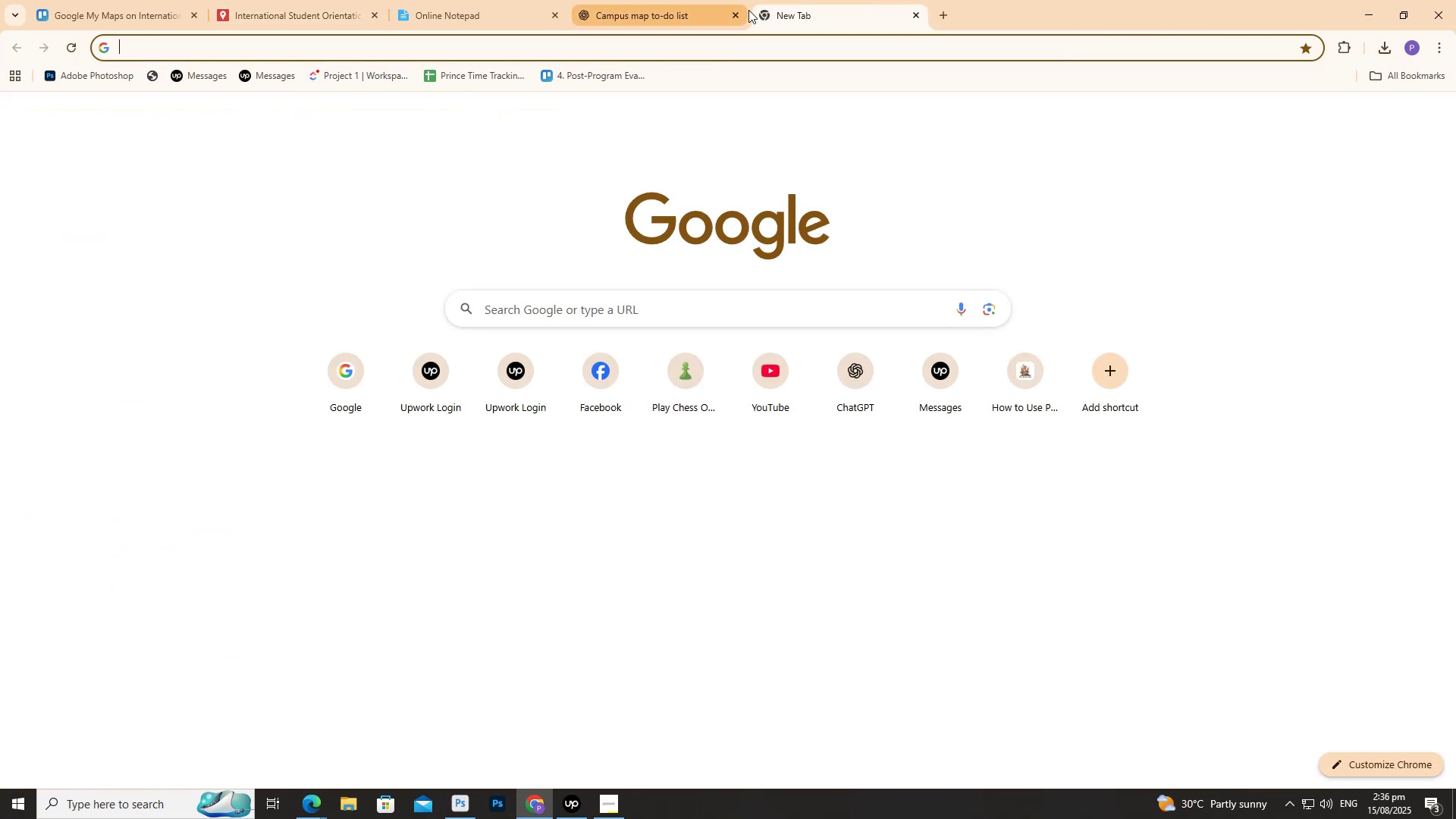 
key(G)
 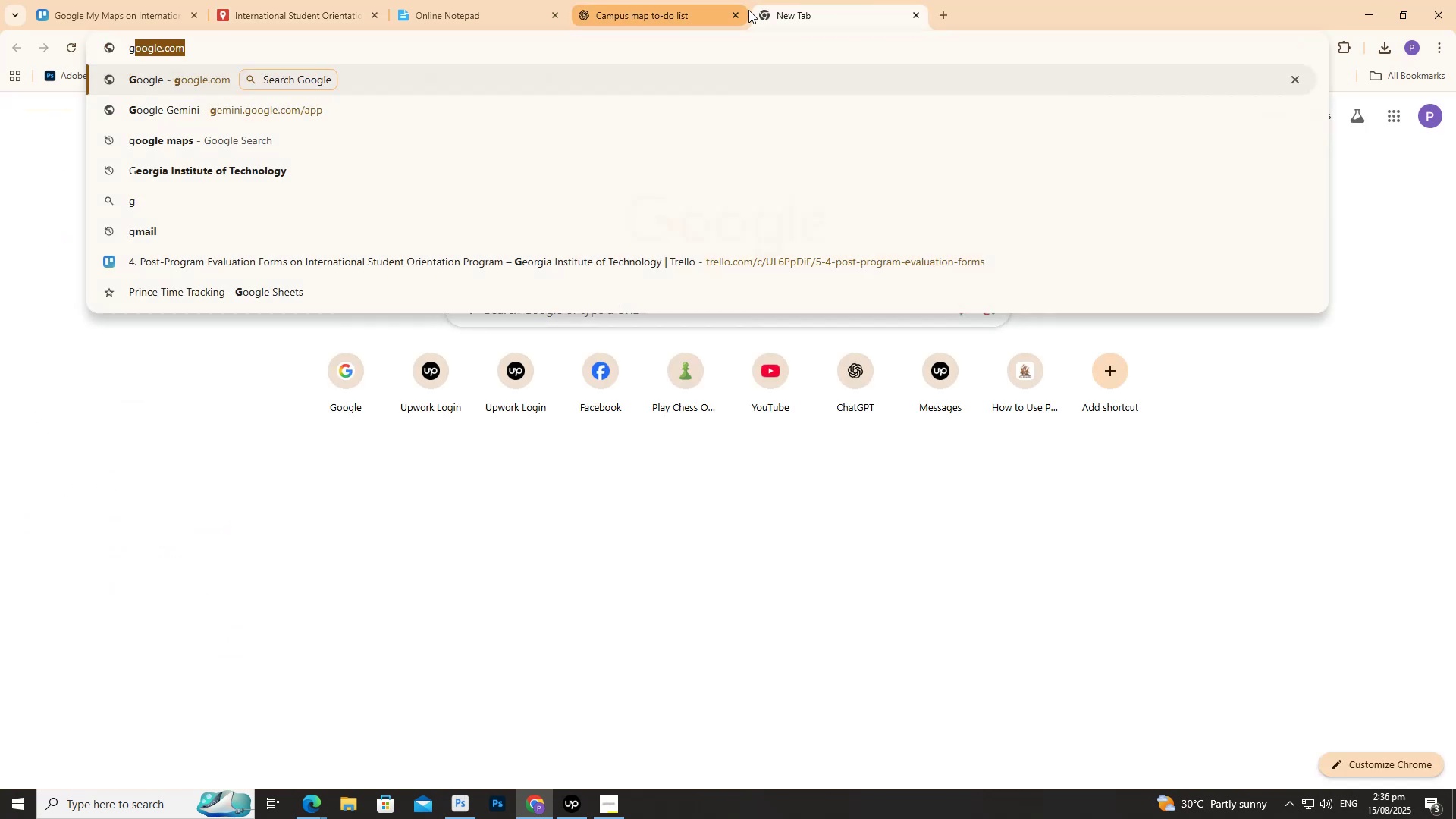 
key(Enter)
 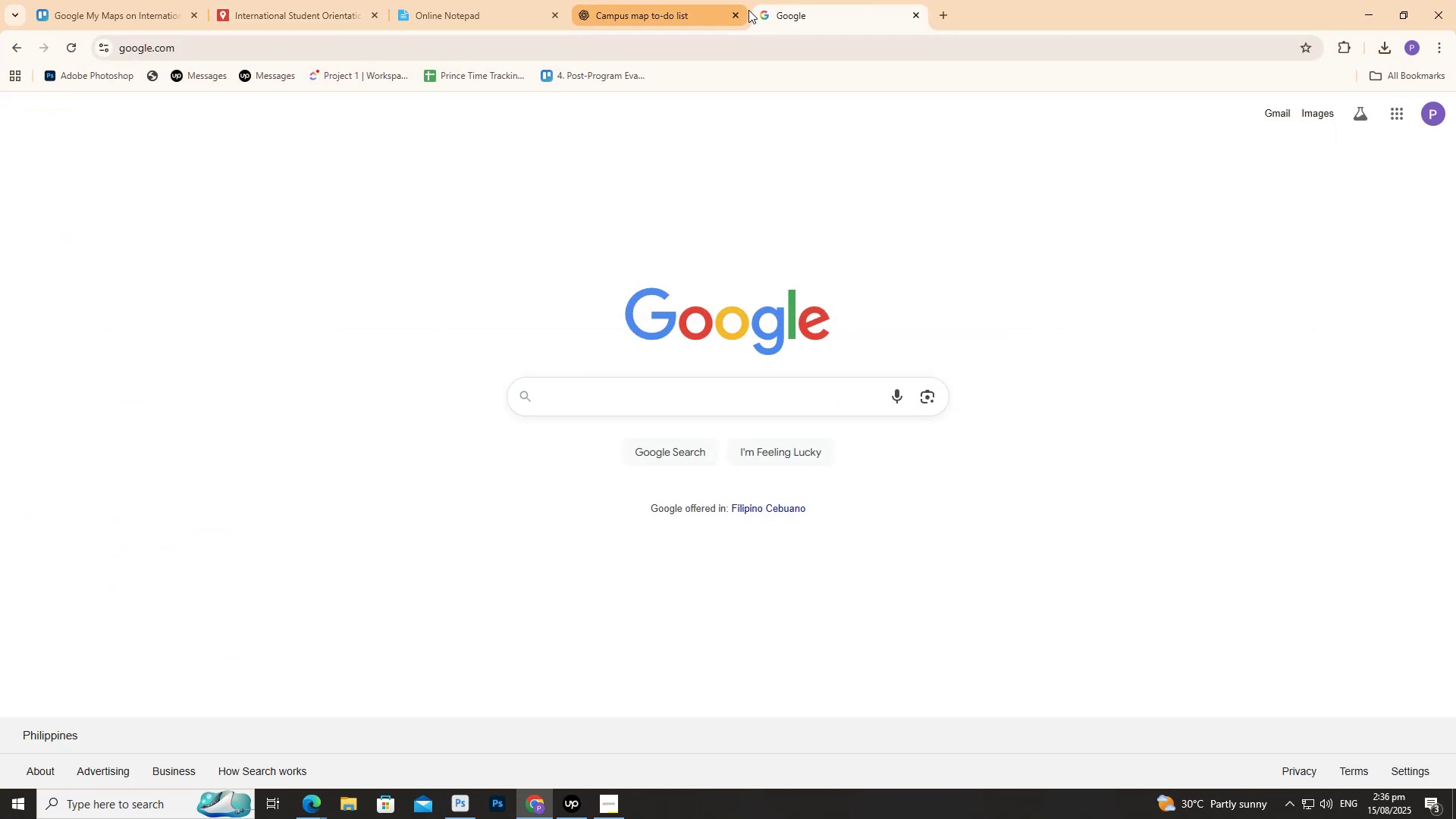 
type(google )
 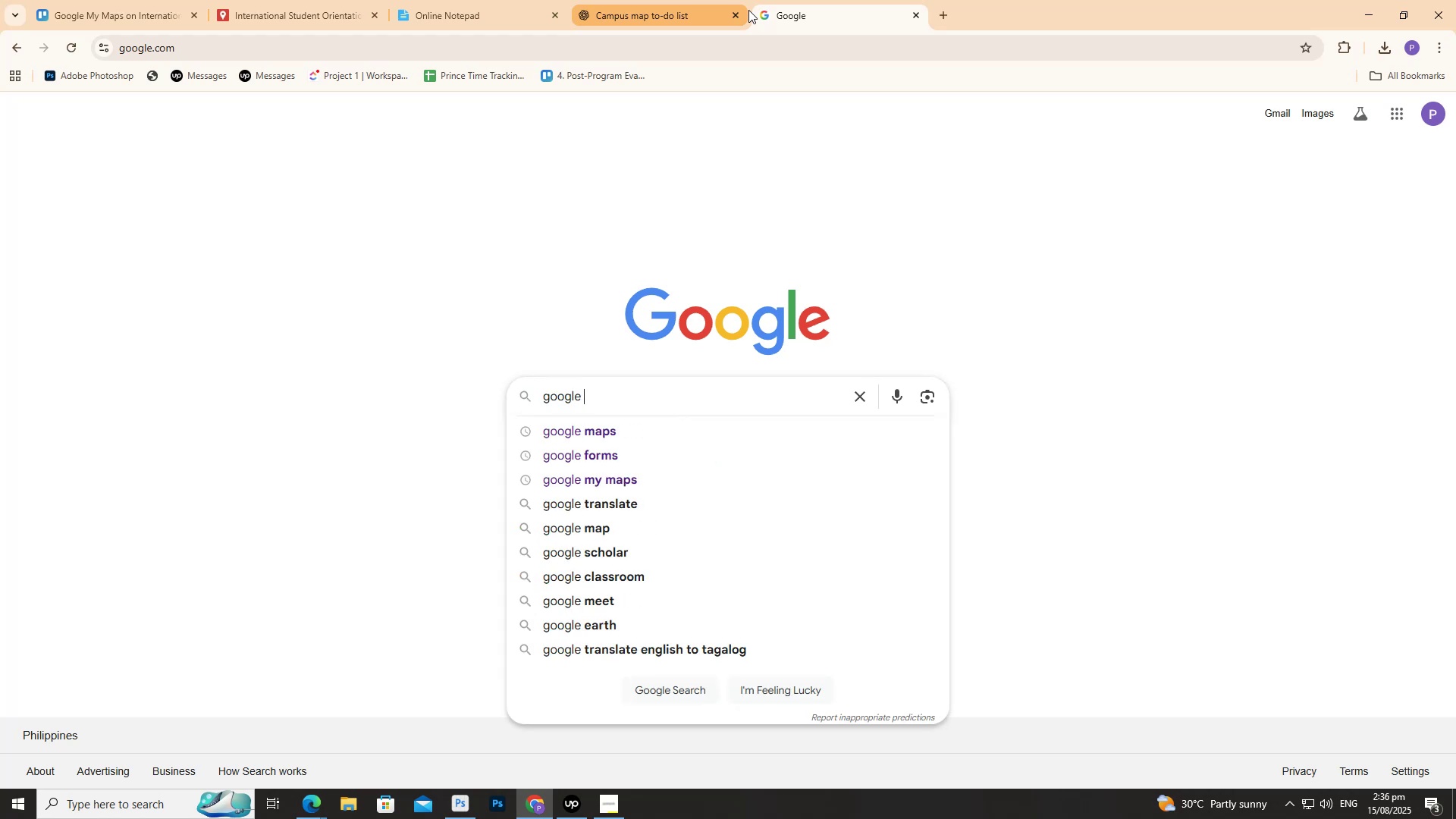 
key(ArrowDown)
 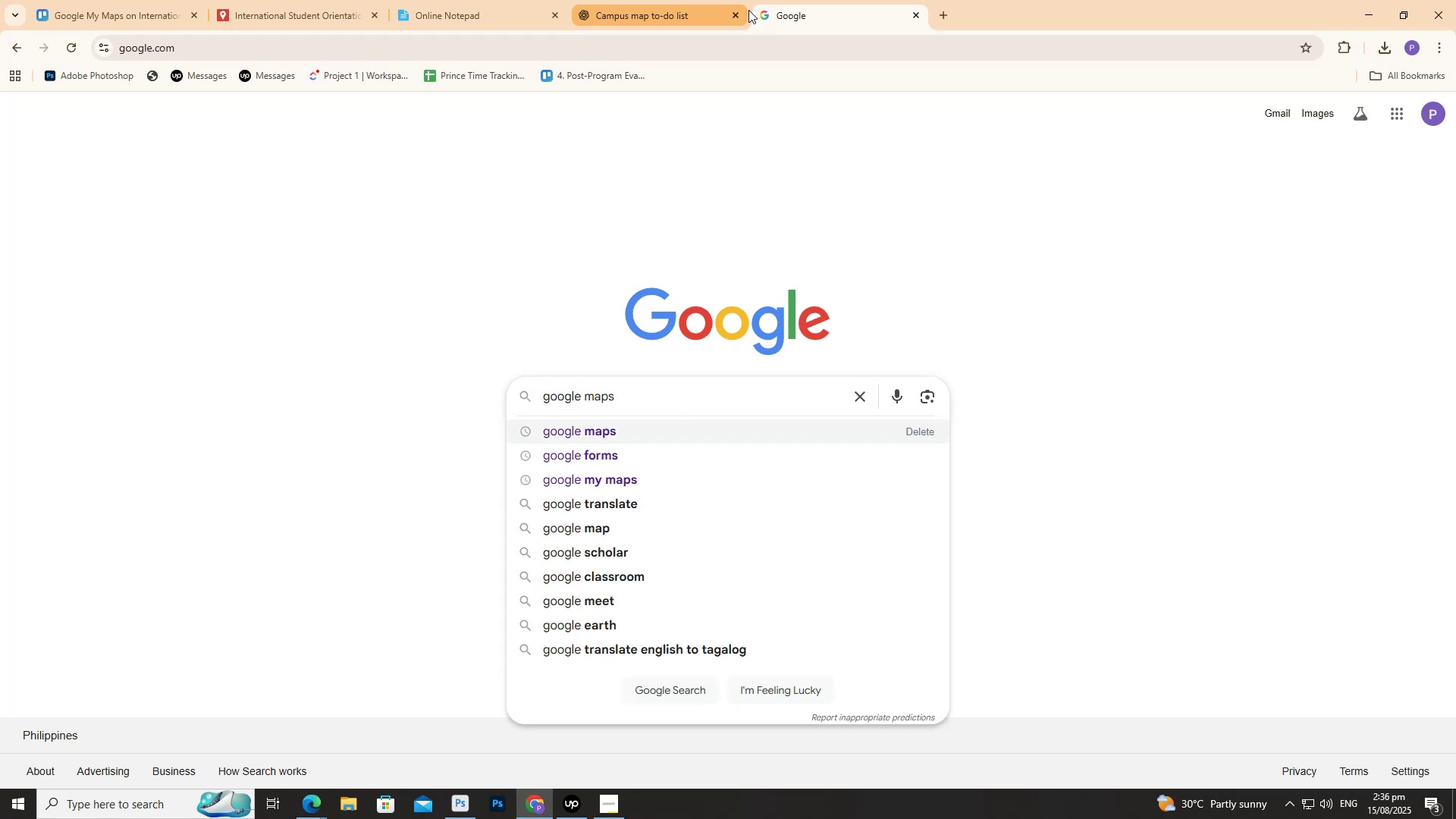 
key(Enter)
 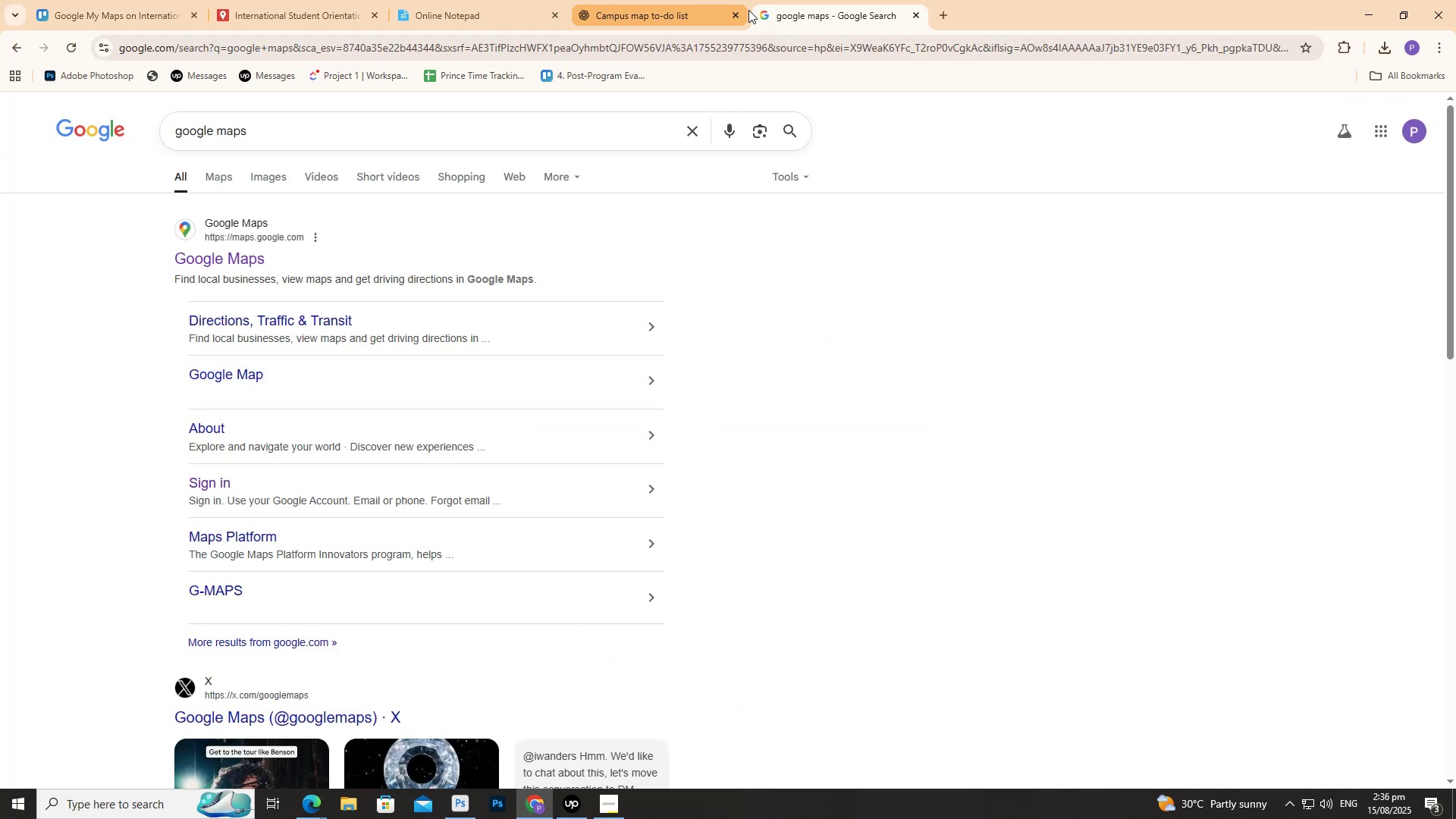 
wait(6.5)
 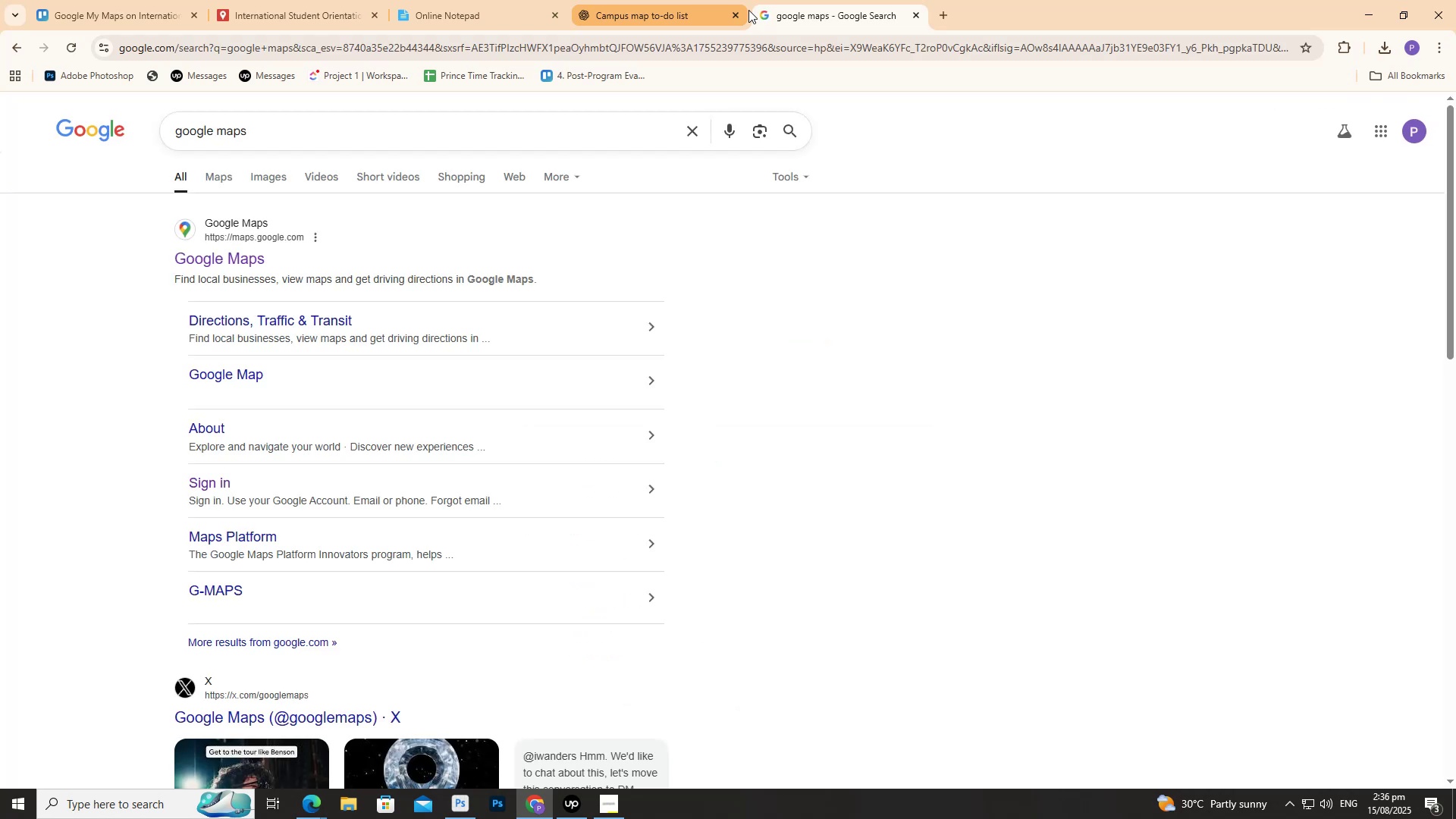 
left_click([244, 253])
 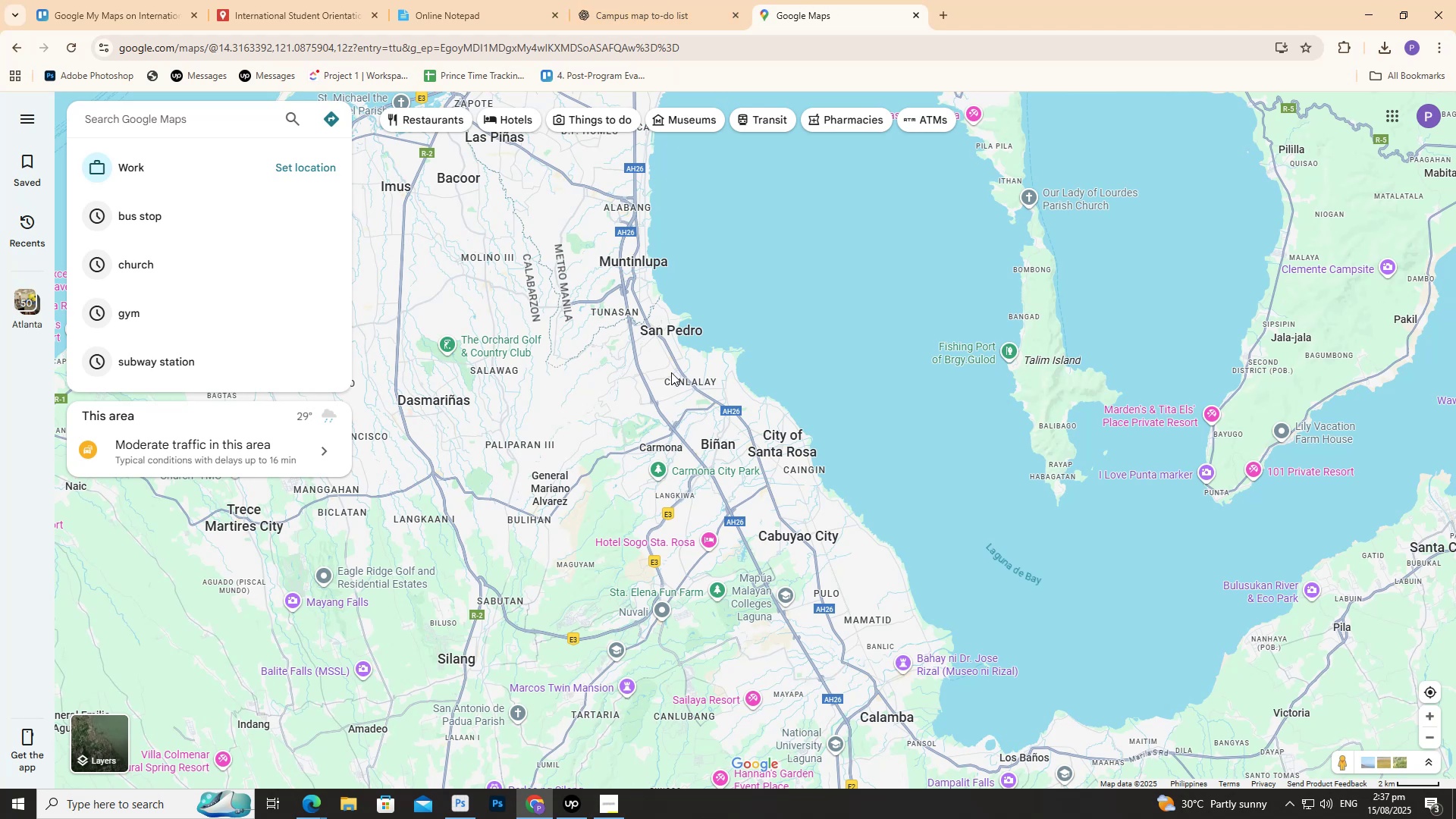 
wait(49.03)
 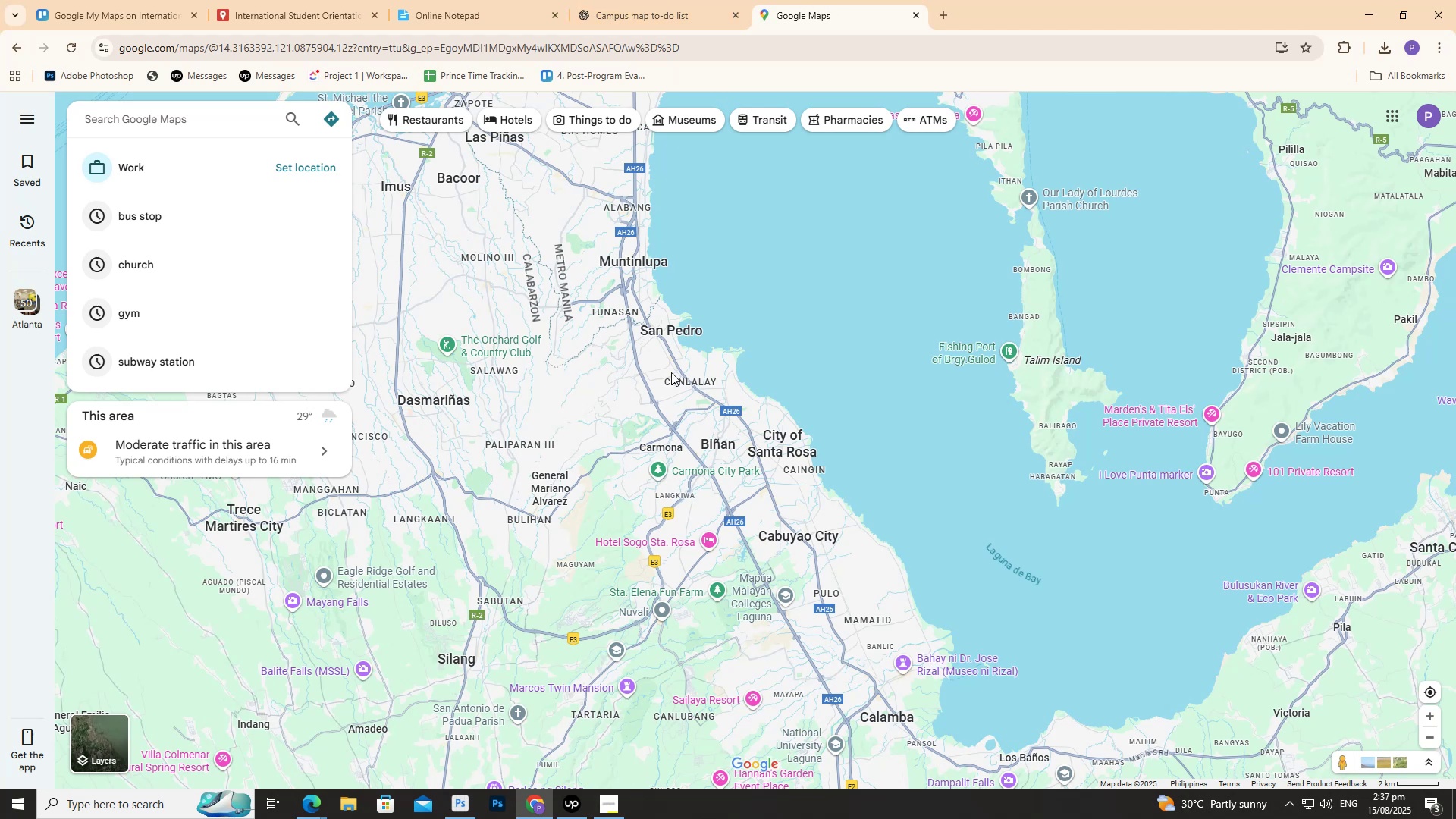 
left_click([882, 24])
 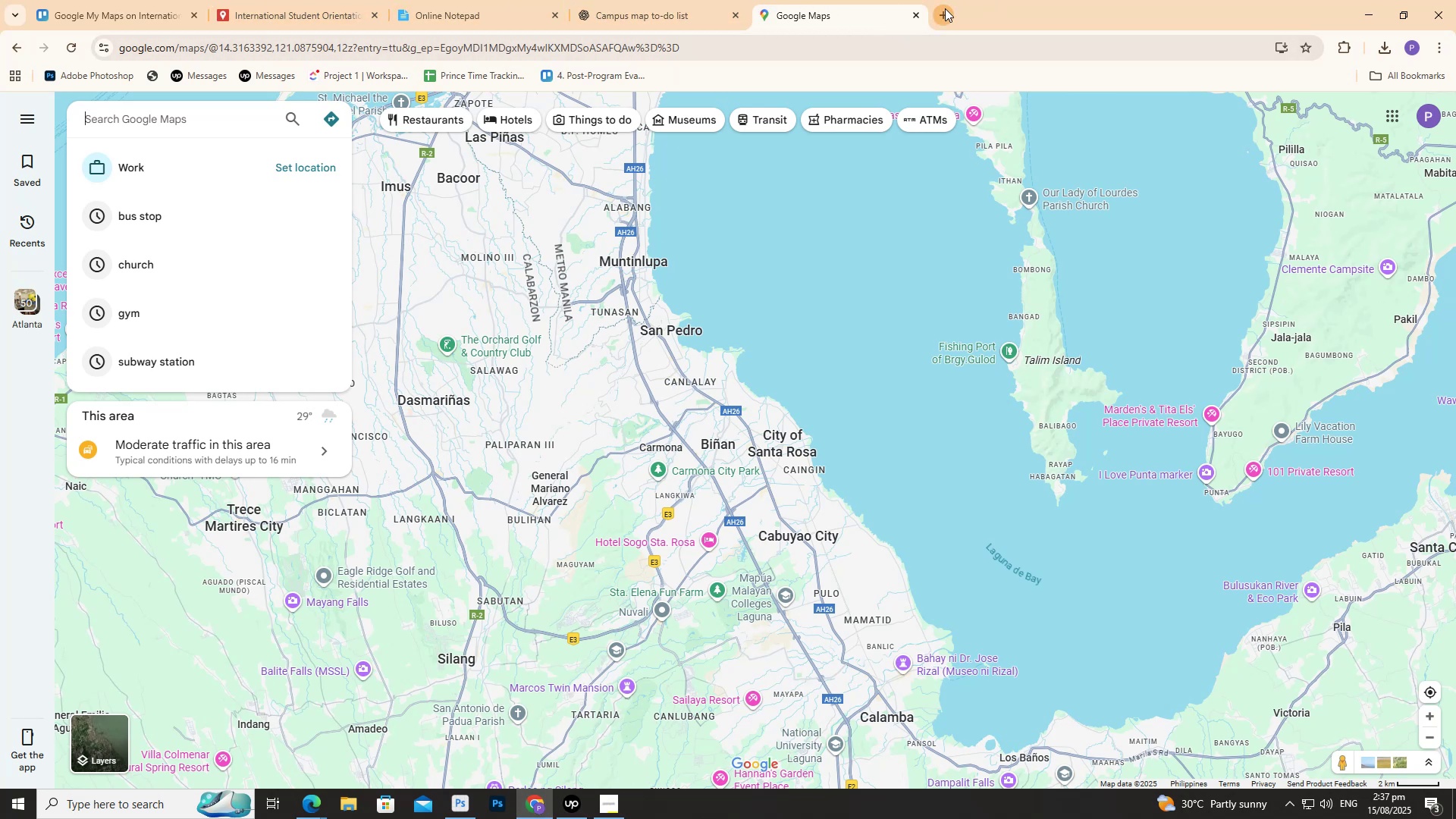 
double_click([945, 8])
 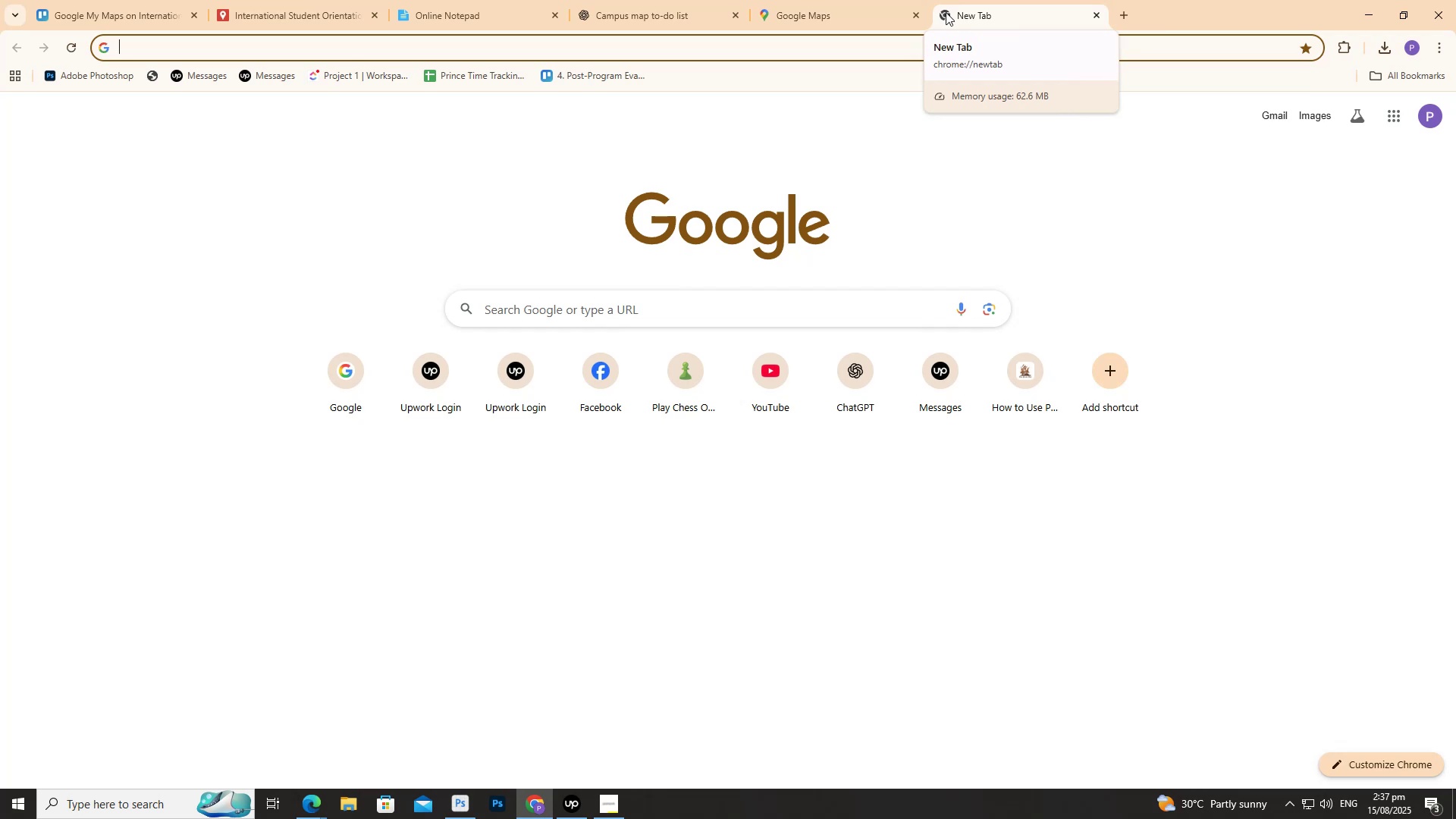 
mouse_move([937, -2])
 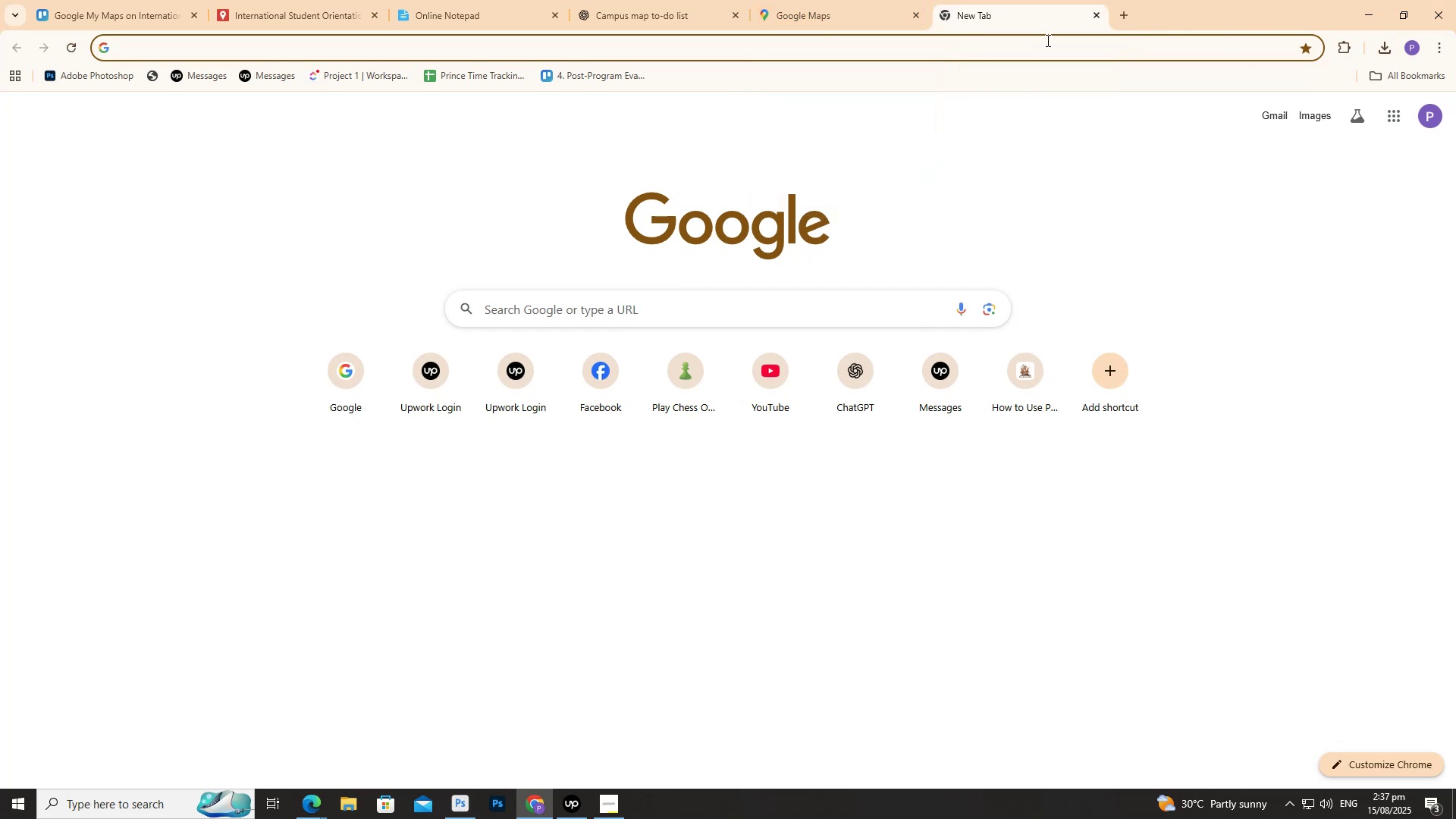 
left_click([1093, 18])
 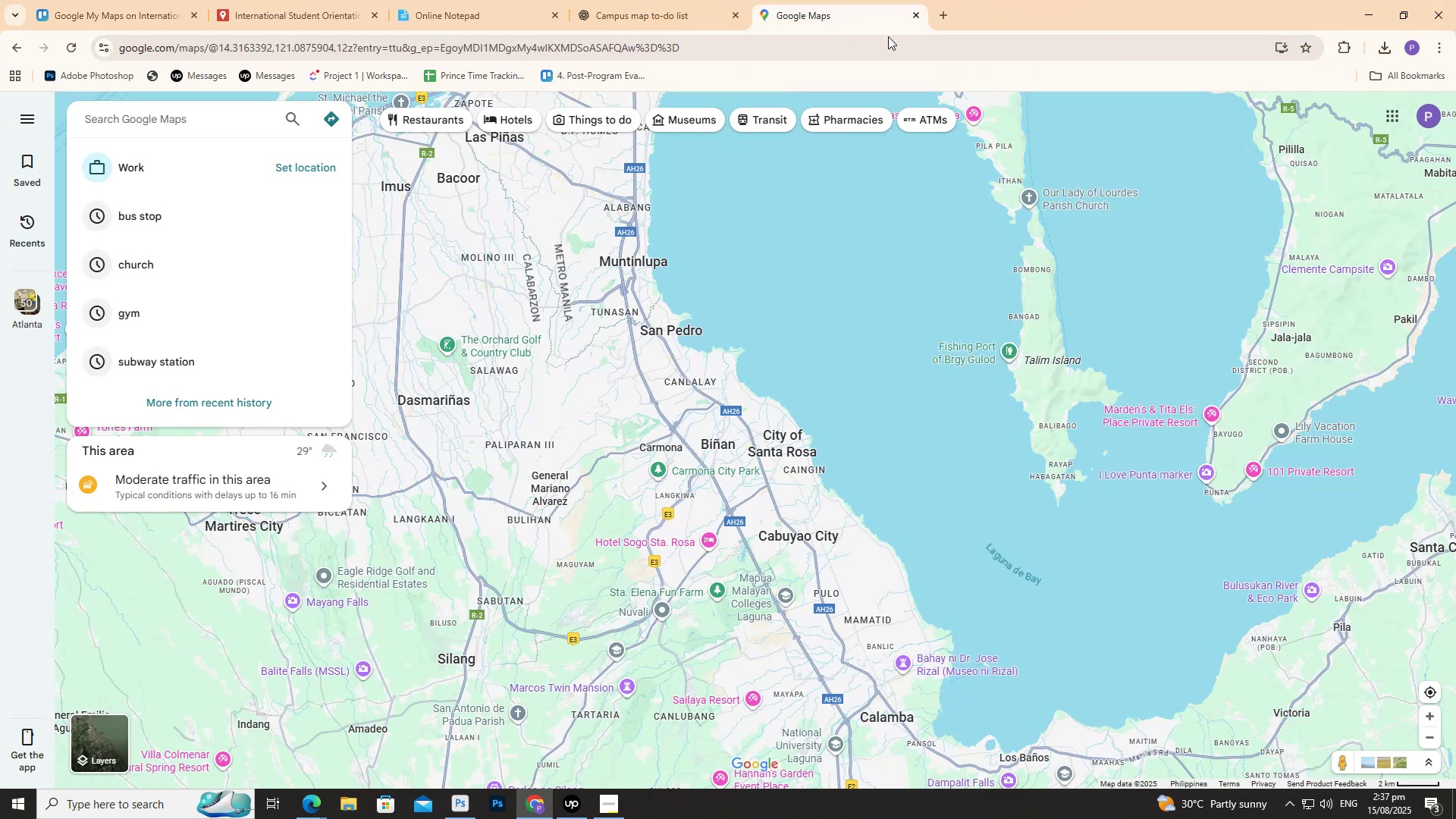 
left_click_drag(start_coordinate=[942, 11], to_coordinate=[946, 8])
 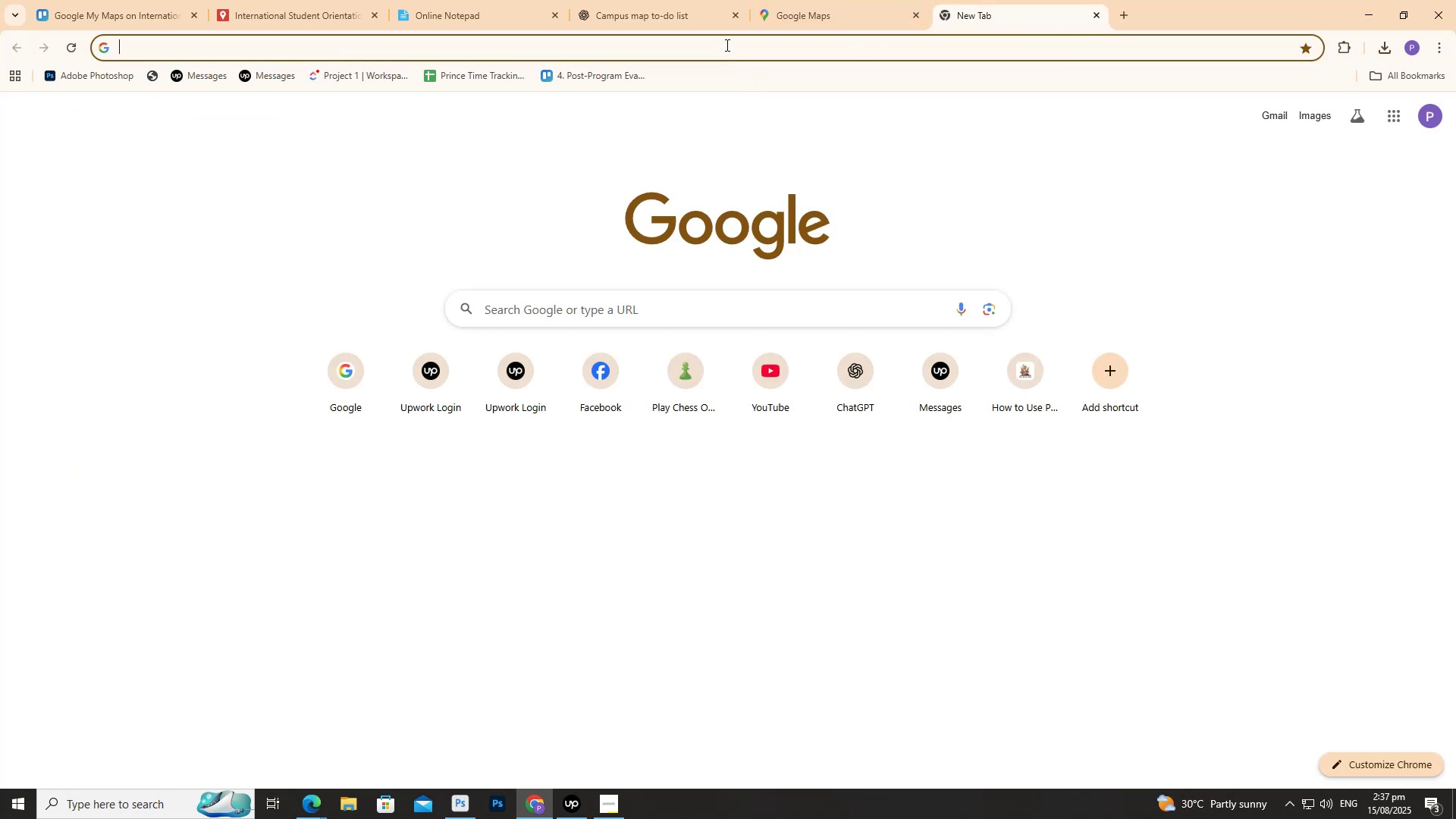 
type(goog)
 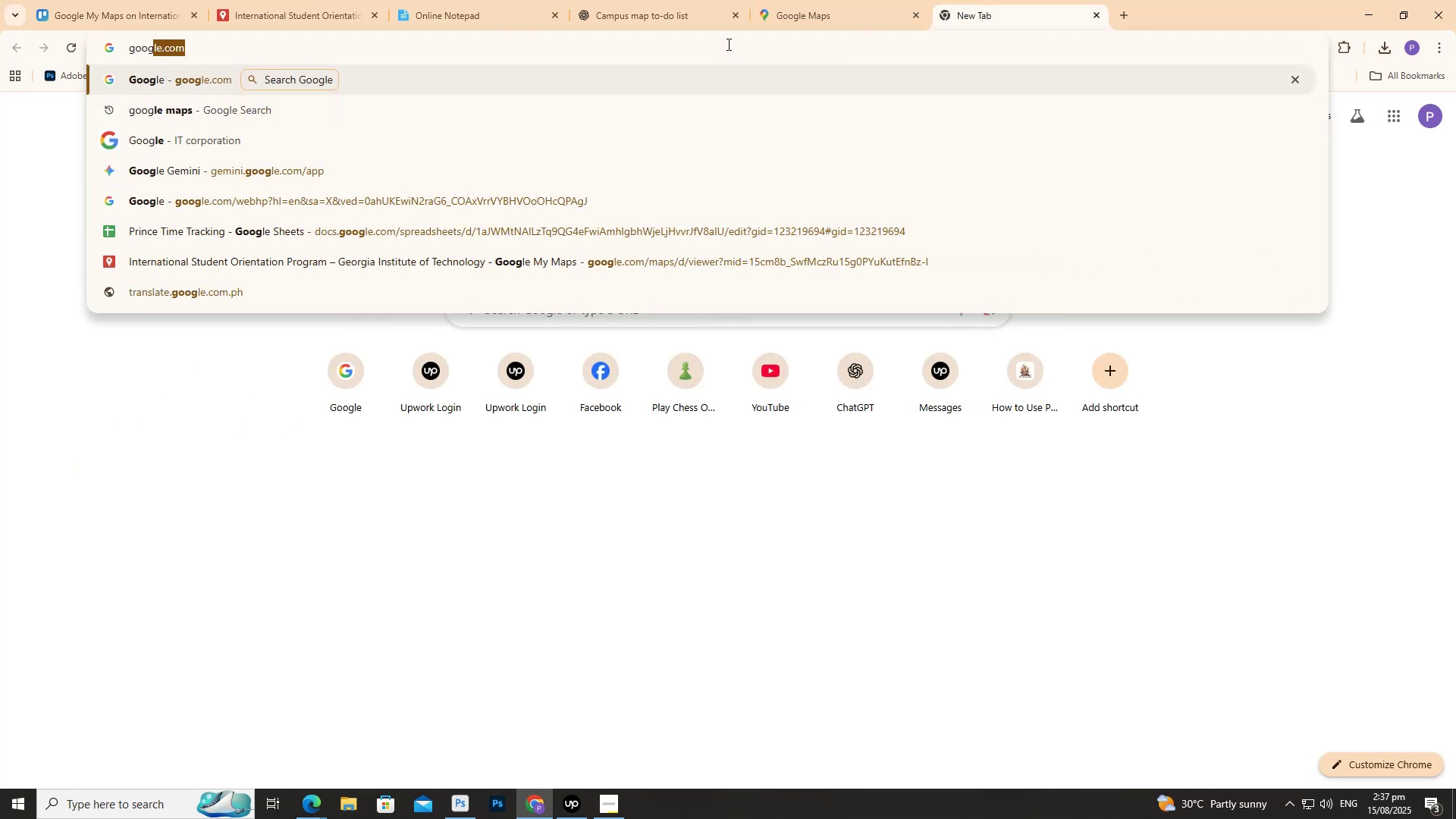 
key(Enter)
 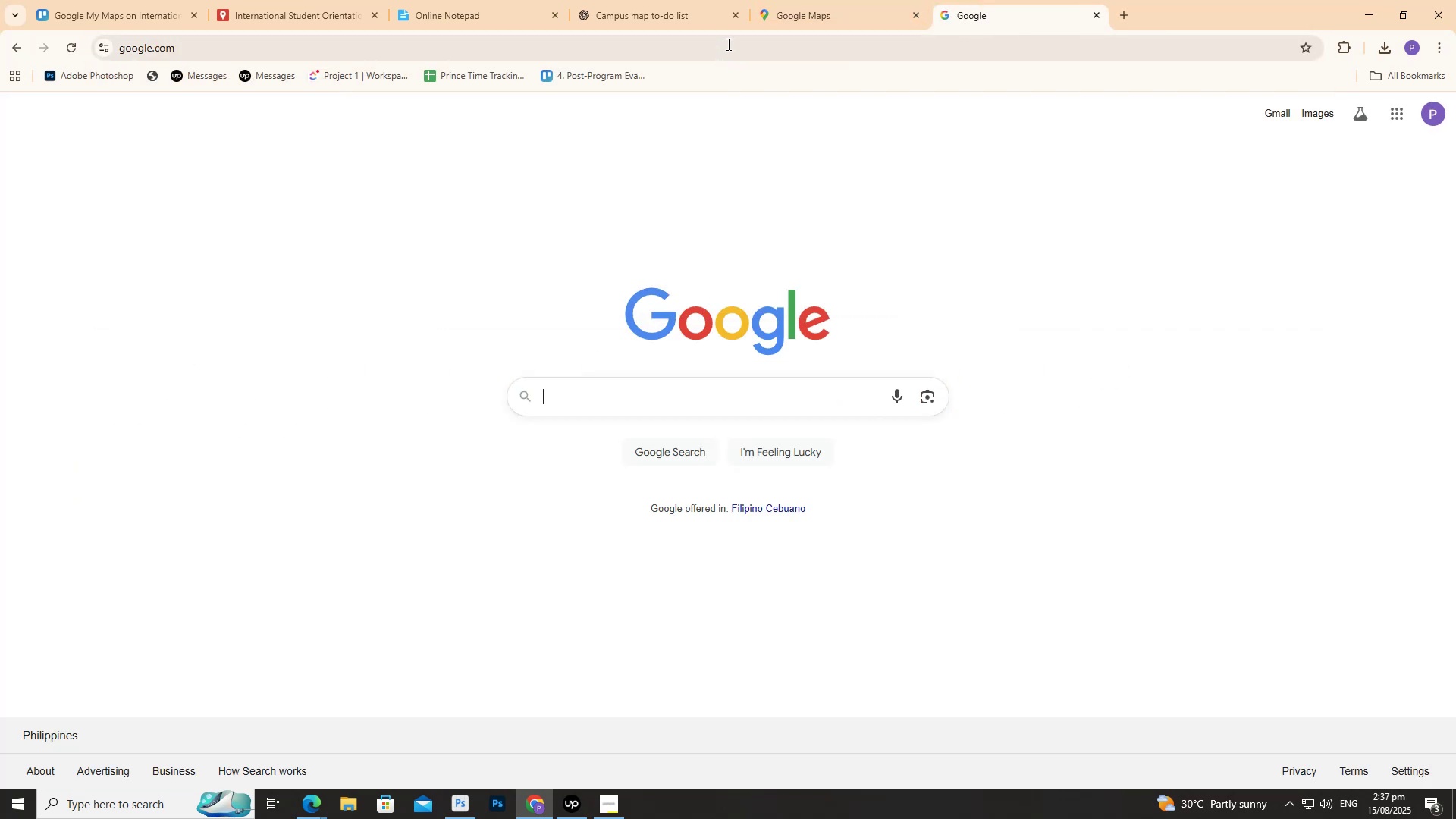 
wait(9.49)
 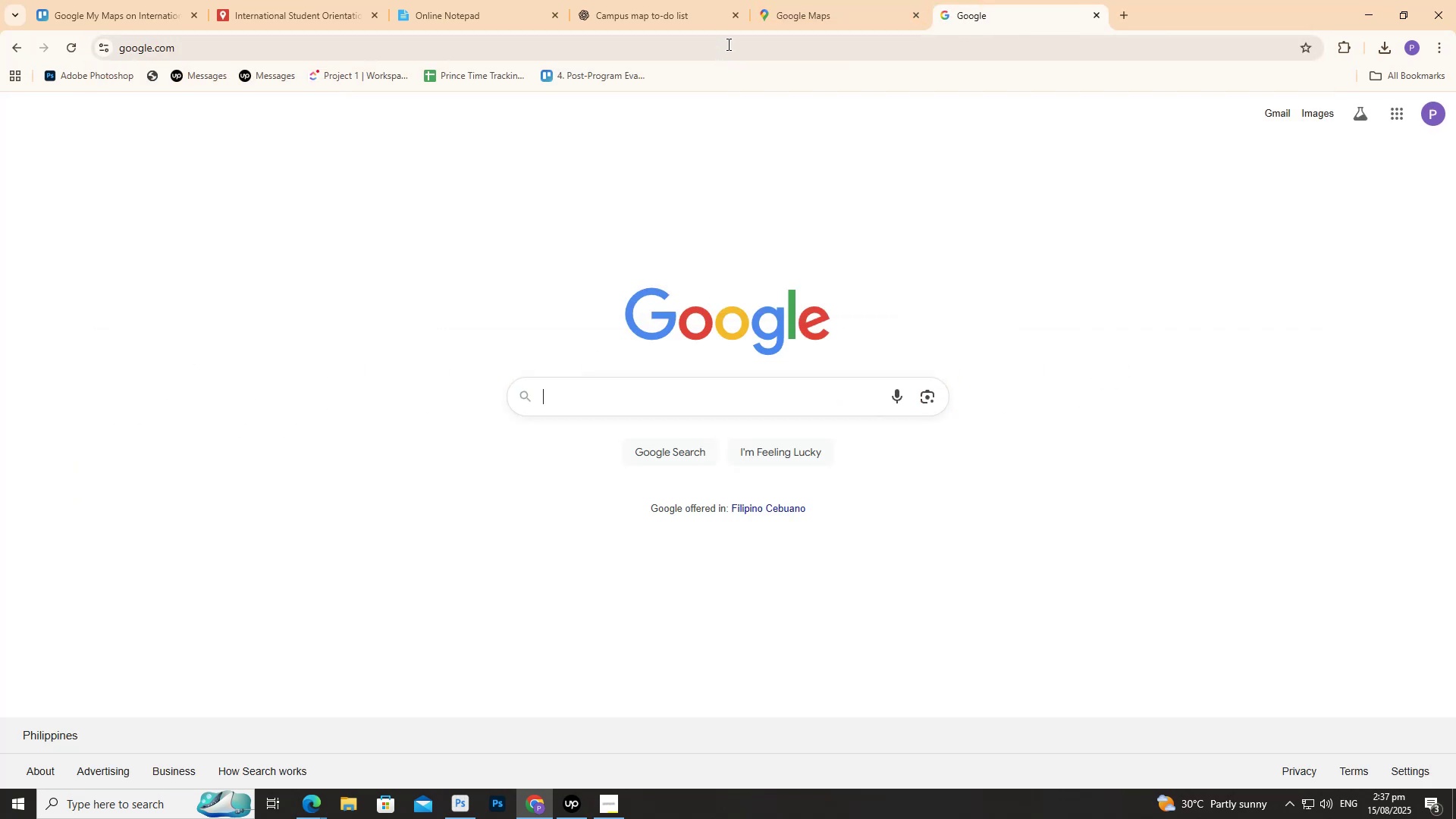 
type(spread)
 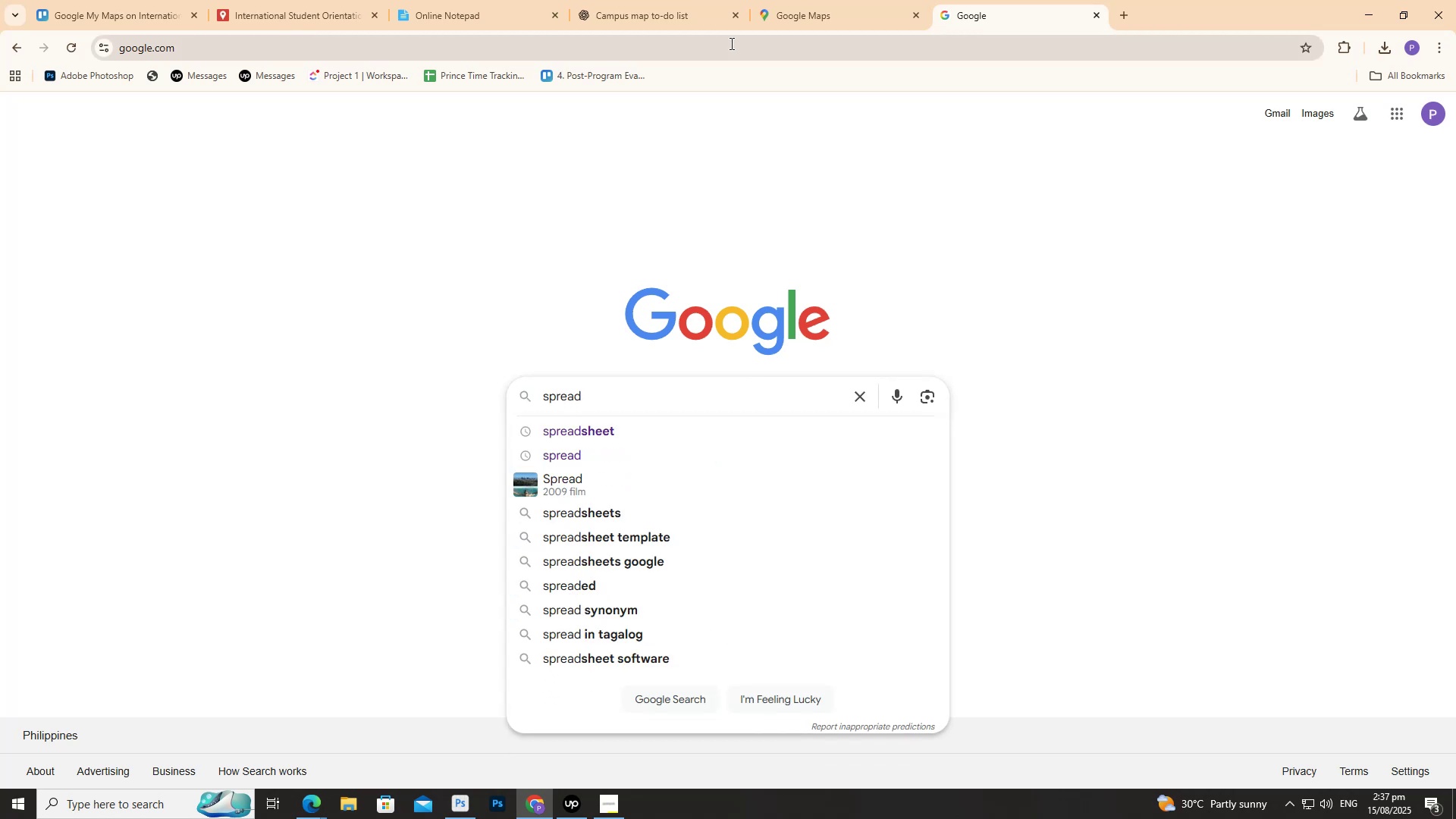 
key(ArrowDown)
 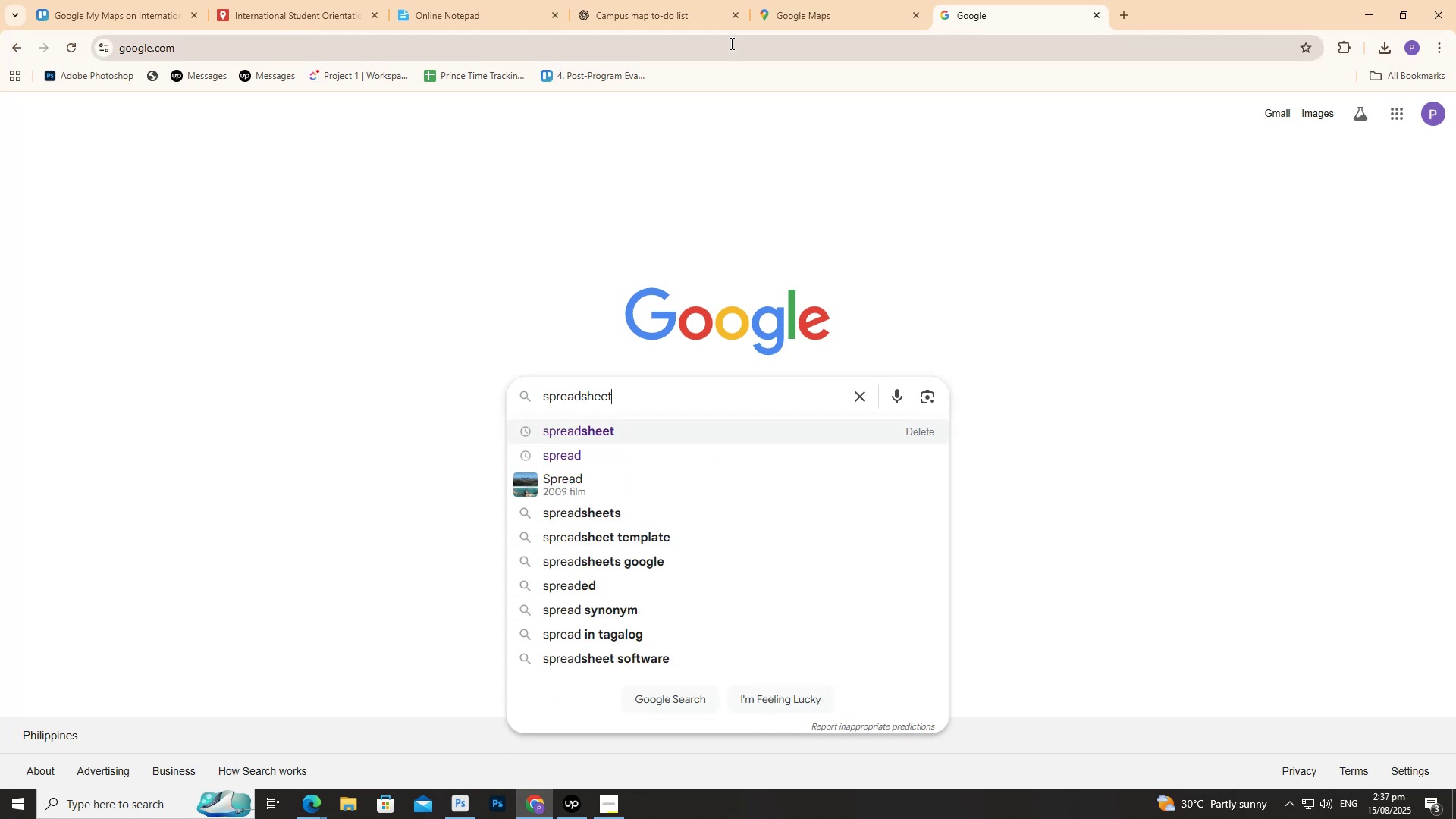 
key(Enter)
 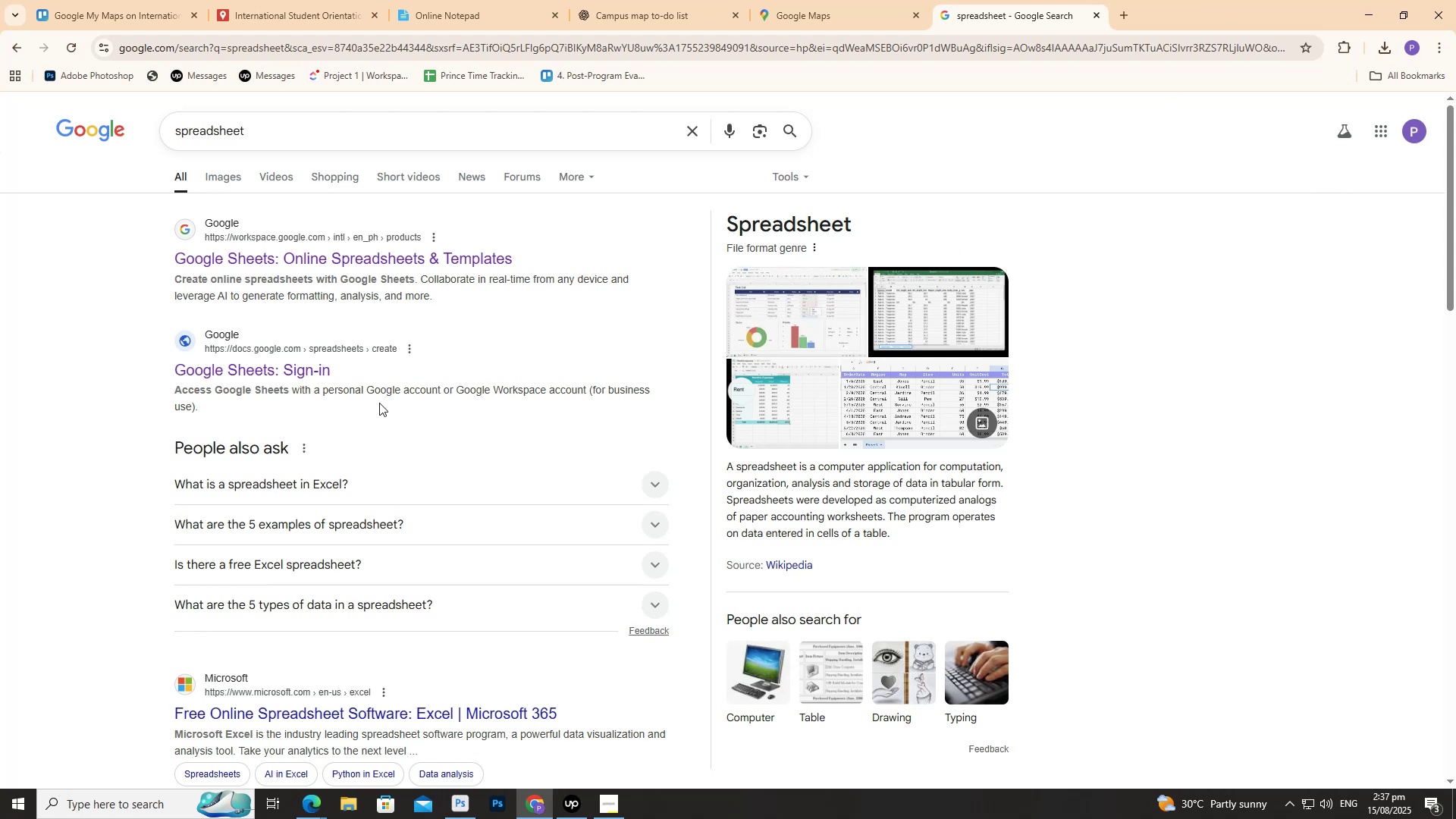 
wait(7.3)
 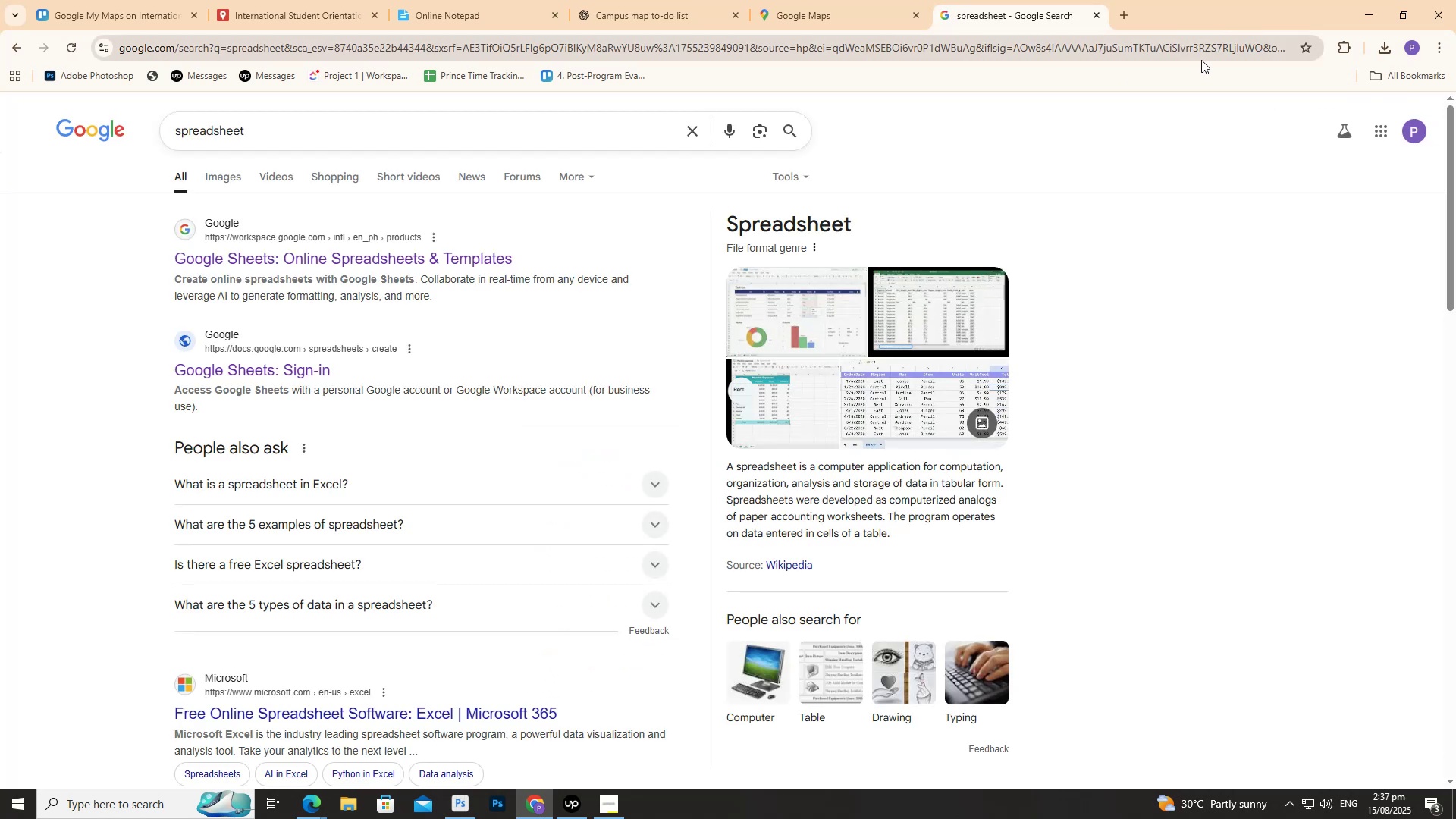 
left_click([366, 255])
 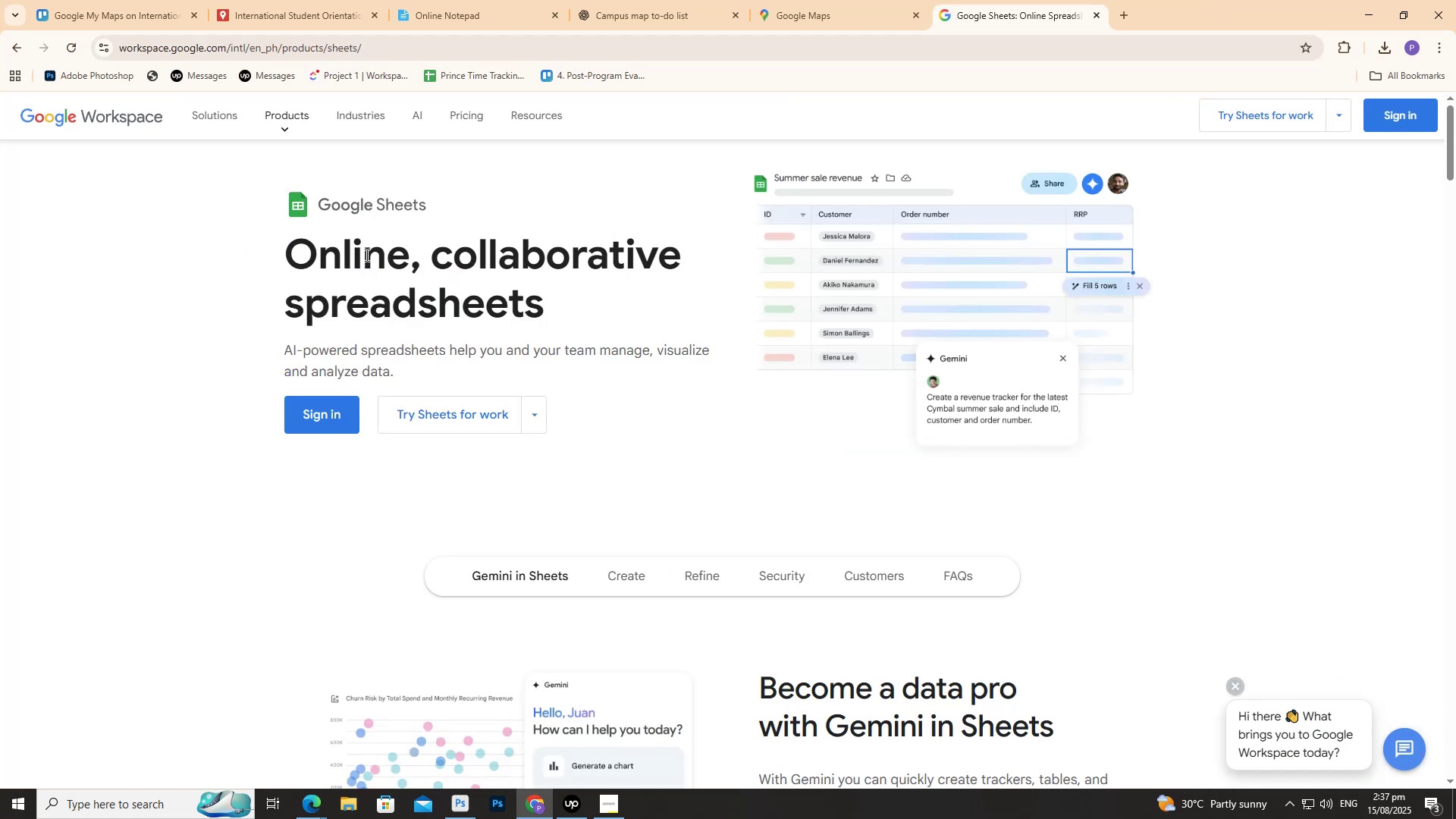 
left_click([300, 399])
 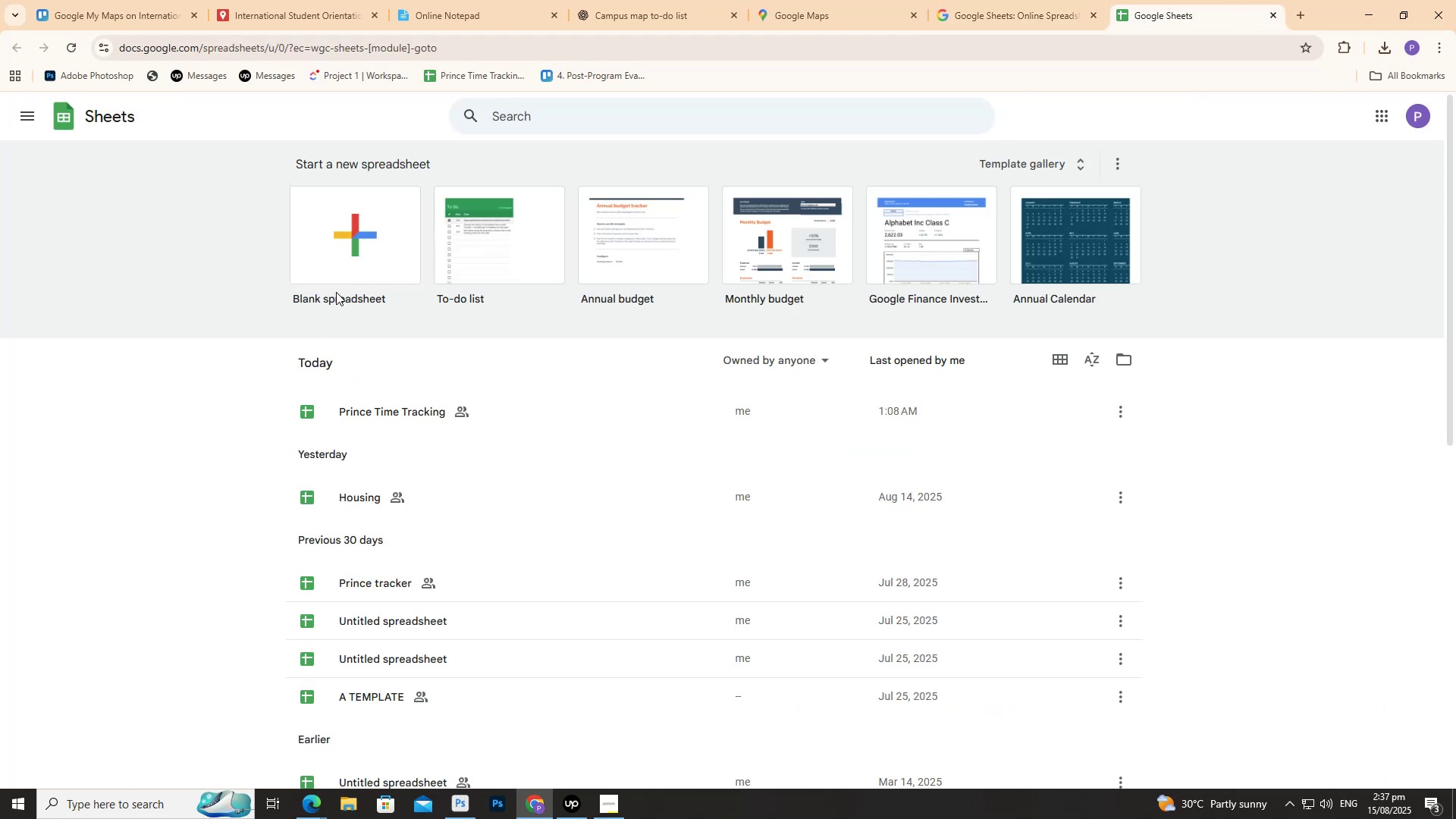 
left_click([362, 243])
 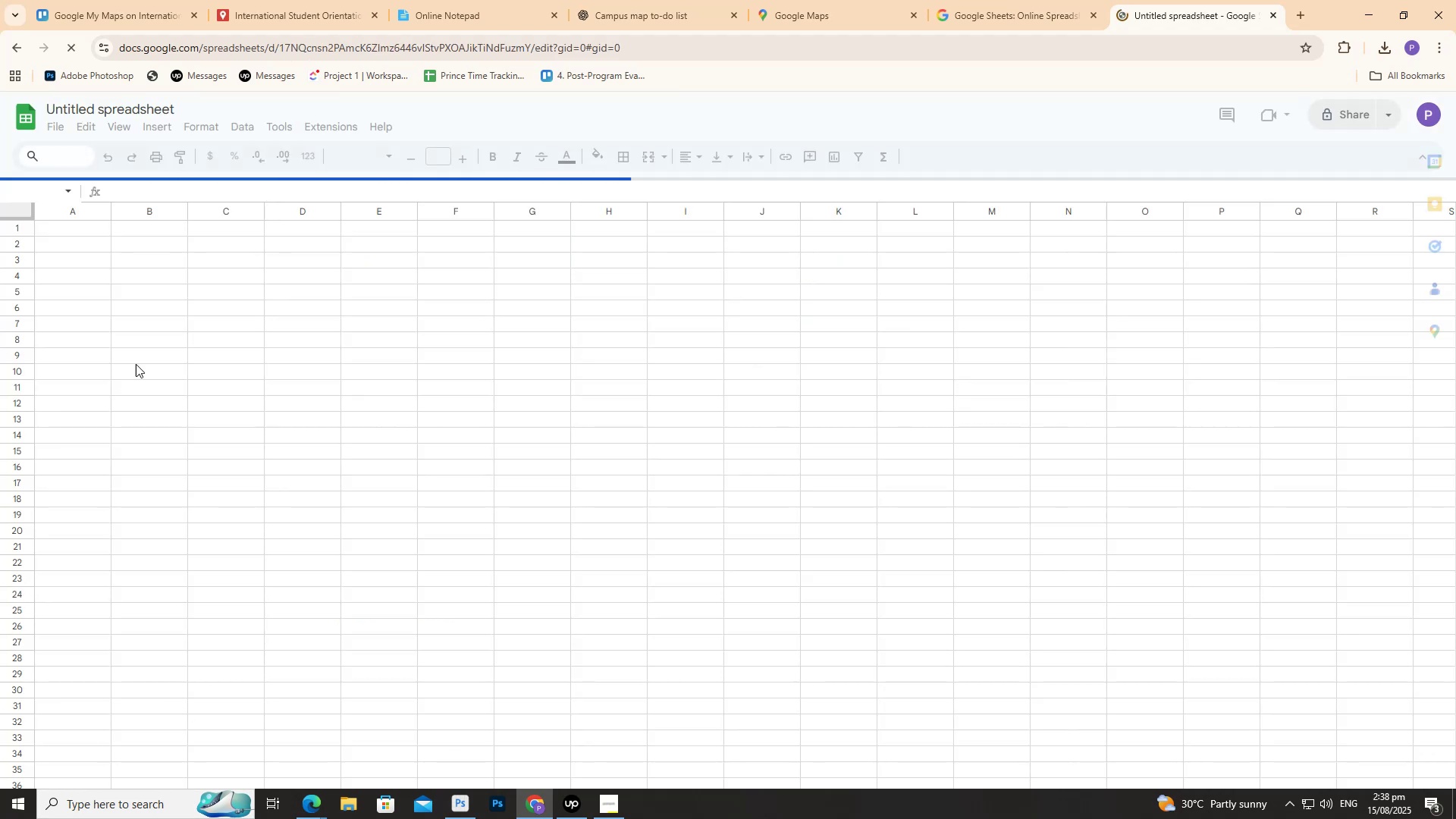 
wait(6.26)
 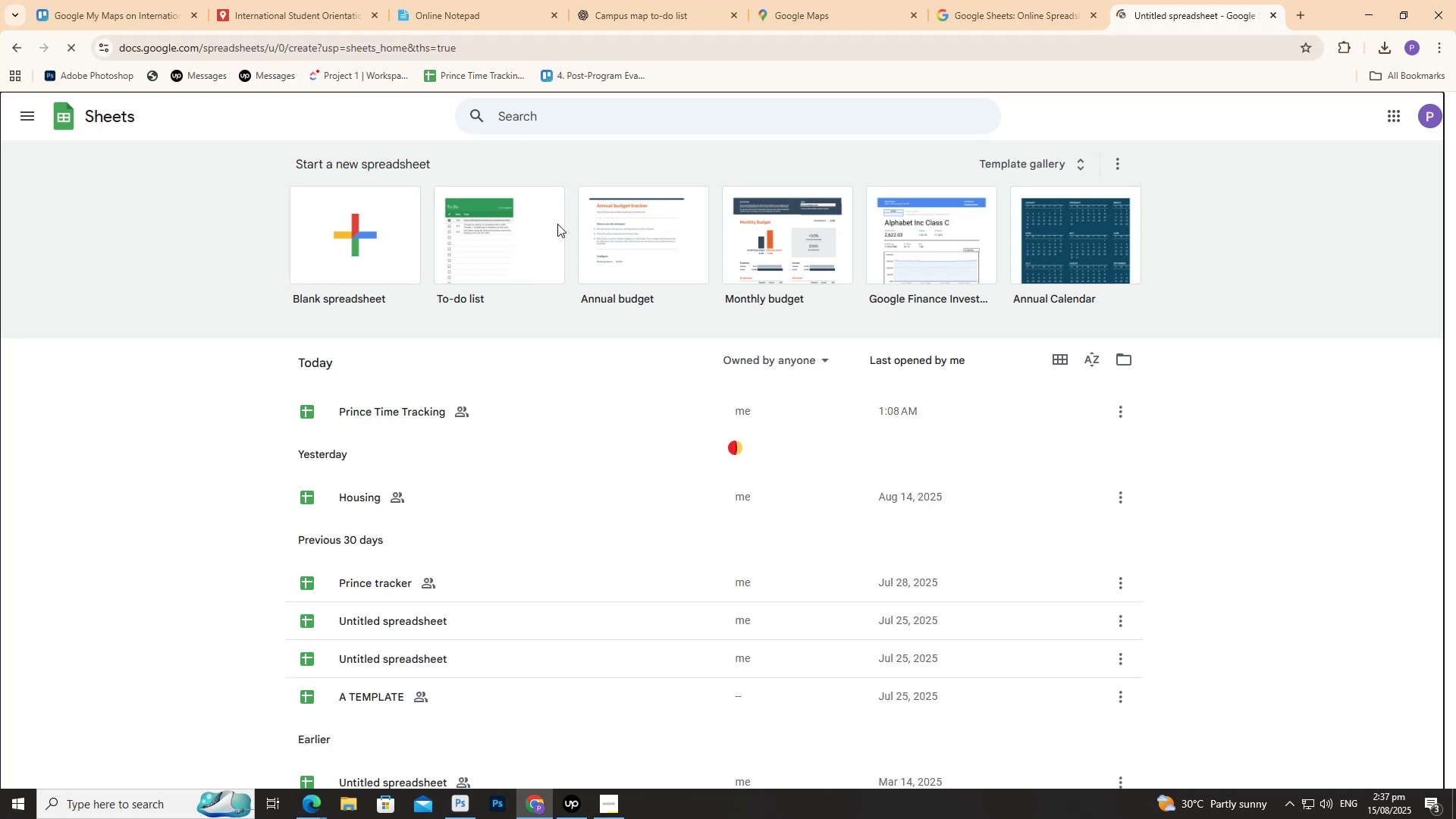 
mouse_move([601, 23])
 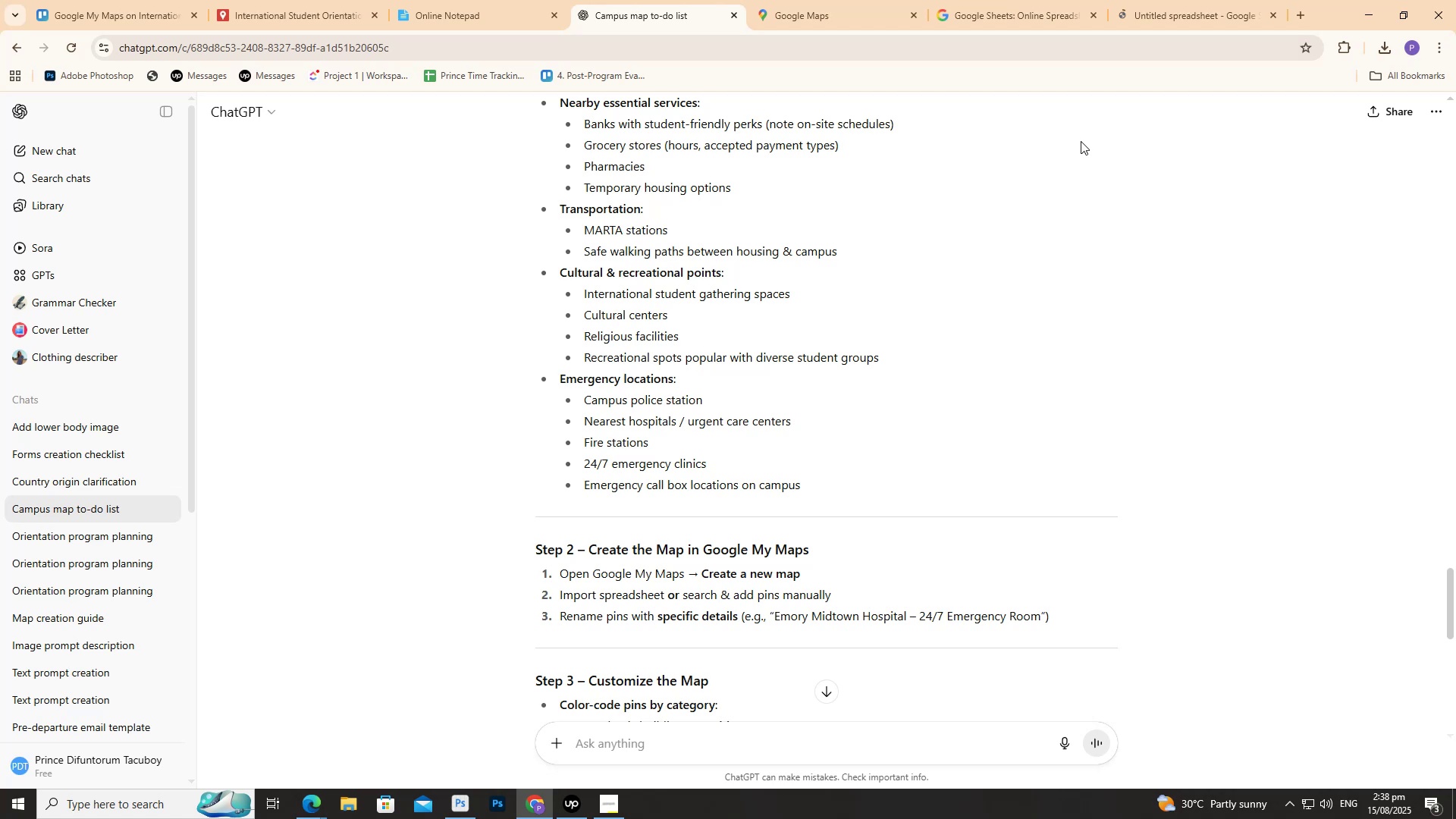 
scroll: coordinate [883, 424], scroll_direction: up, amount: 14.0
 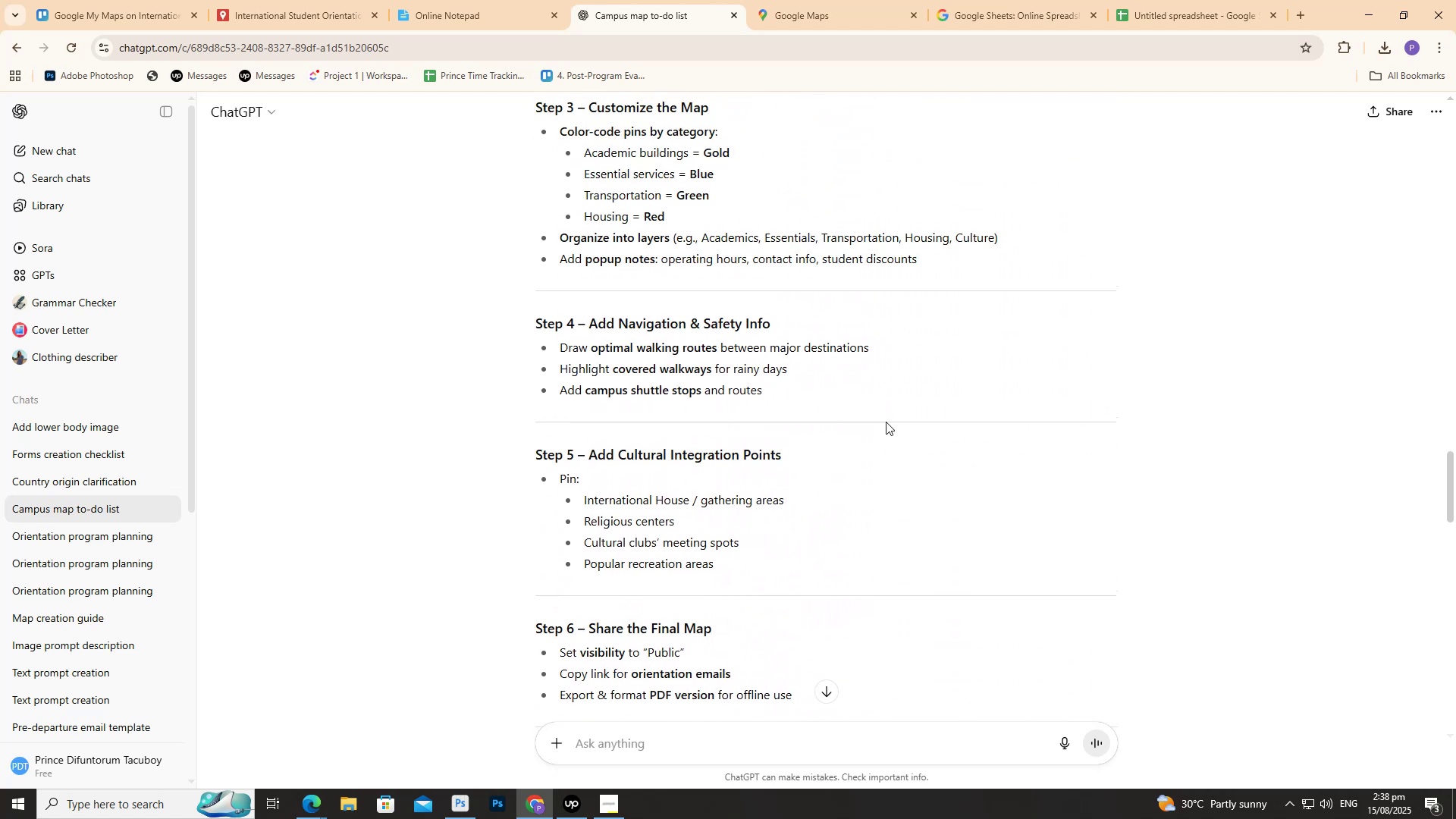 
scroll: coordinate [889, 419], scroll_direction: down, amount: 9.0
 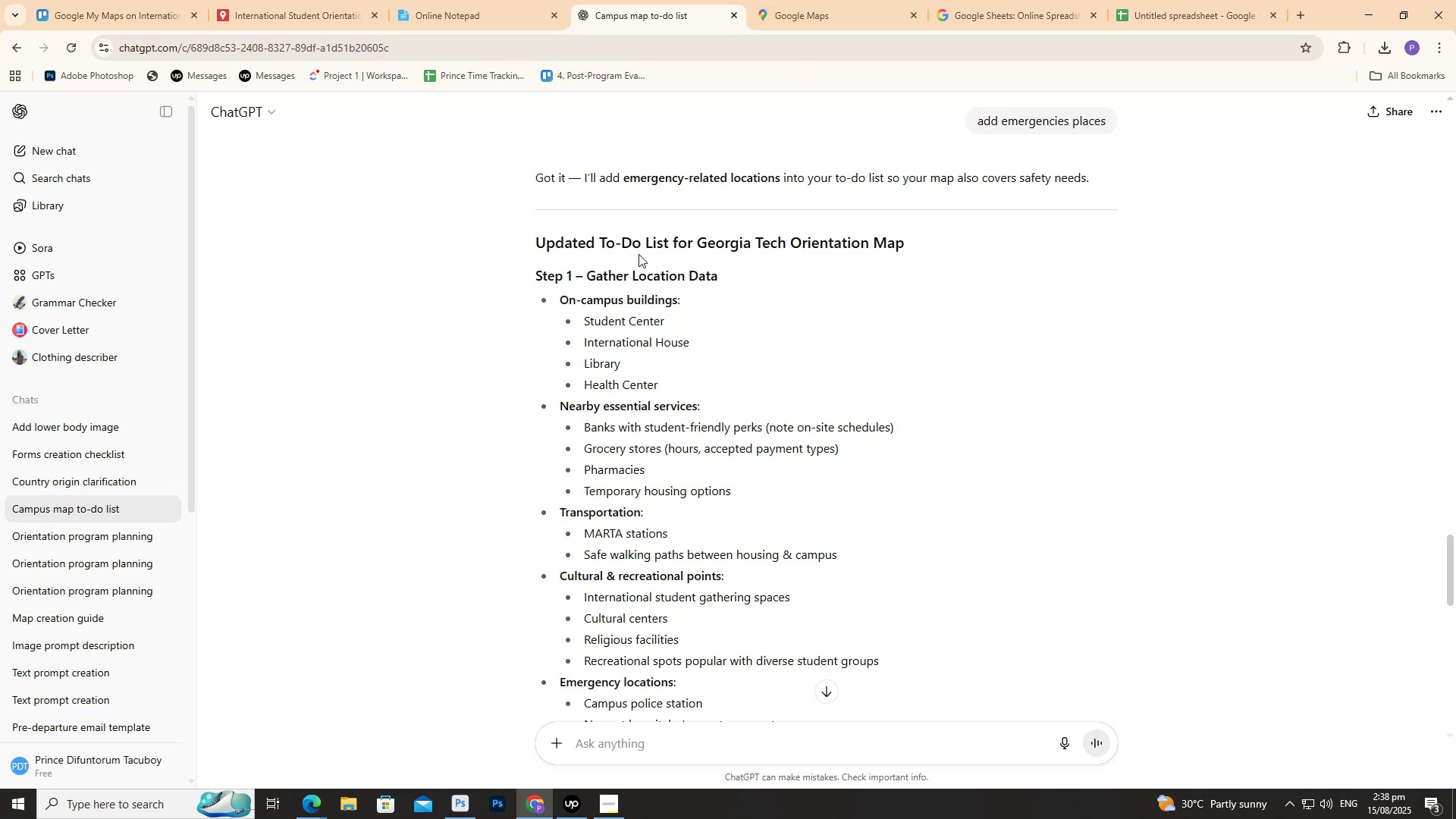 
wait(7.47)
 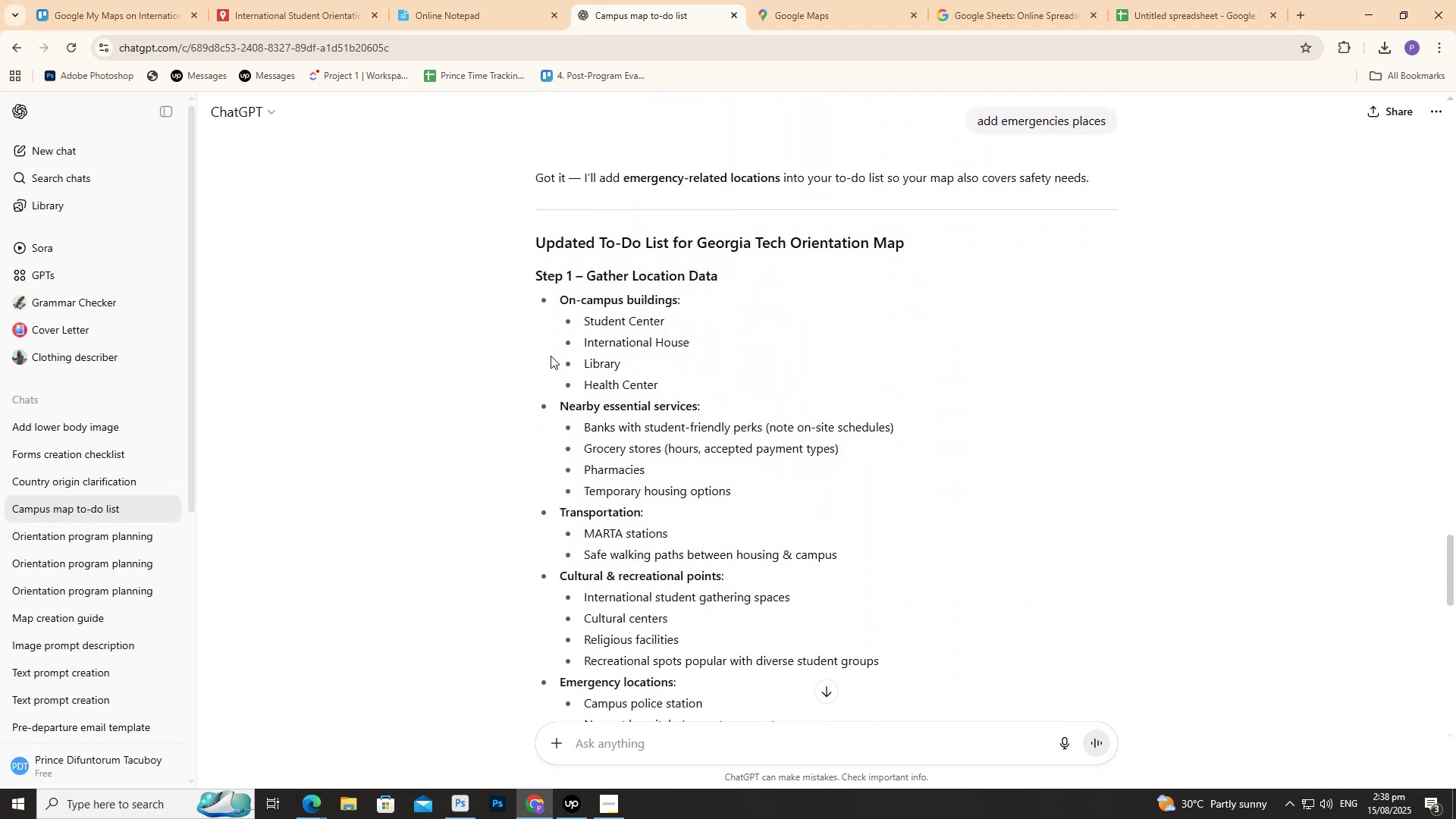 
scroll: coordinate [691, 356], scroll_direction: down, amount: 1.0
 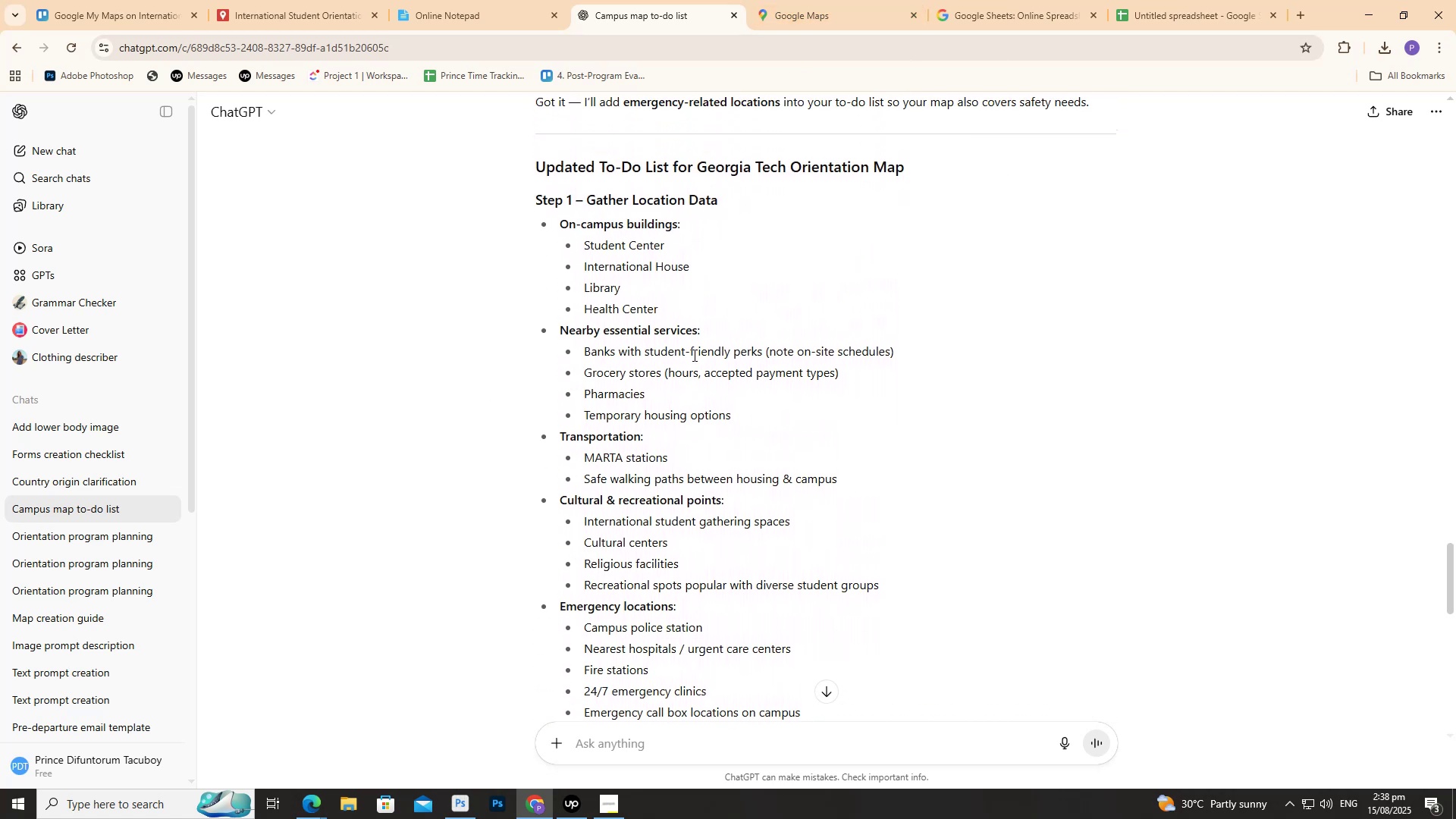 
scroll: coordinate [515, 272], scroll_direction: up, amount: 1.0
 